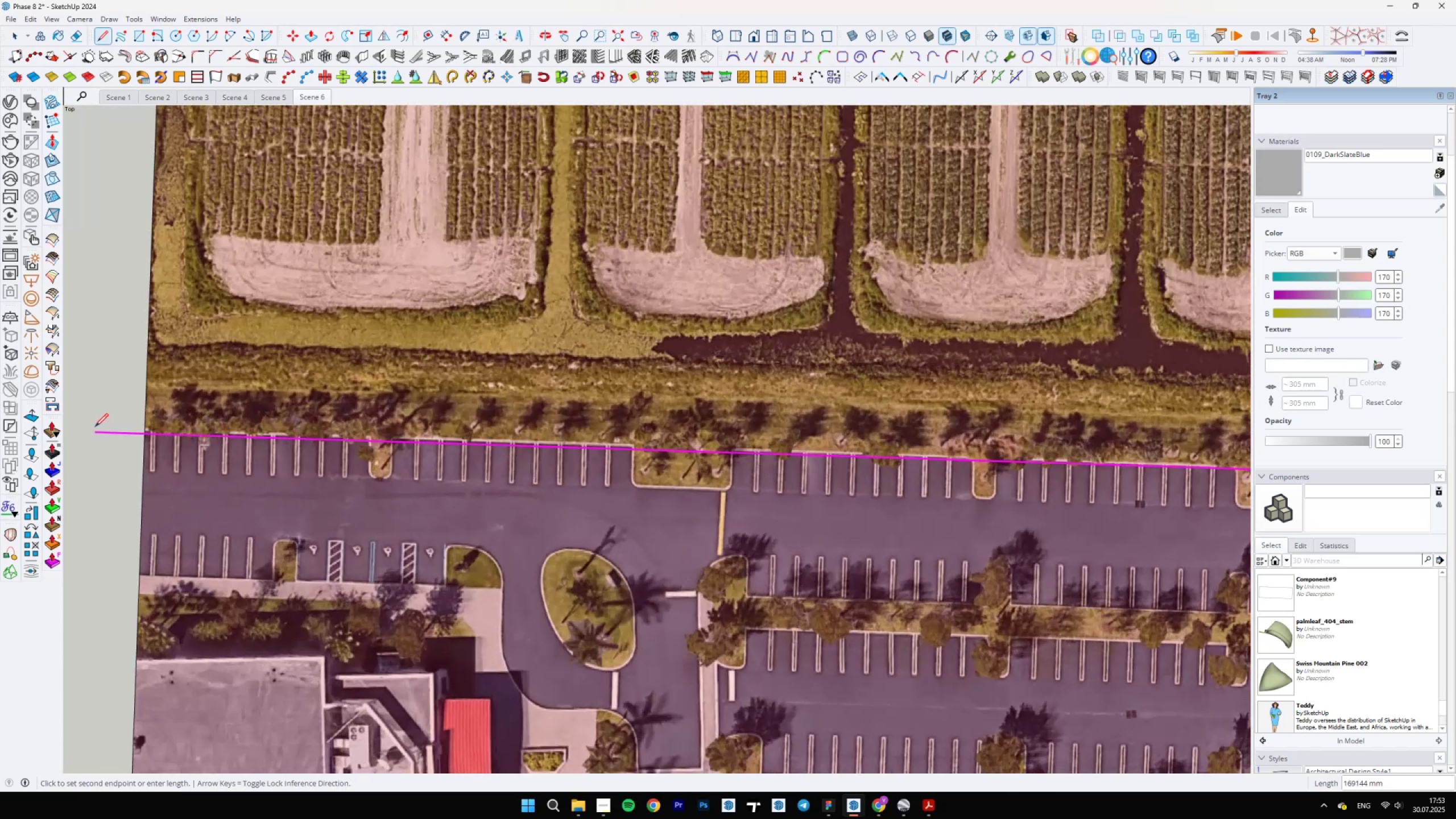 
hold_key(key=ShiftLeft, duration=1.52)
 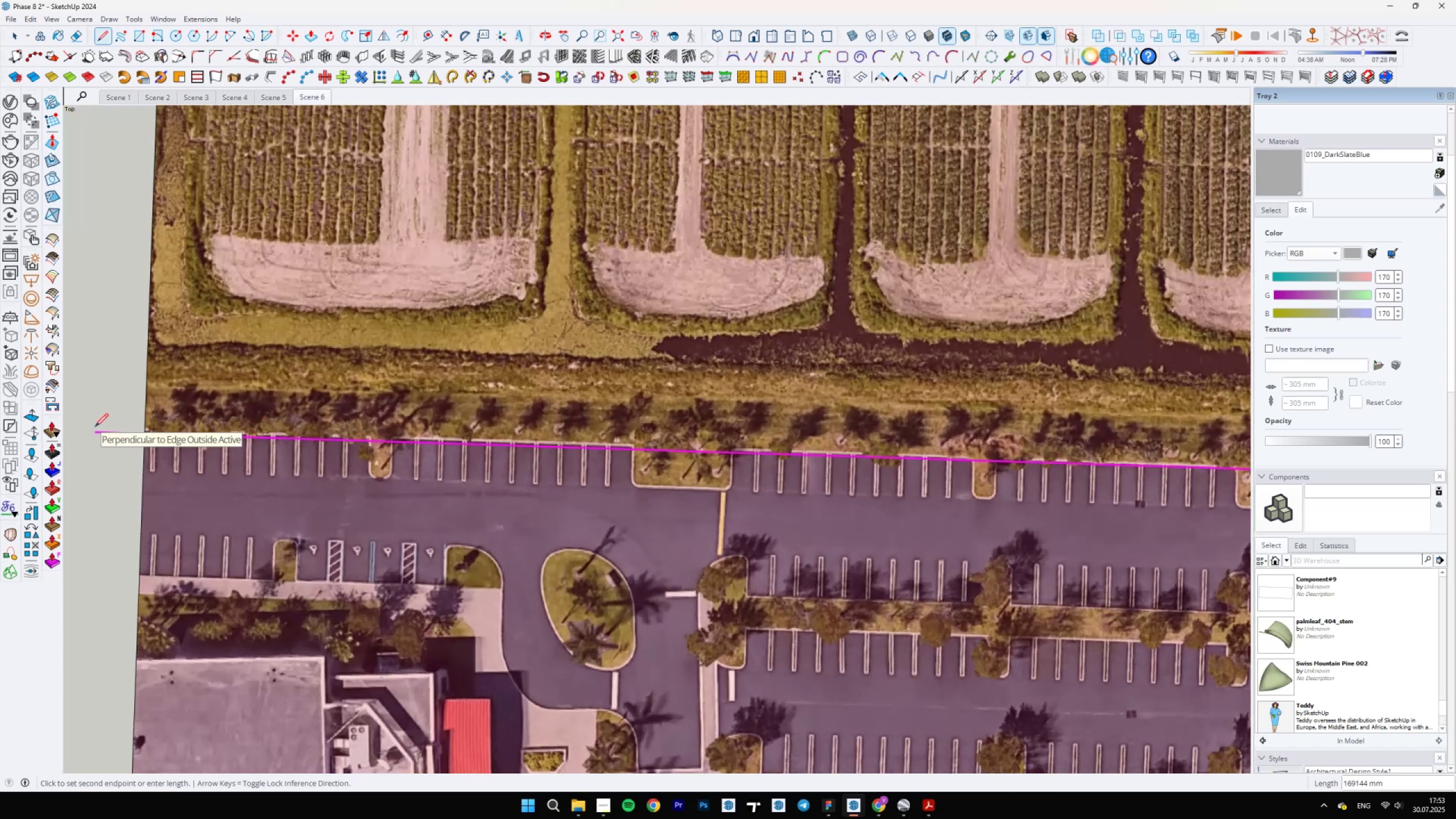 
hold_key(key=ShiftLeft, duration=0.74)
 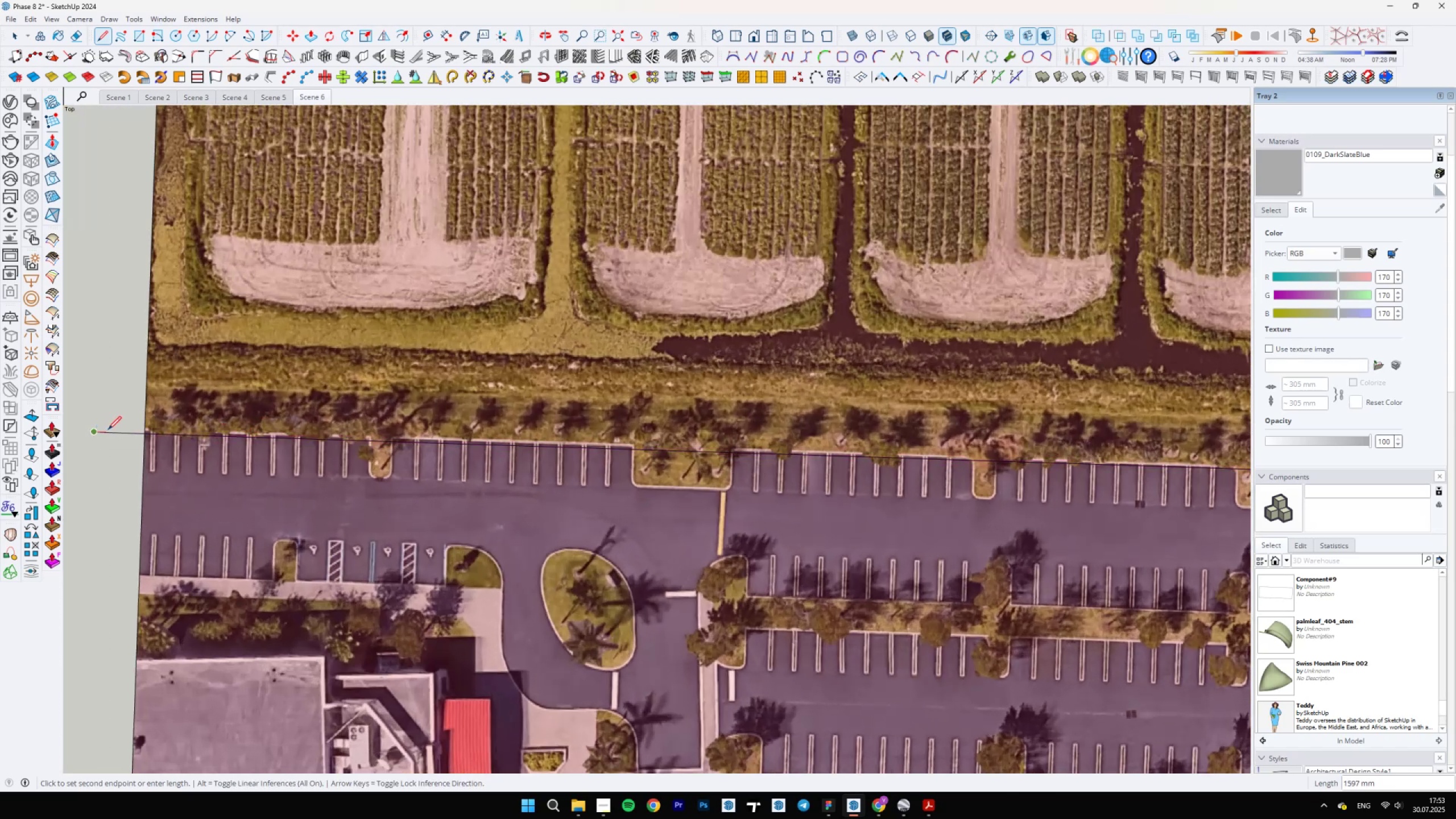 
key(E)
 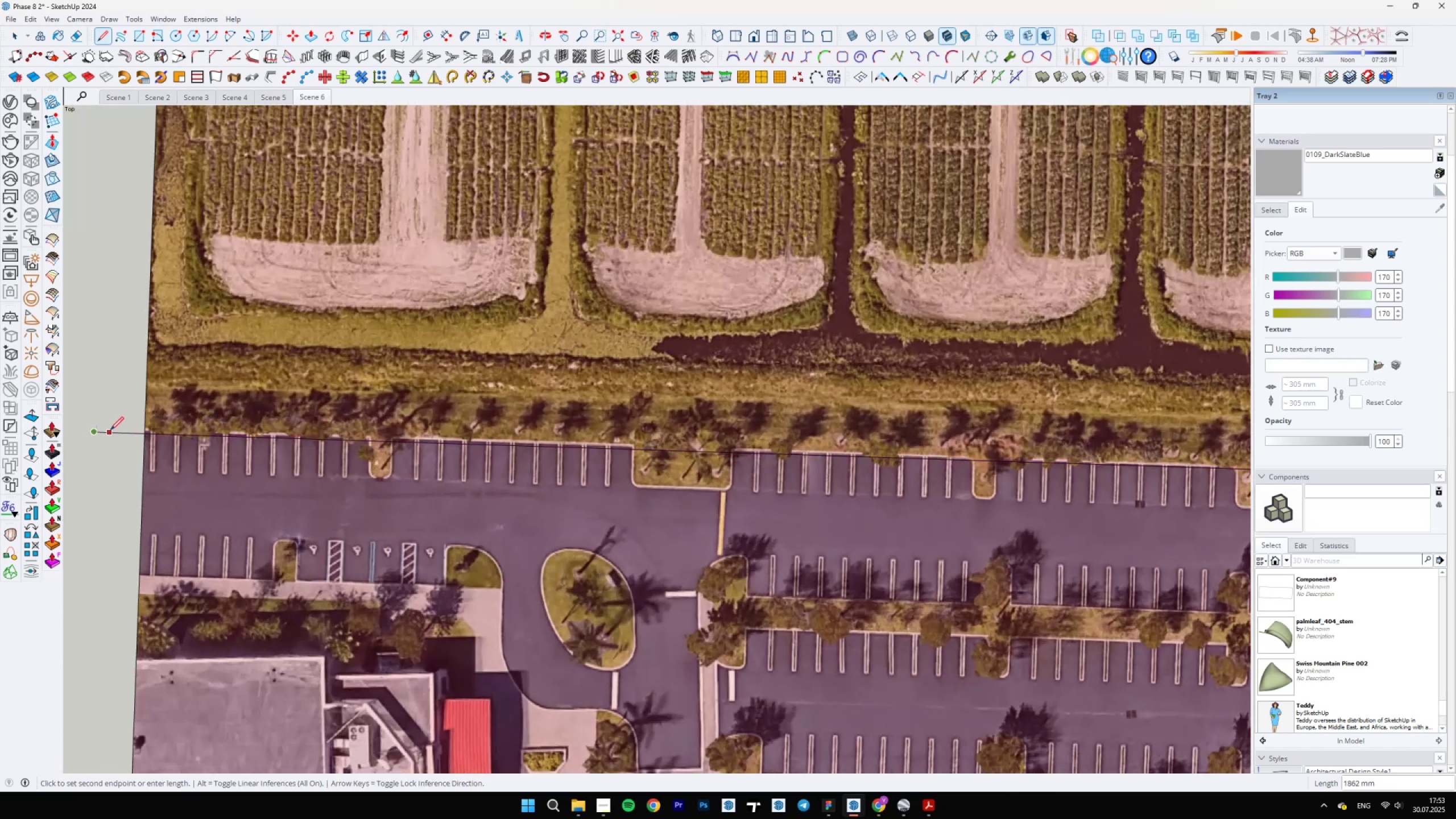 
left_click_drag(start_coordinate=[113, 431], to_coordinate=[115, 441])
 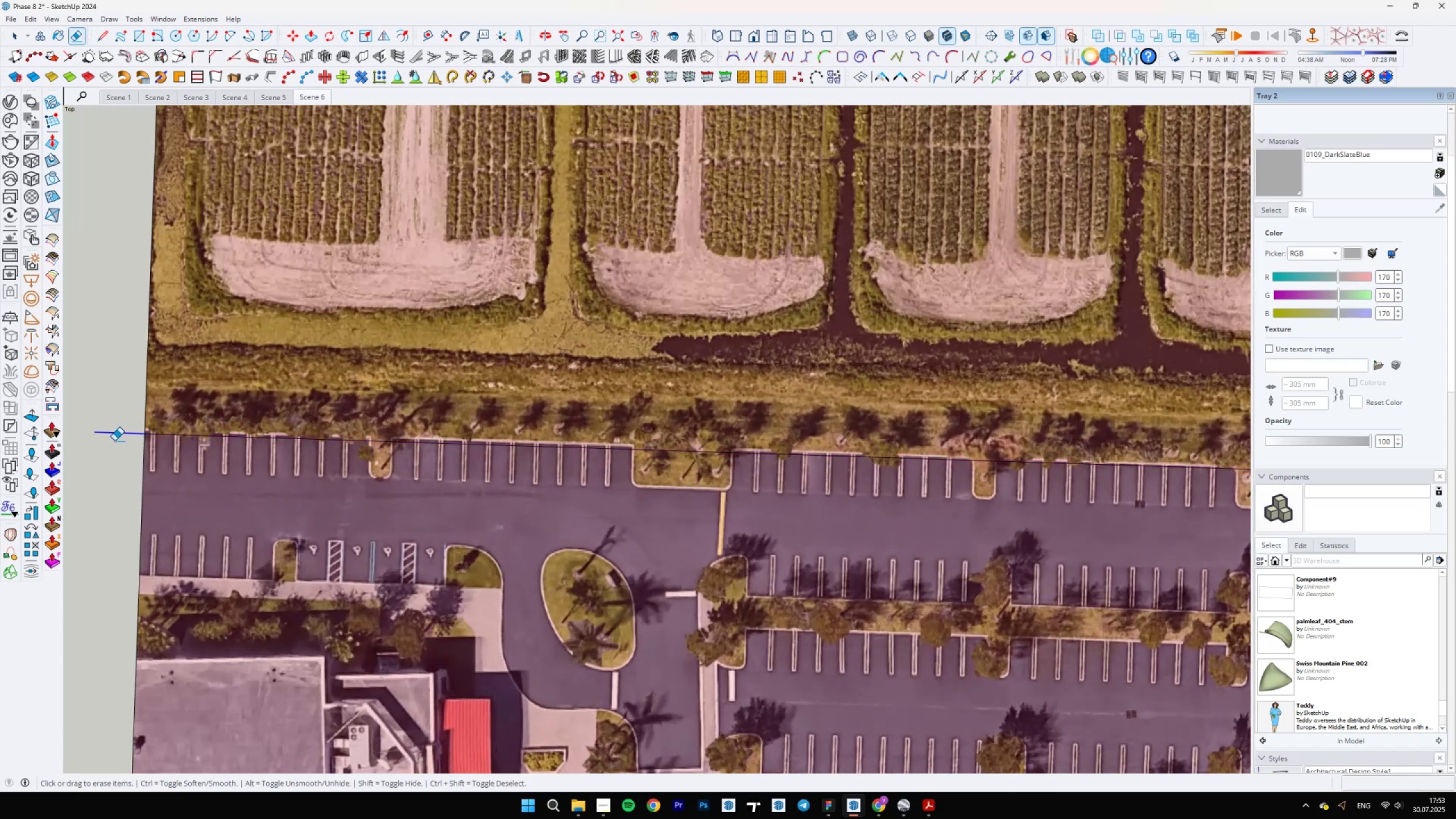 
scroll: coordinate [905, 462], scroll_direction: down, amount: 11.0
 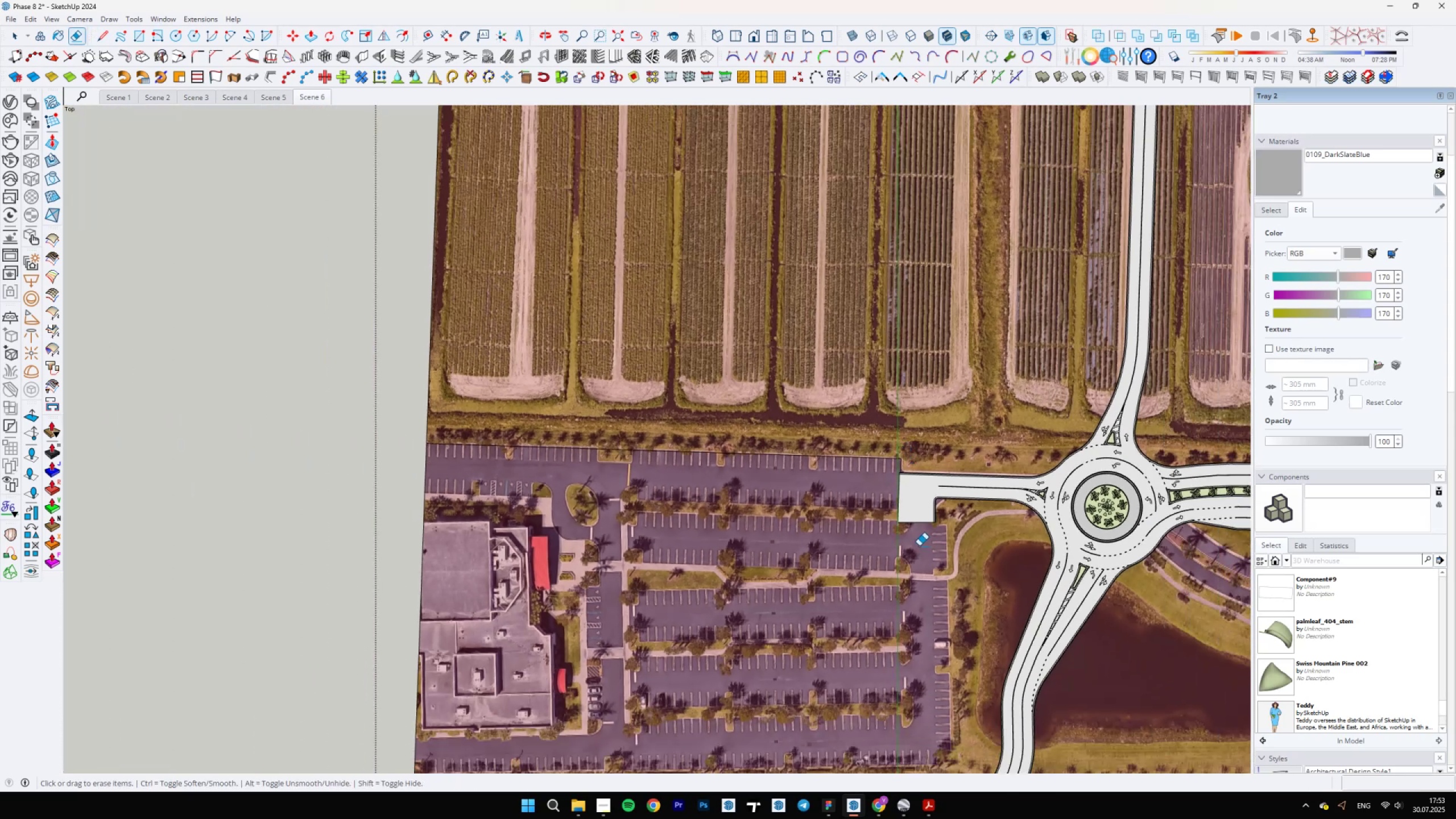 
scroll: coordinate [825, 454], scroll_direction: up, amount: 25.0
 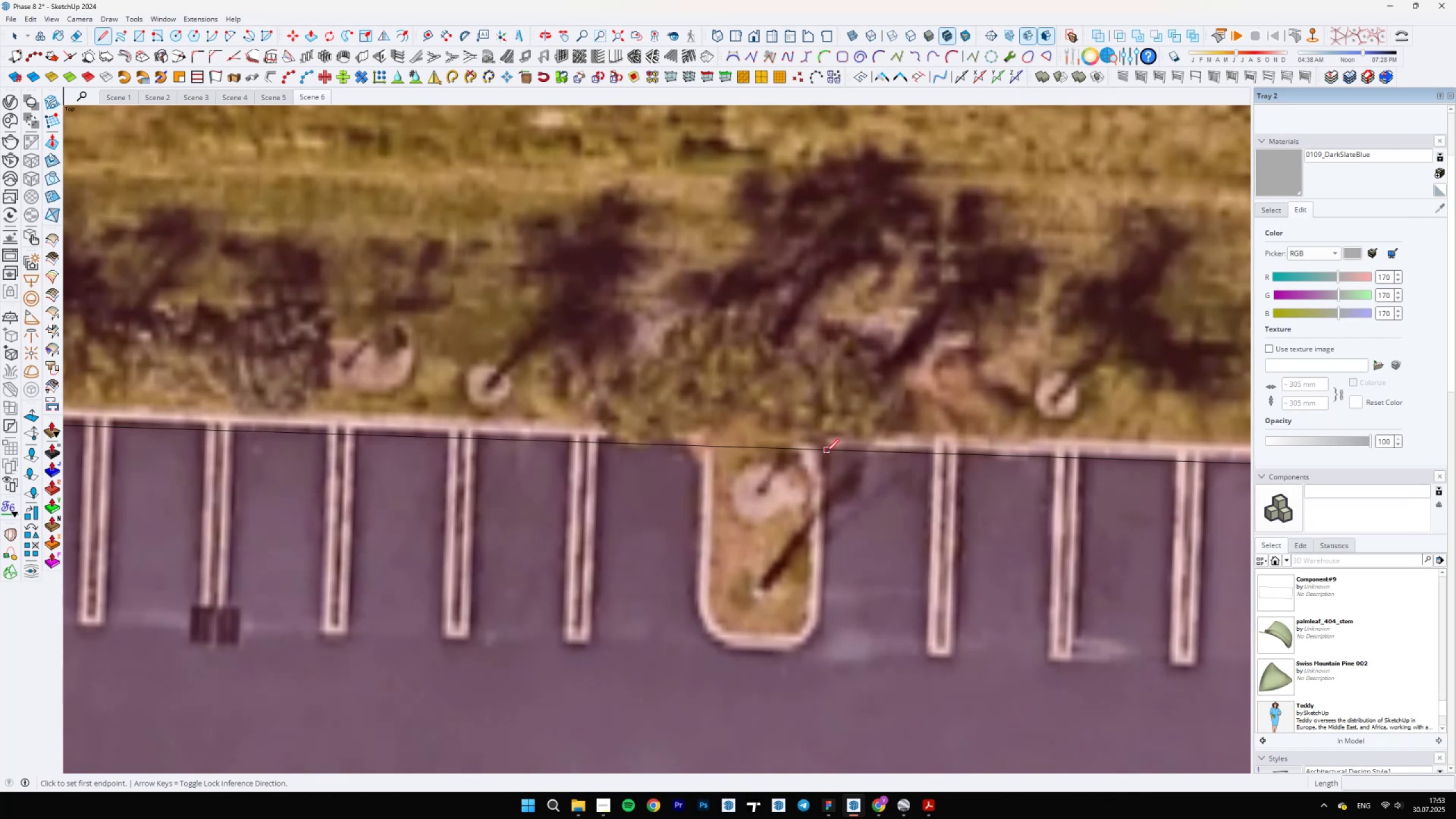 
key(L)
 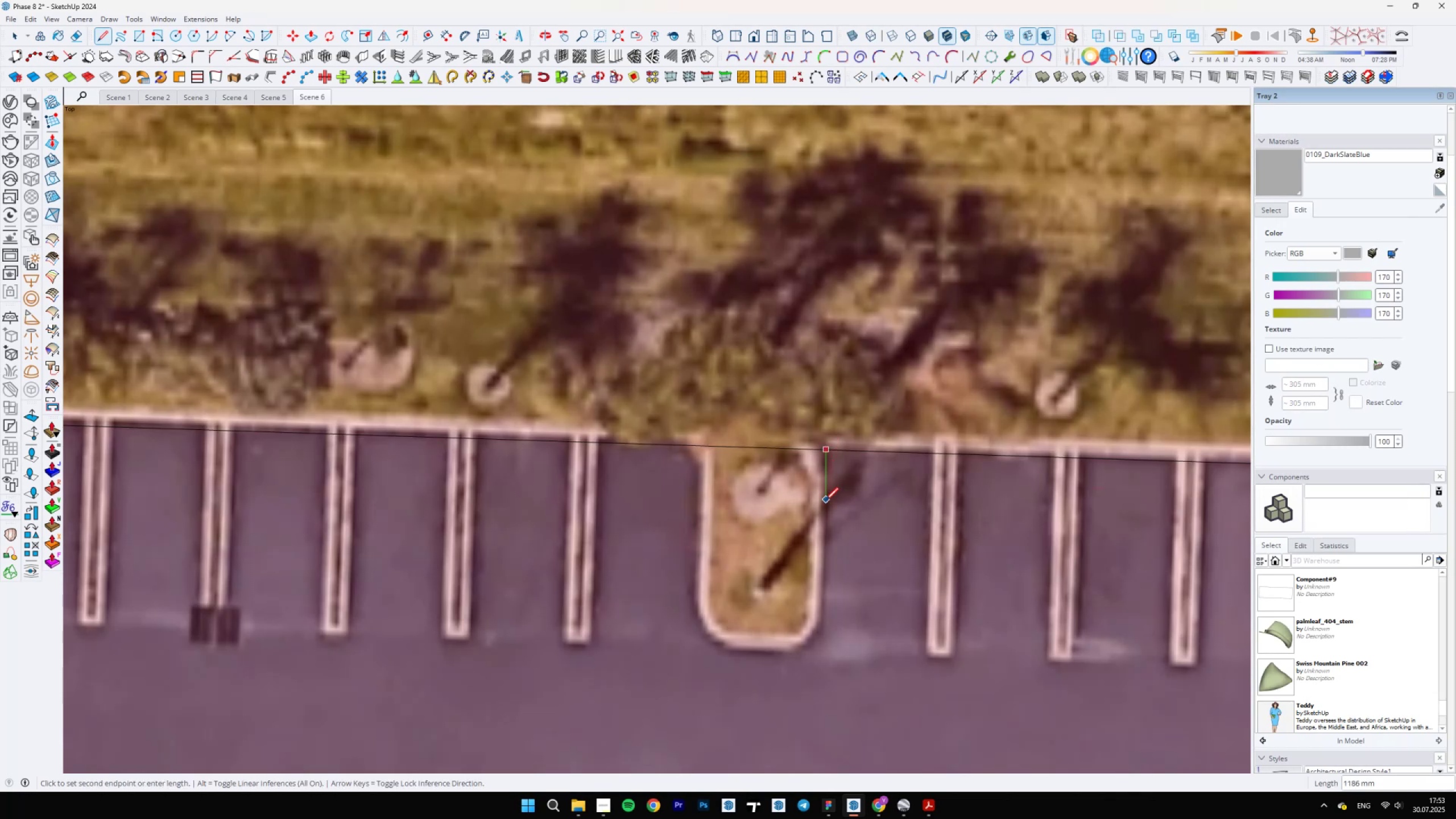 
key(Shift+ShiftLeft)
 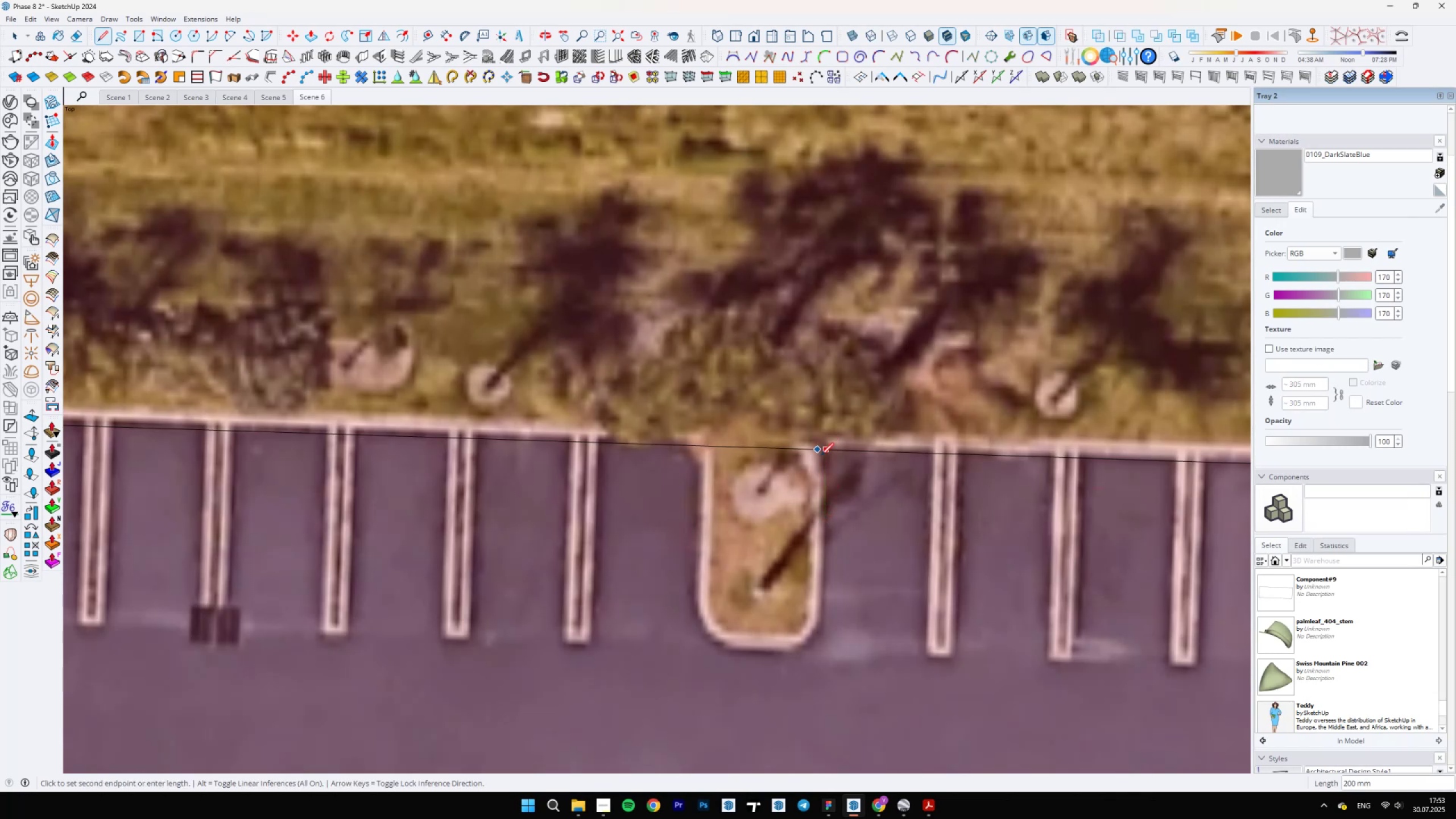 
key(Escape)
 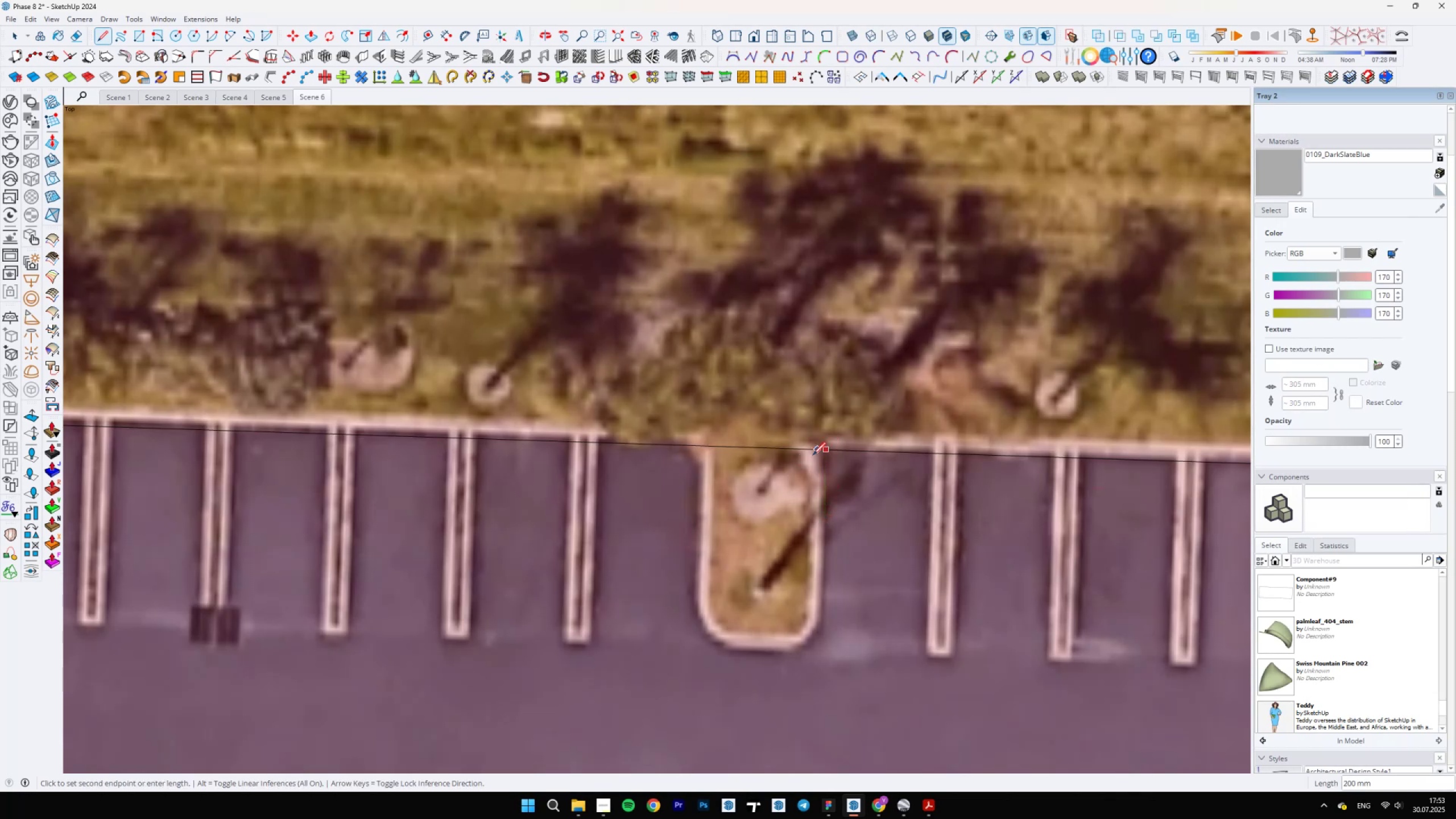 
scroll: coordinate [1094, 481], scroll_direction: down, amount: 13.0
 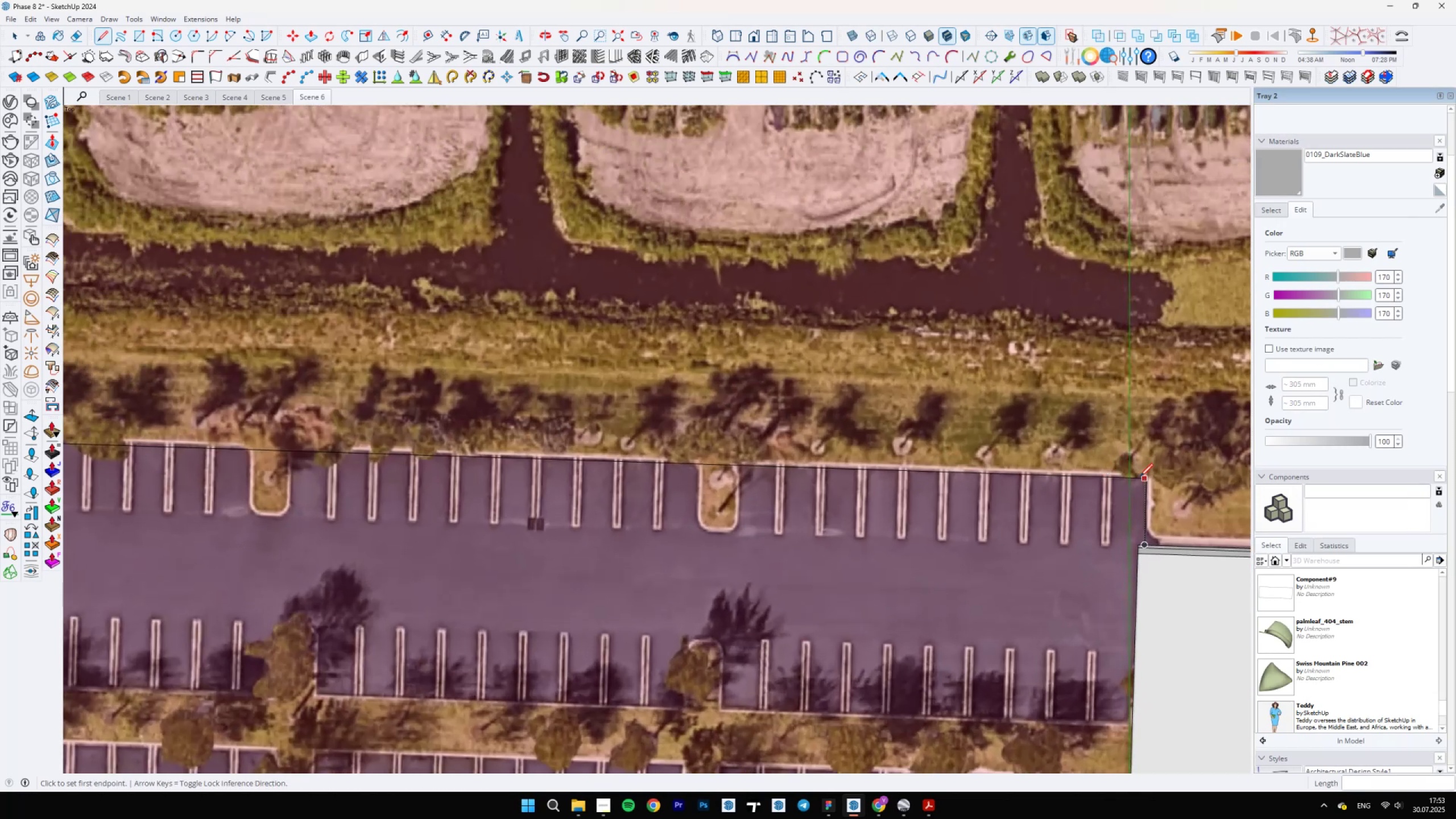 
left_click([1144, 477])
 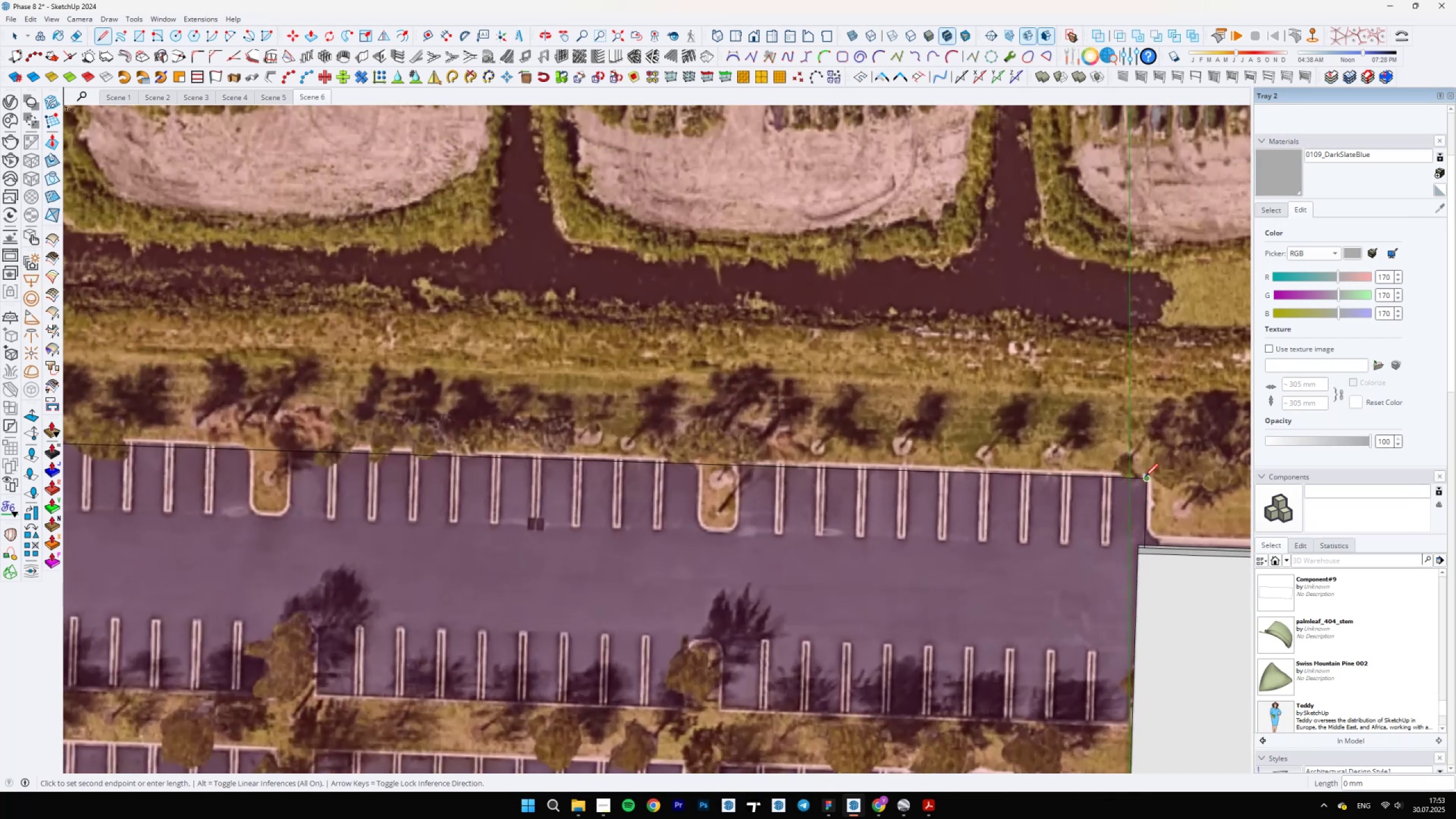 
scroll: coordinate [504, 500], scroll_direction: down, amount: 3.0
 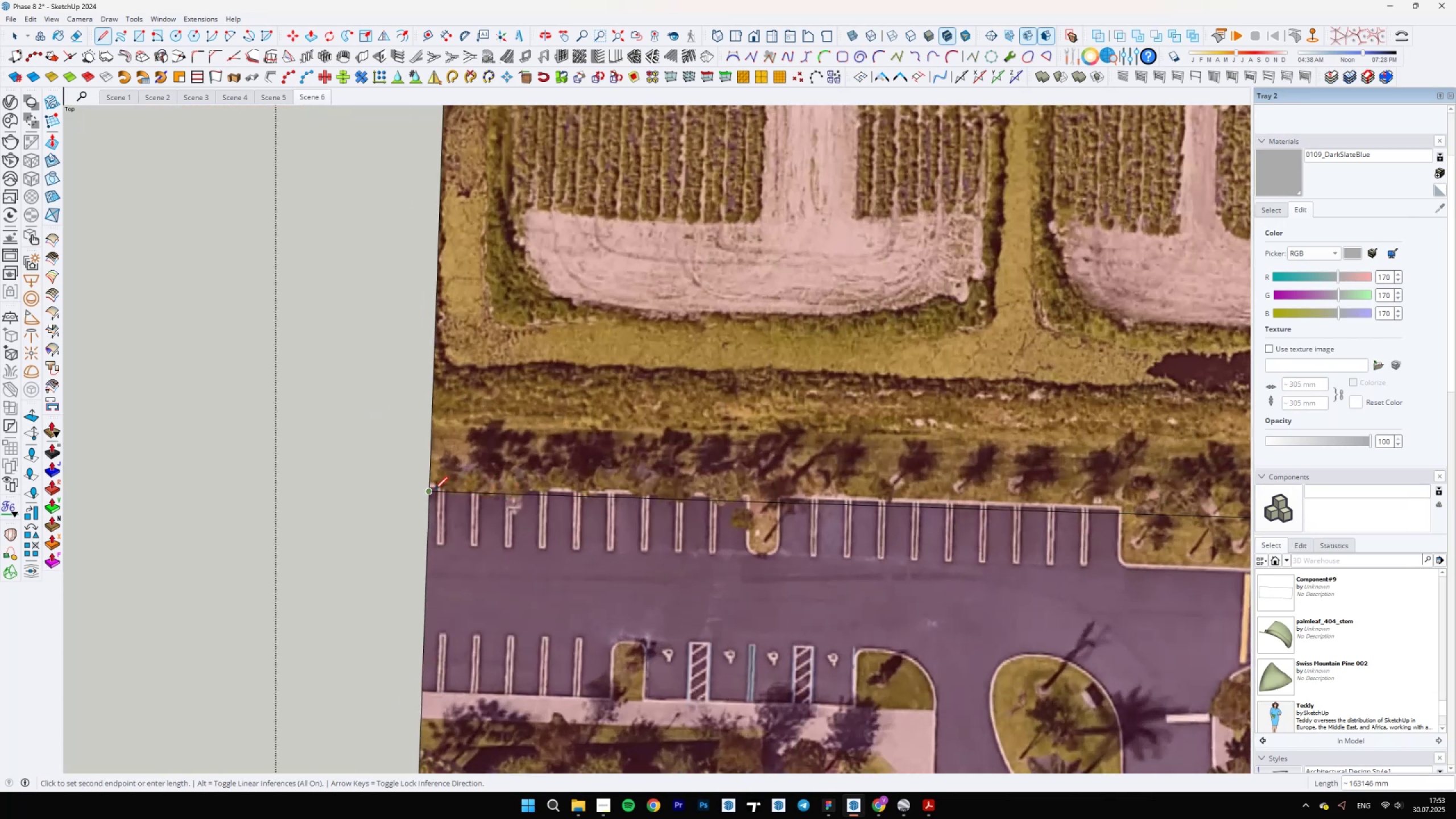 
left_click([431, 492])
 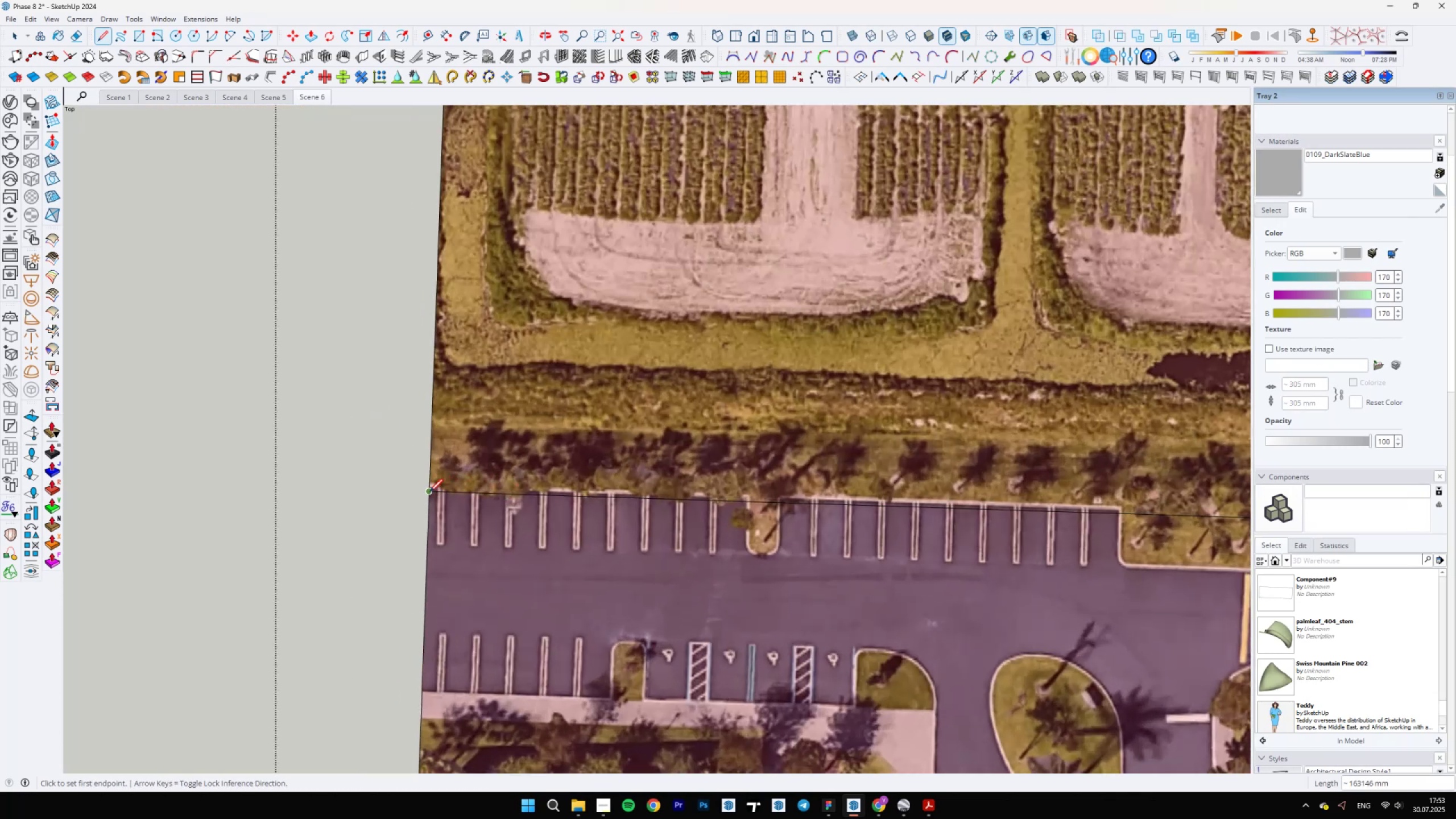 
scroll: coordinate [354, 436], scroll_direction: down, amount: 11.0
 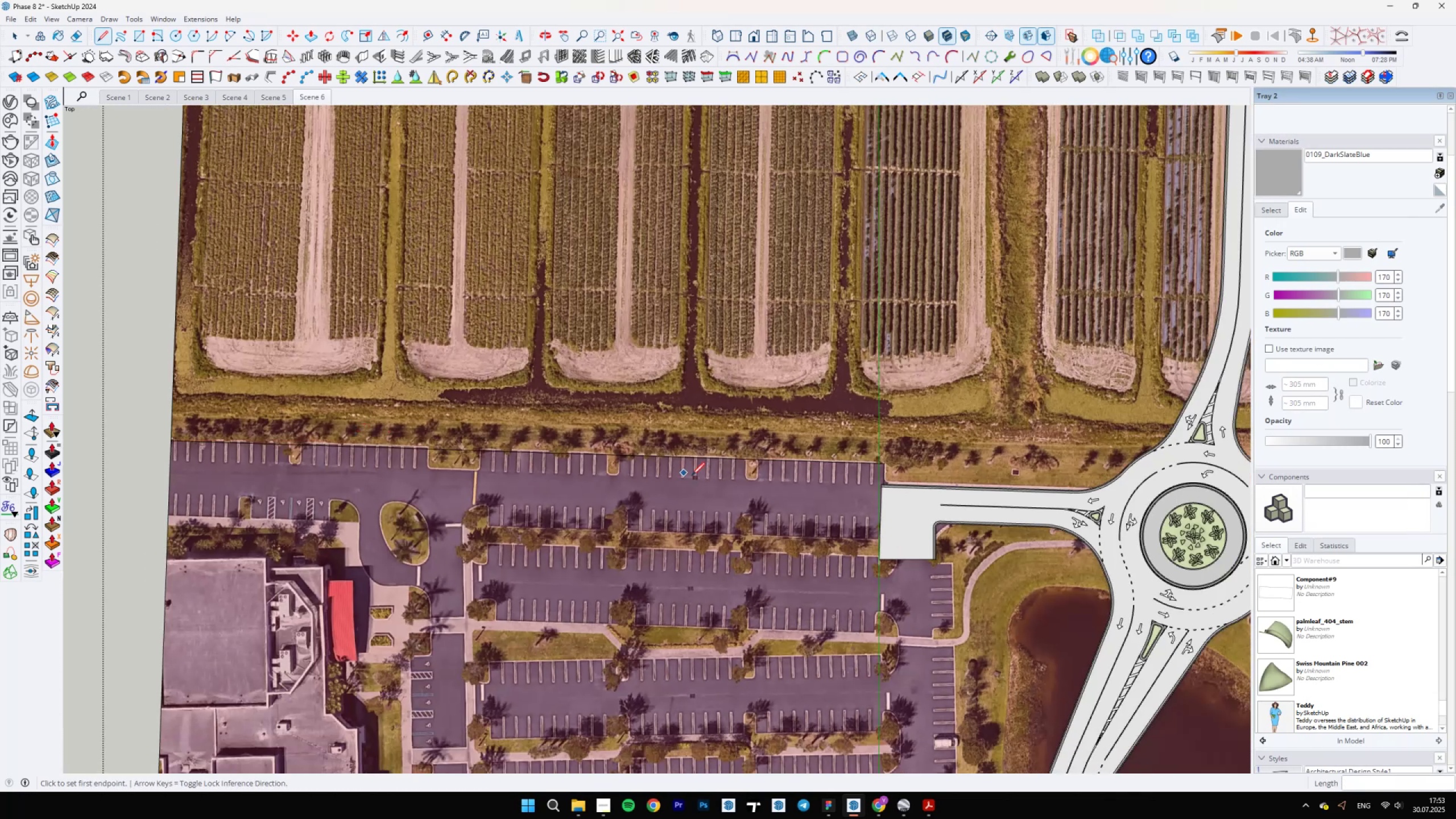 
scroll: coordinate [742, 436], scroll_direction: up, amount: 21.0
 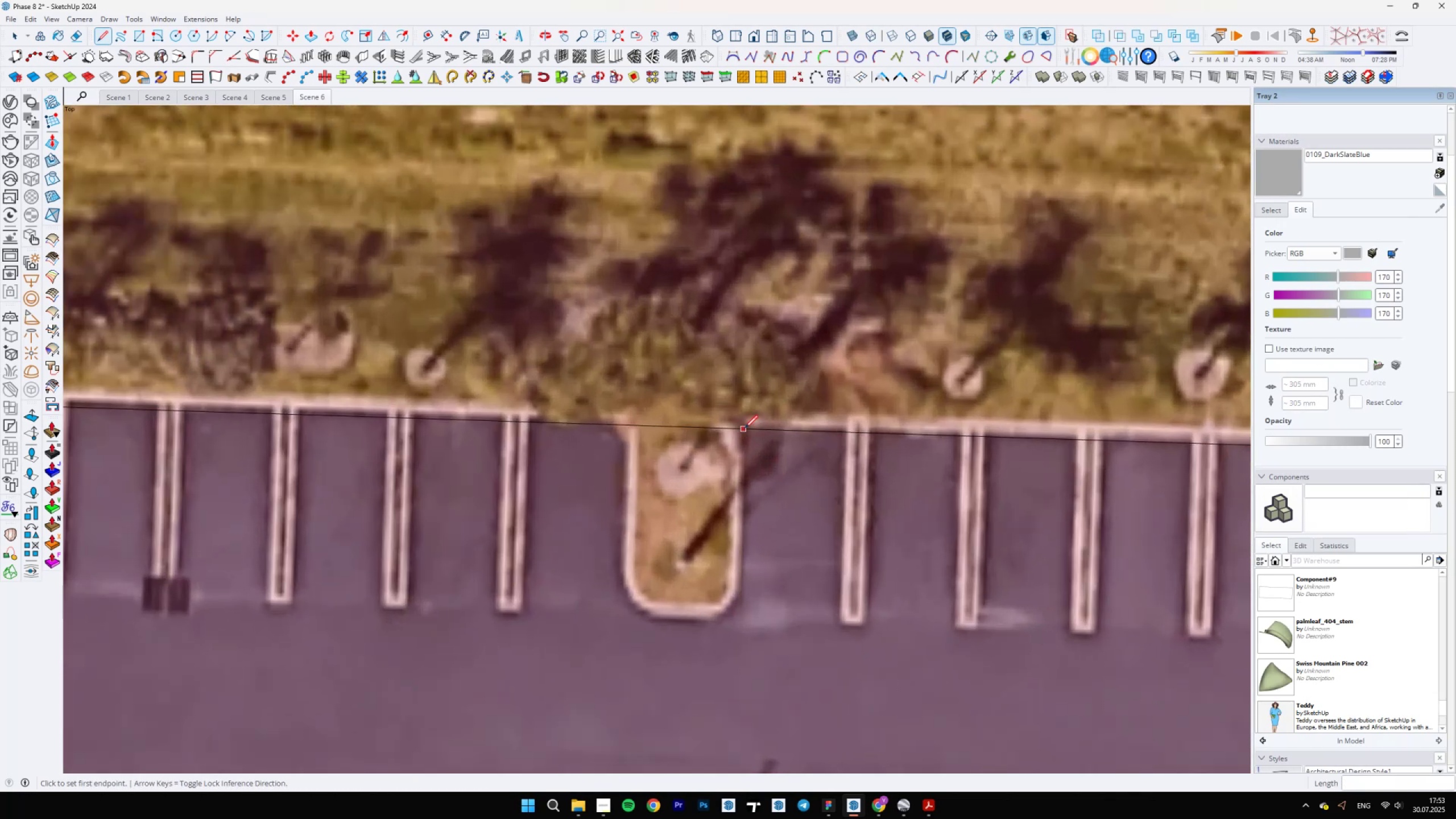 
left_click([744, 428])
 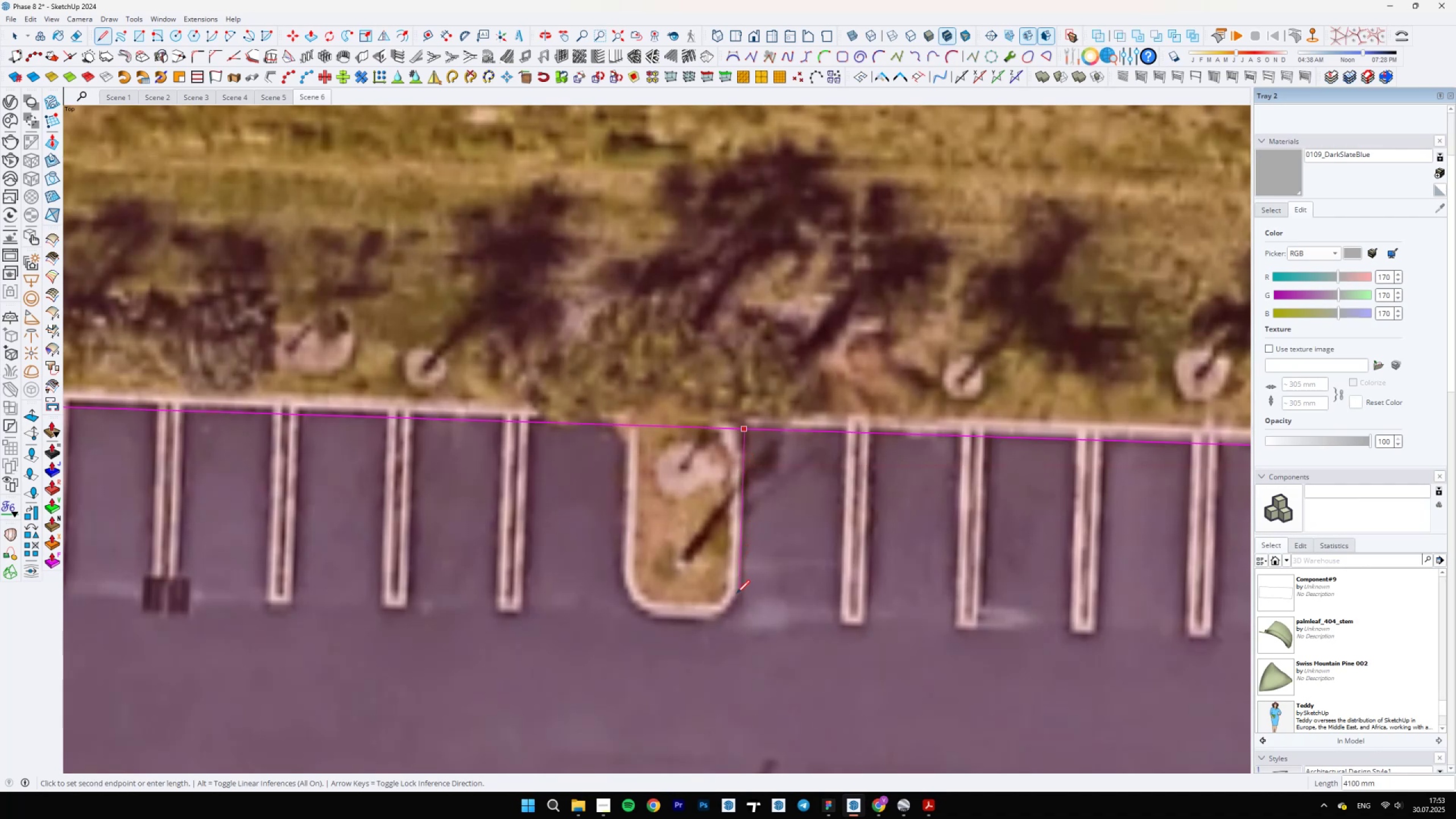 
hold_key(key=ShiftLeft, duration=1.53)
 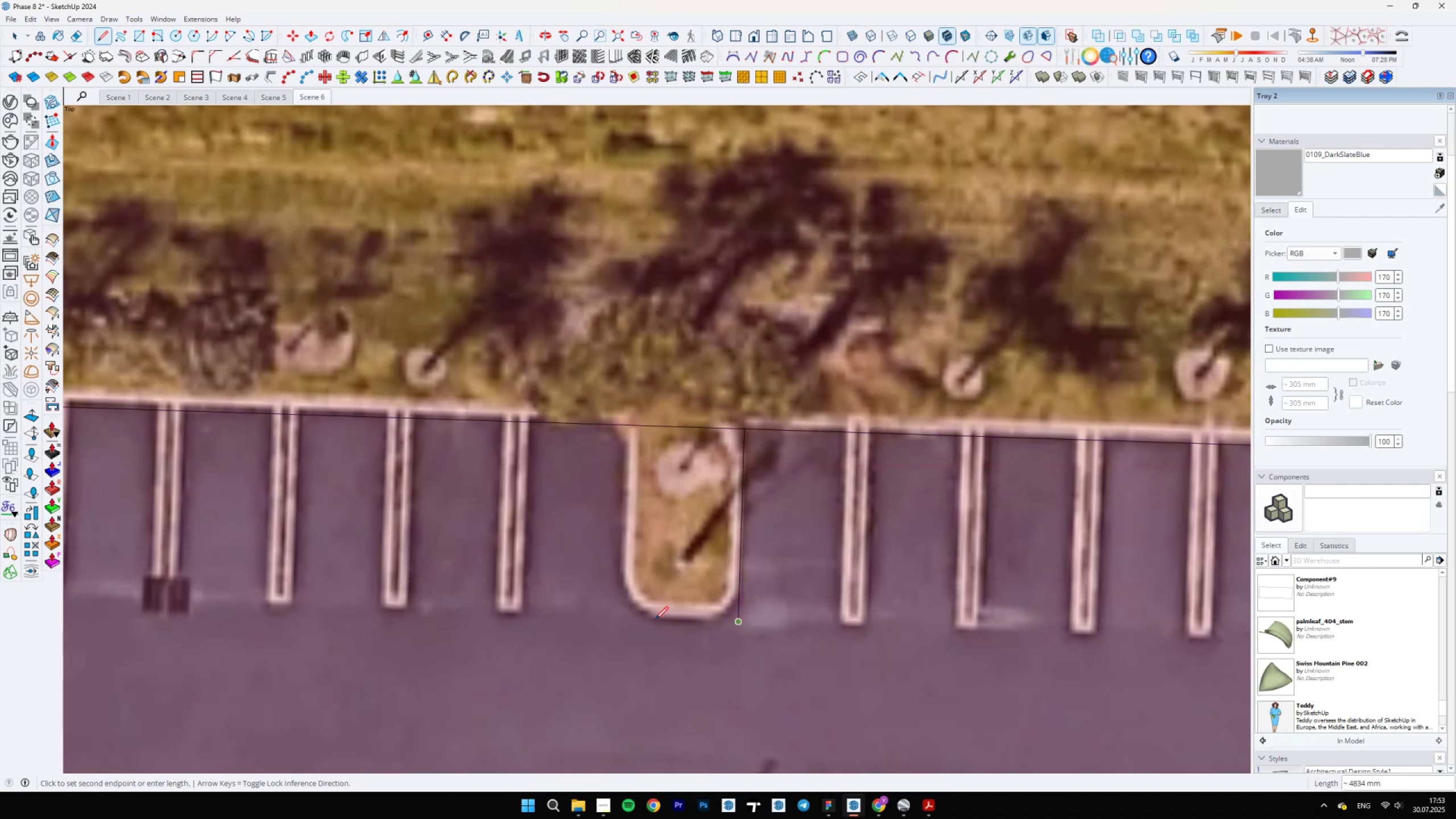 
hold_key(key=ShiftLeft, duration=0.51)
left_click([655, 619])
 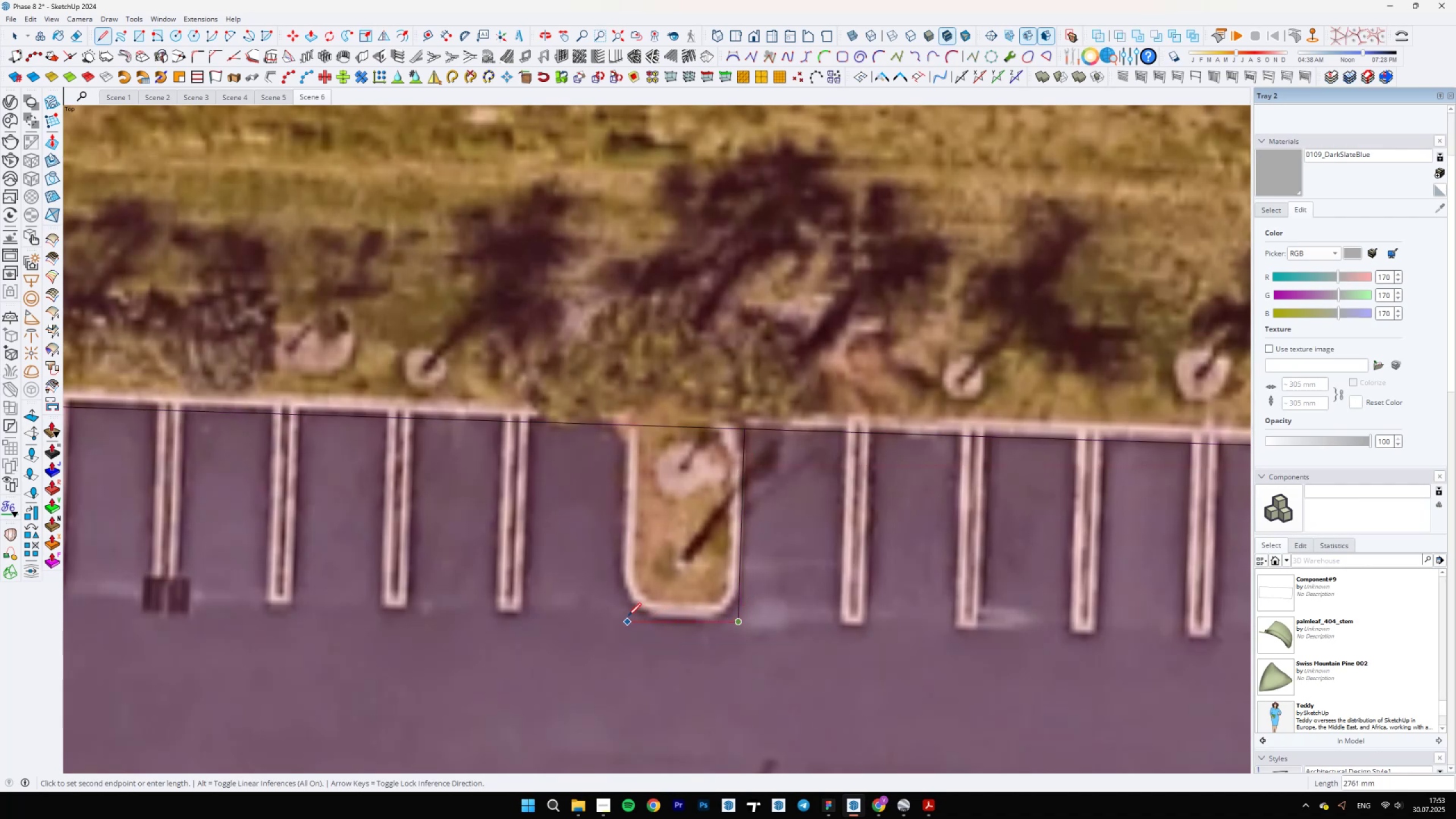 
key(Shift+ShiftLeft)
 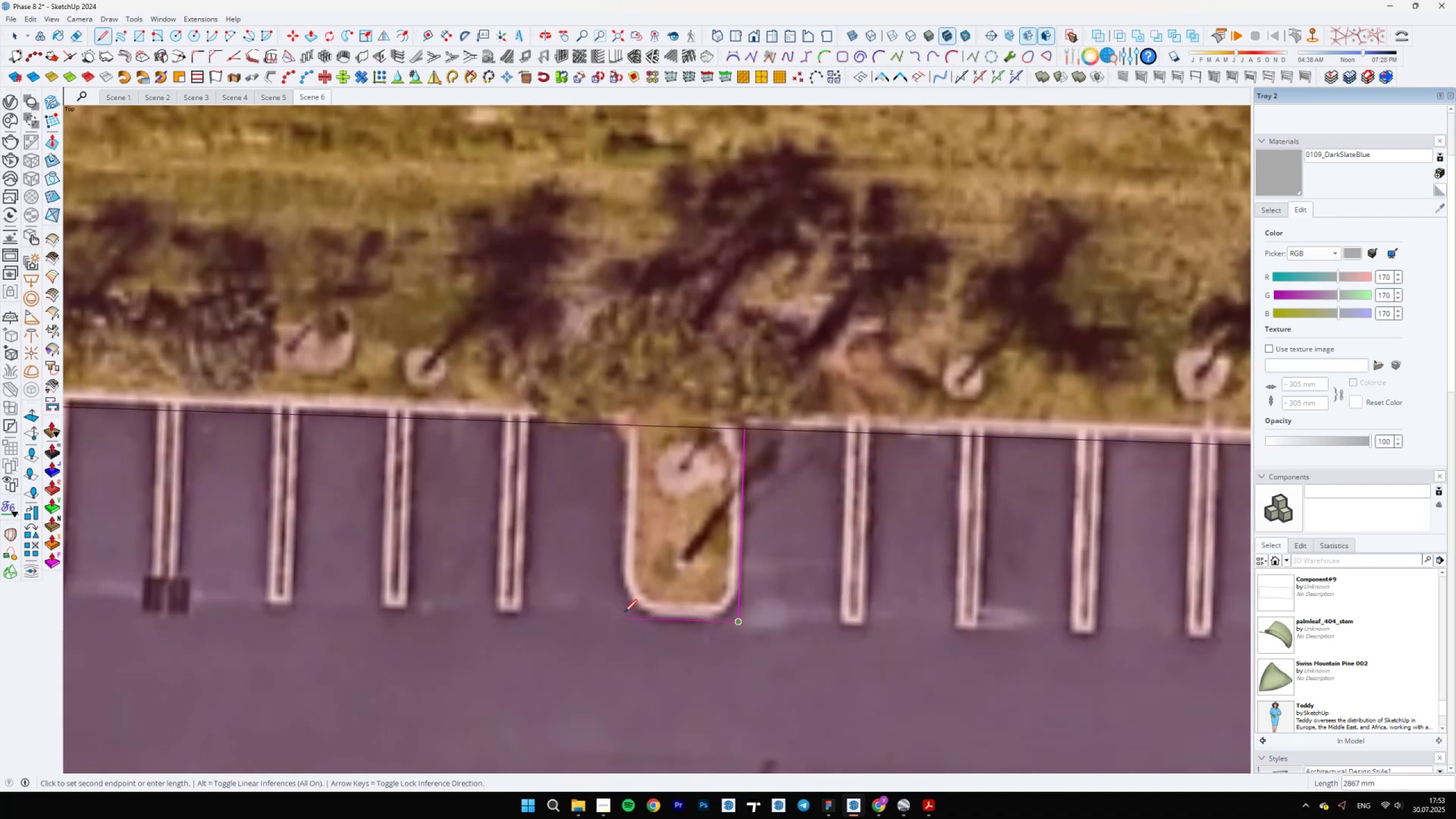 
hold_key(key=ShiftLeft, duration=1.5)
 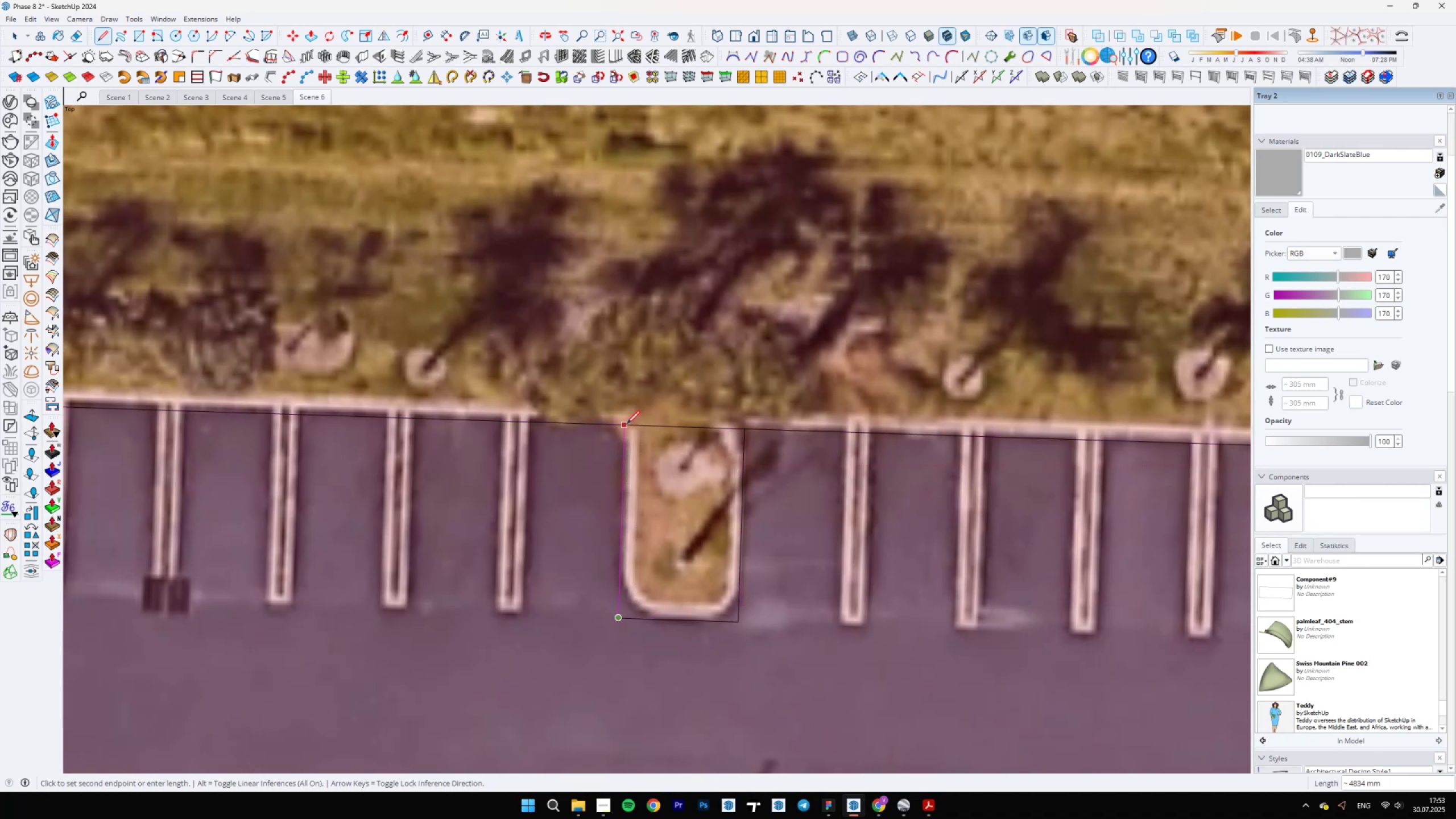 
hold_key(key=ShiftLeft, duration=0.38)
left_click([624, 424])
 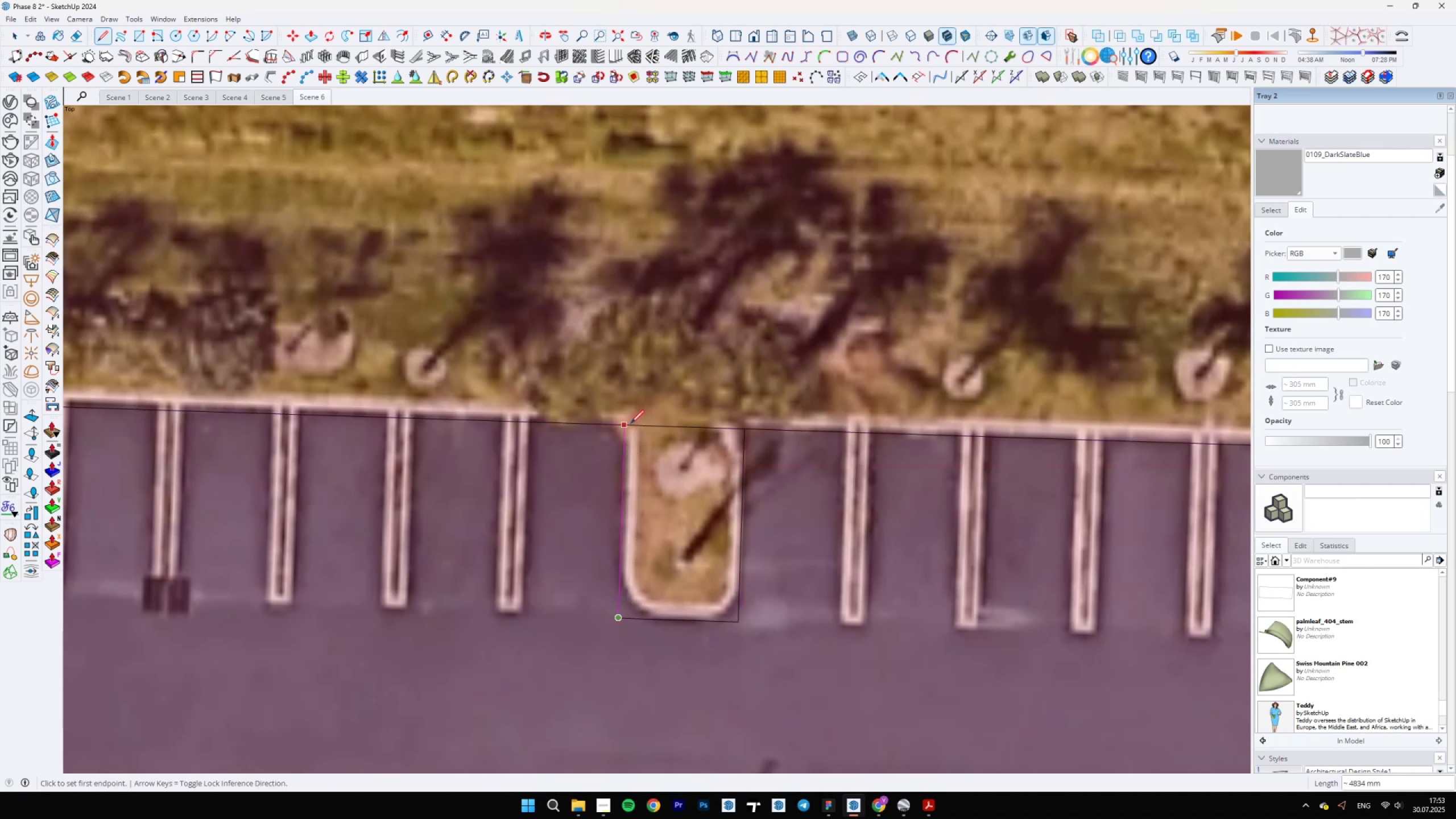 
key(Space)
 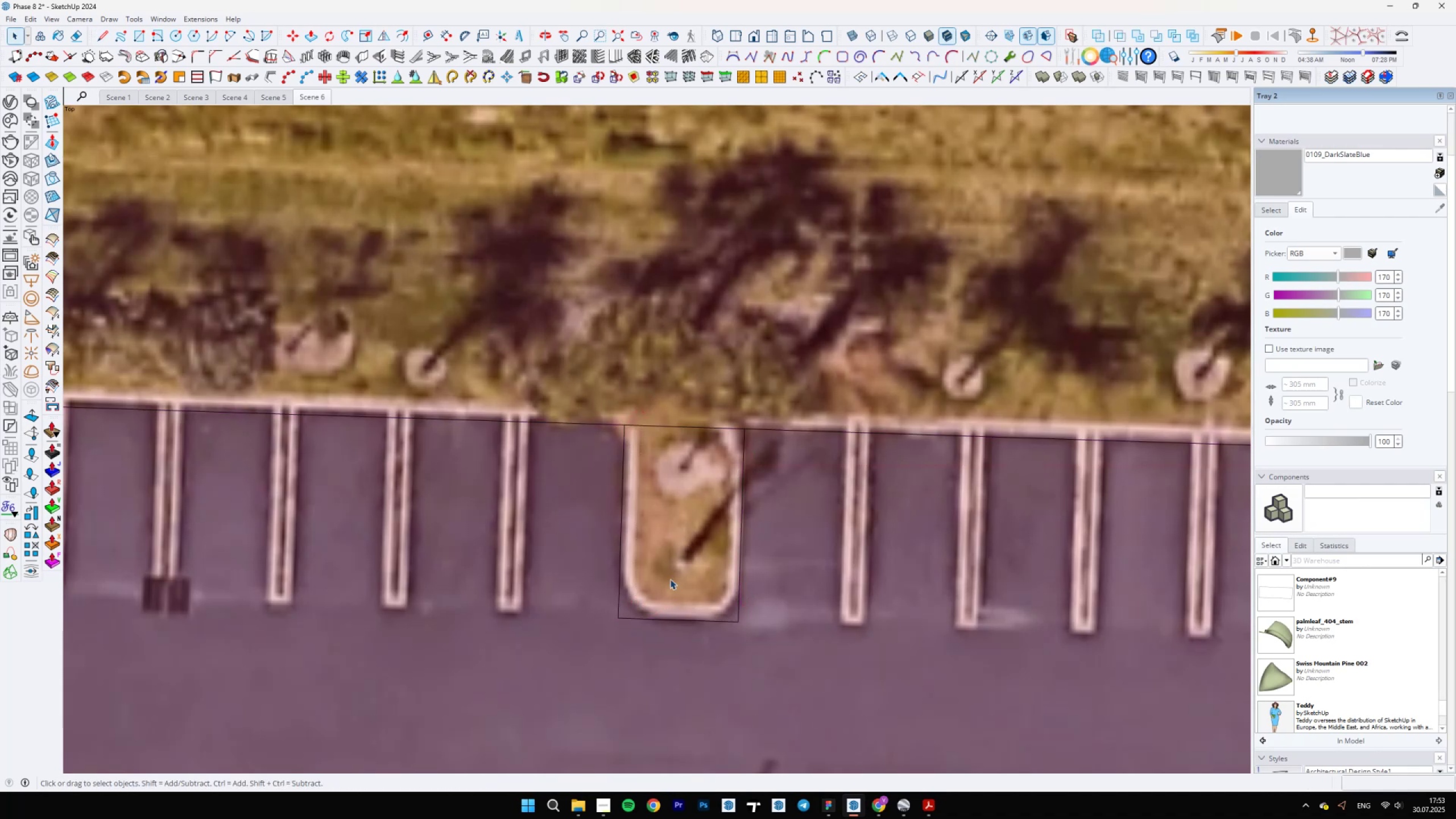 
scroll: coordinate [643, 624], scroll_direction: up, amount: 3.0
 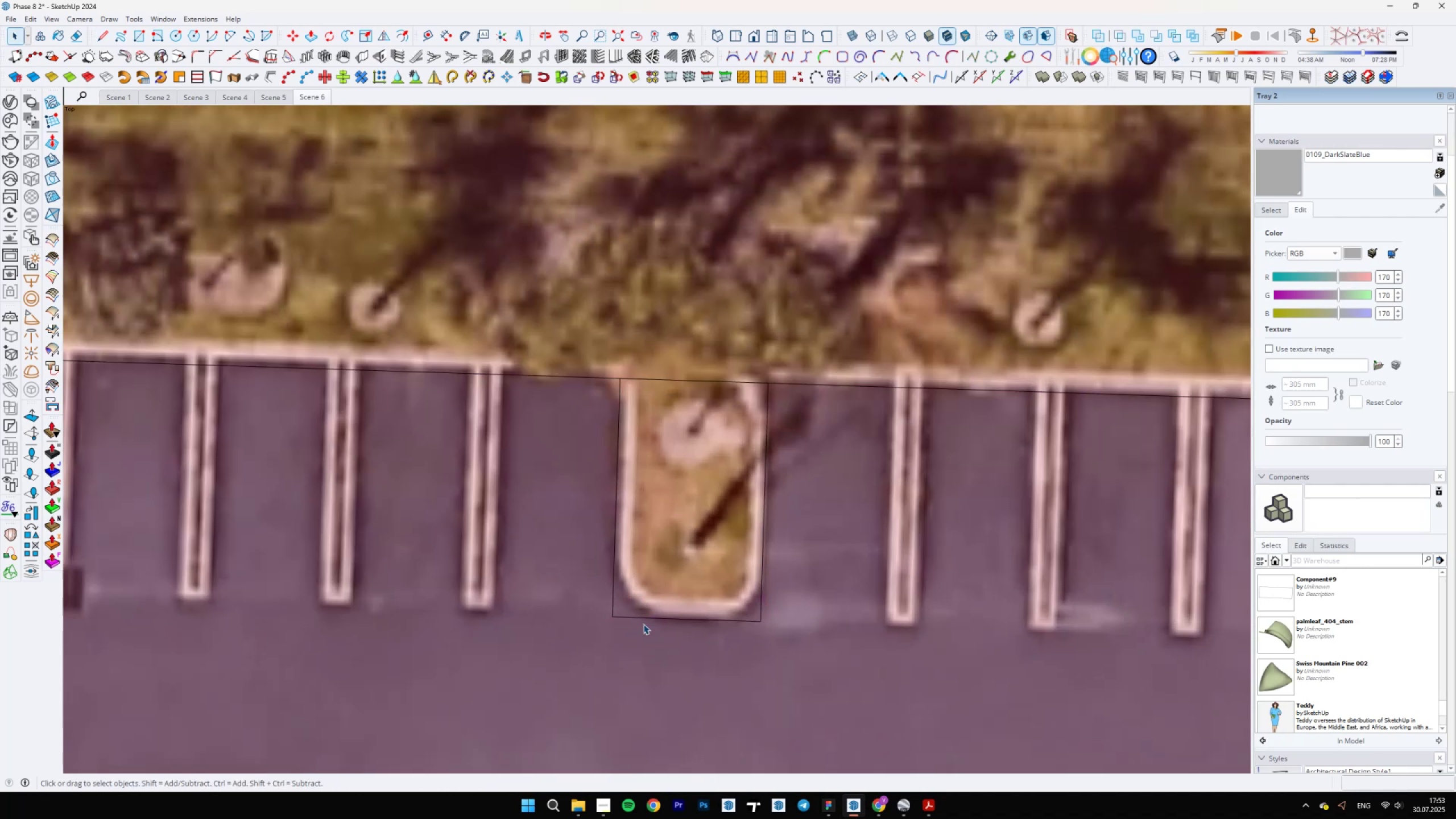 
key(A)
 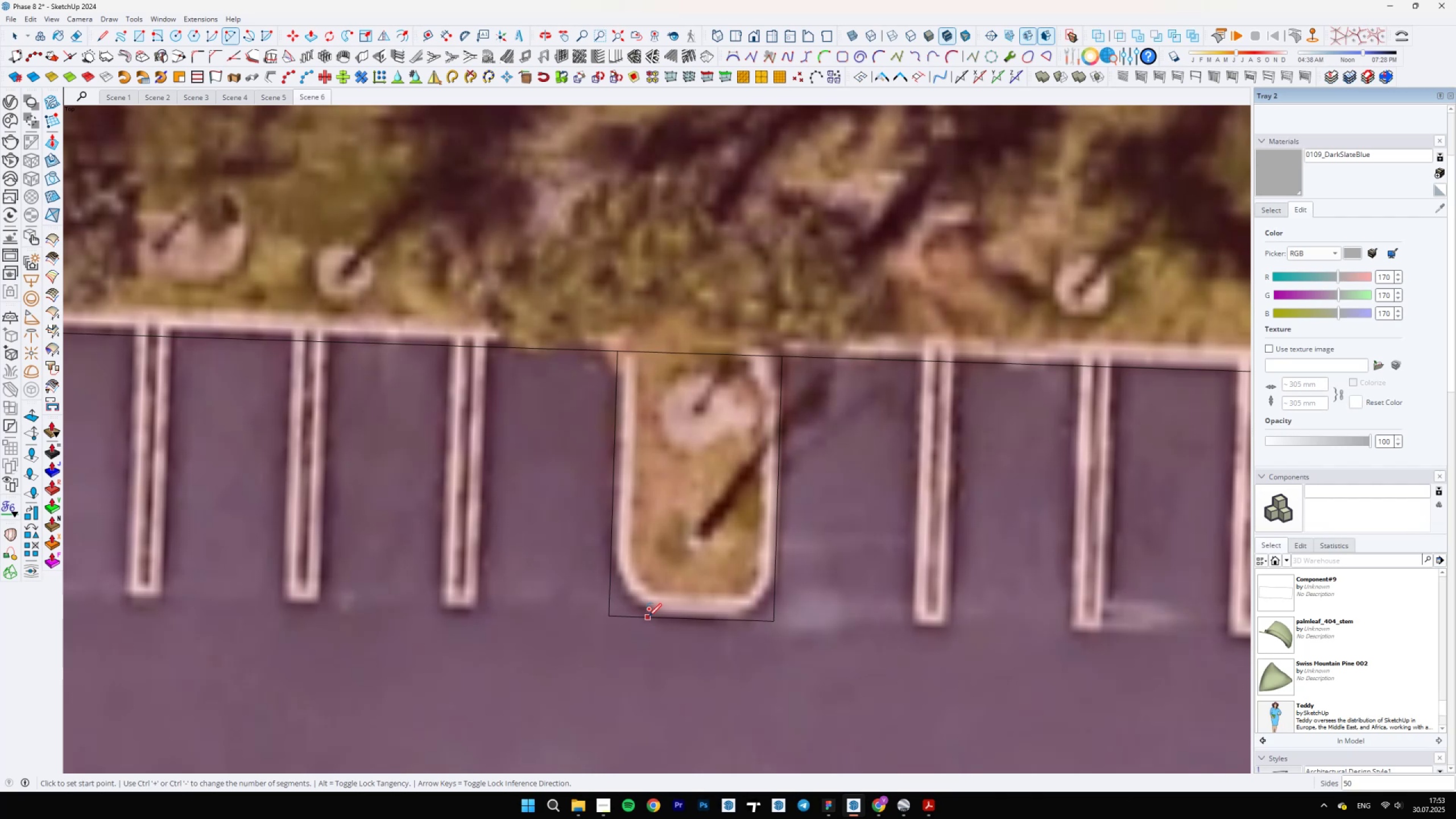 
left_click([650, 616])
 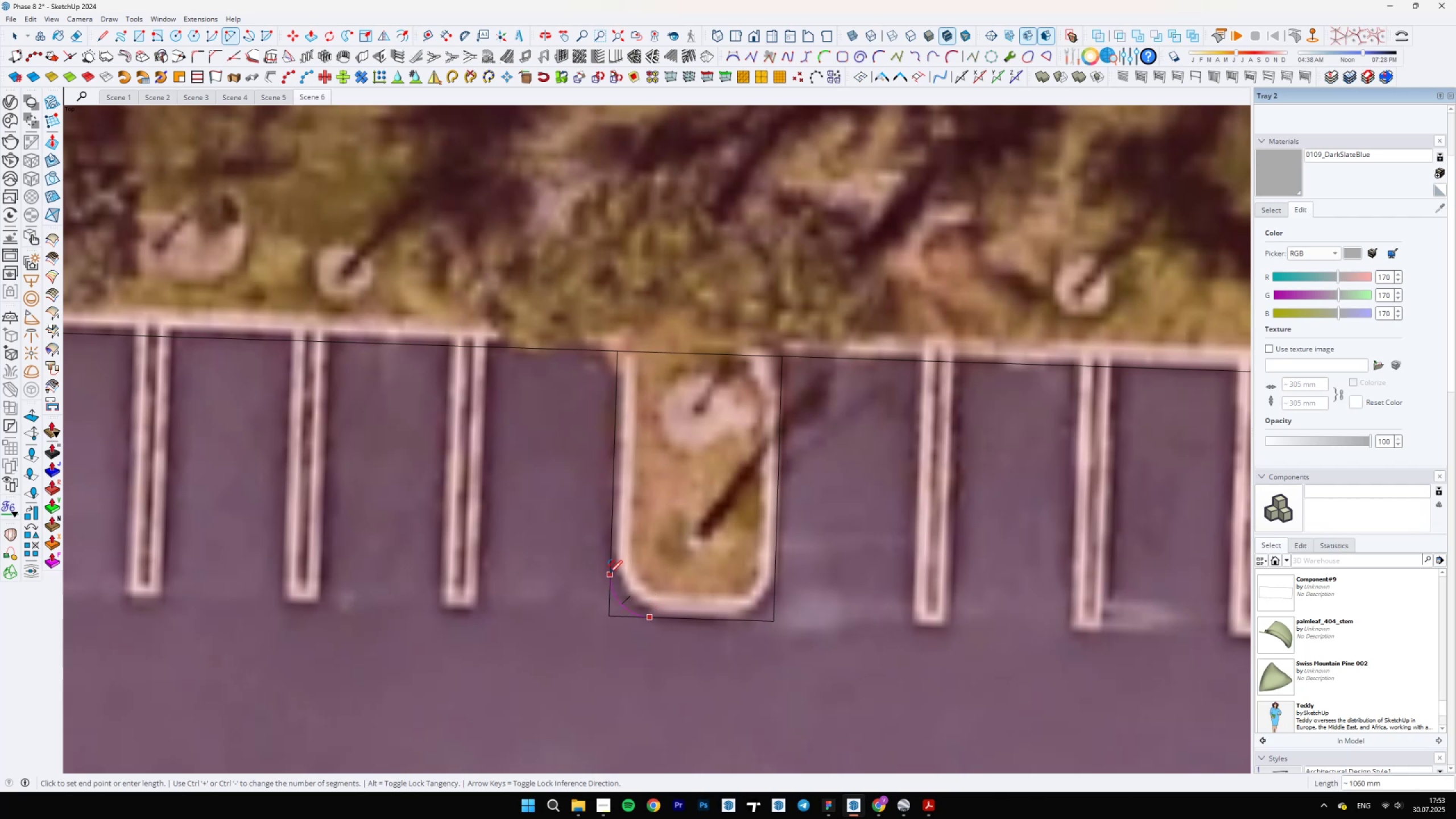 
double_click([609, 573])
 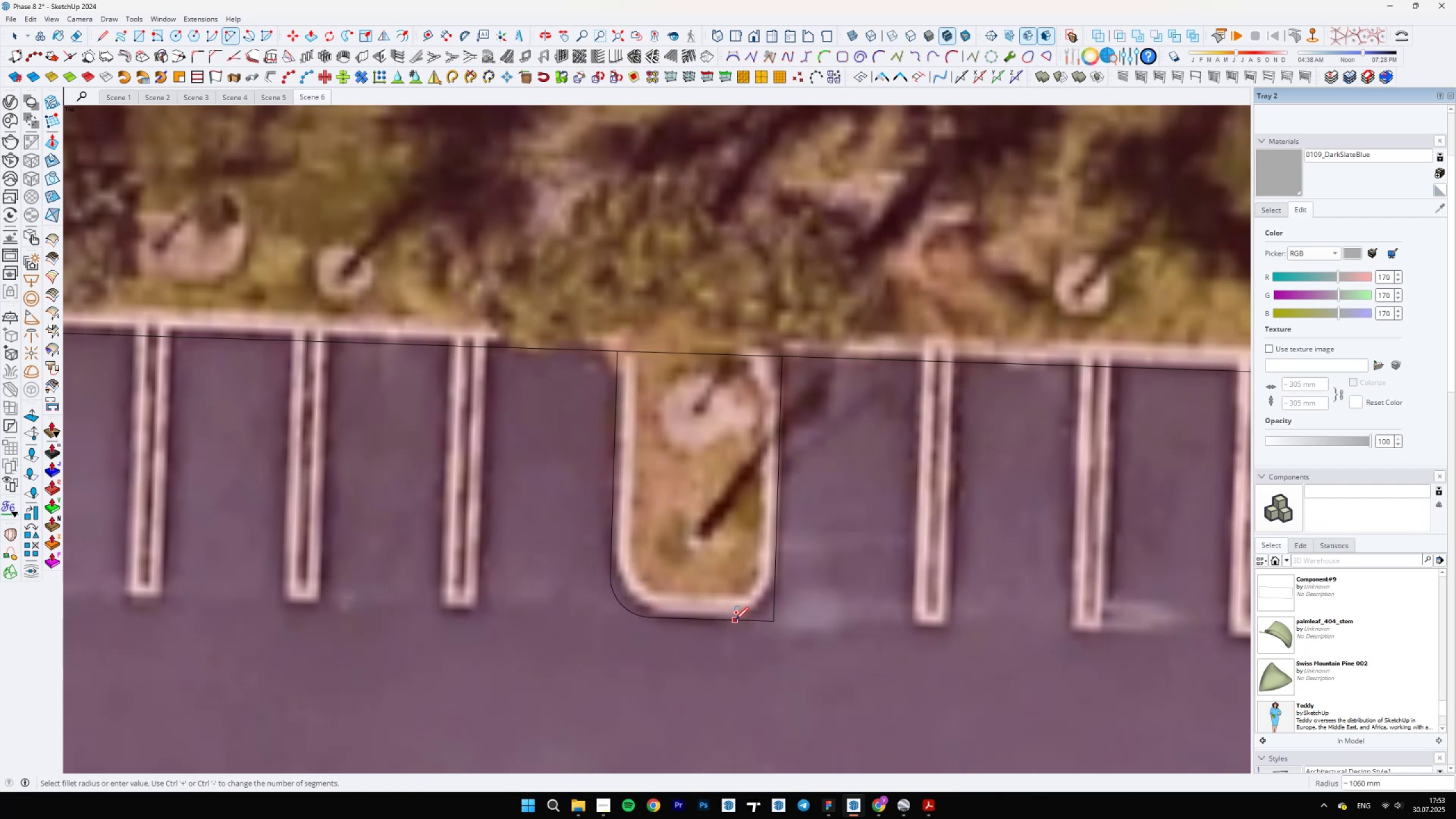 
left_click([732, 619])
 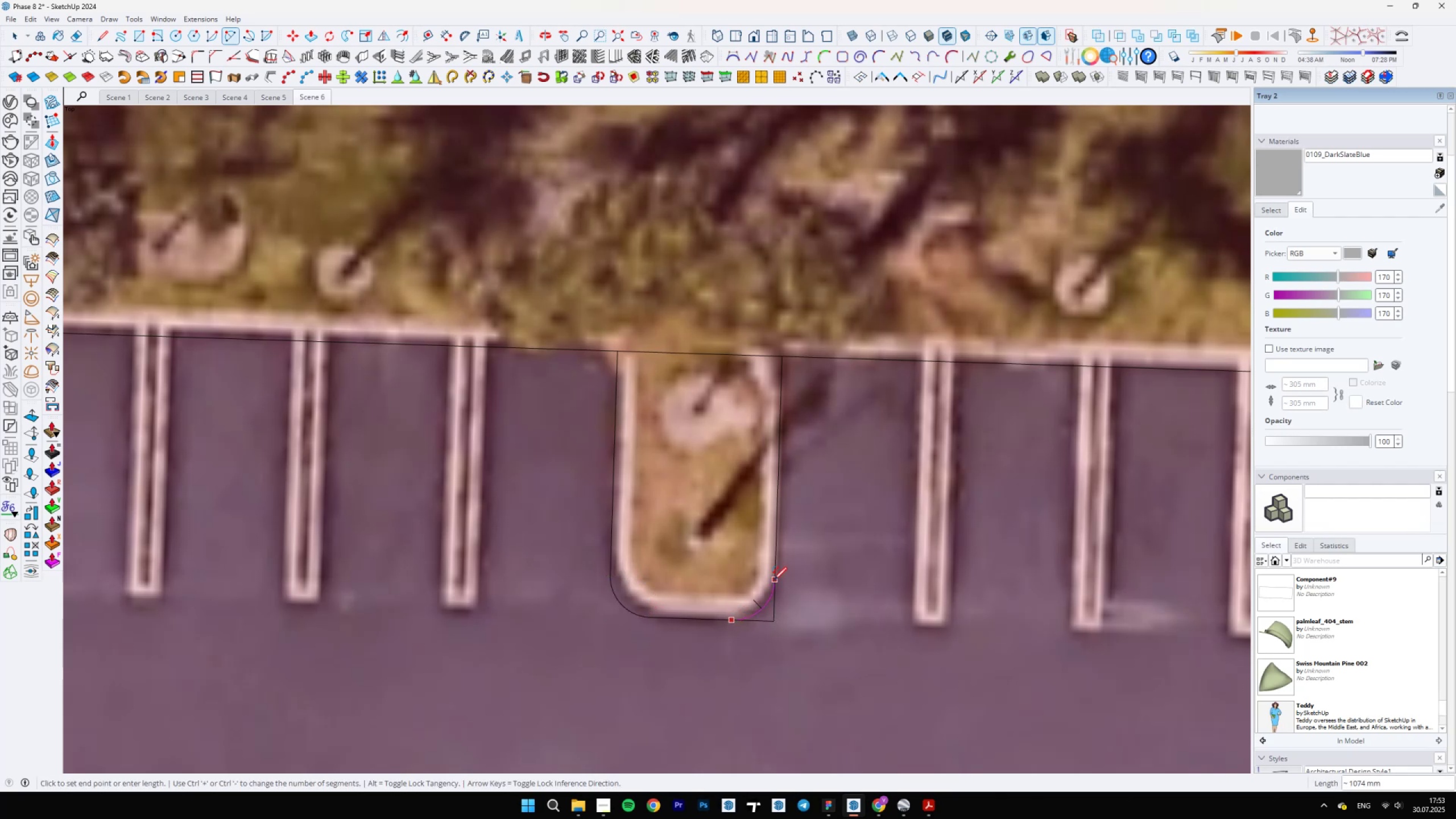 
double_click([774, 580])
 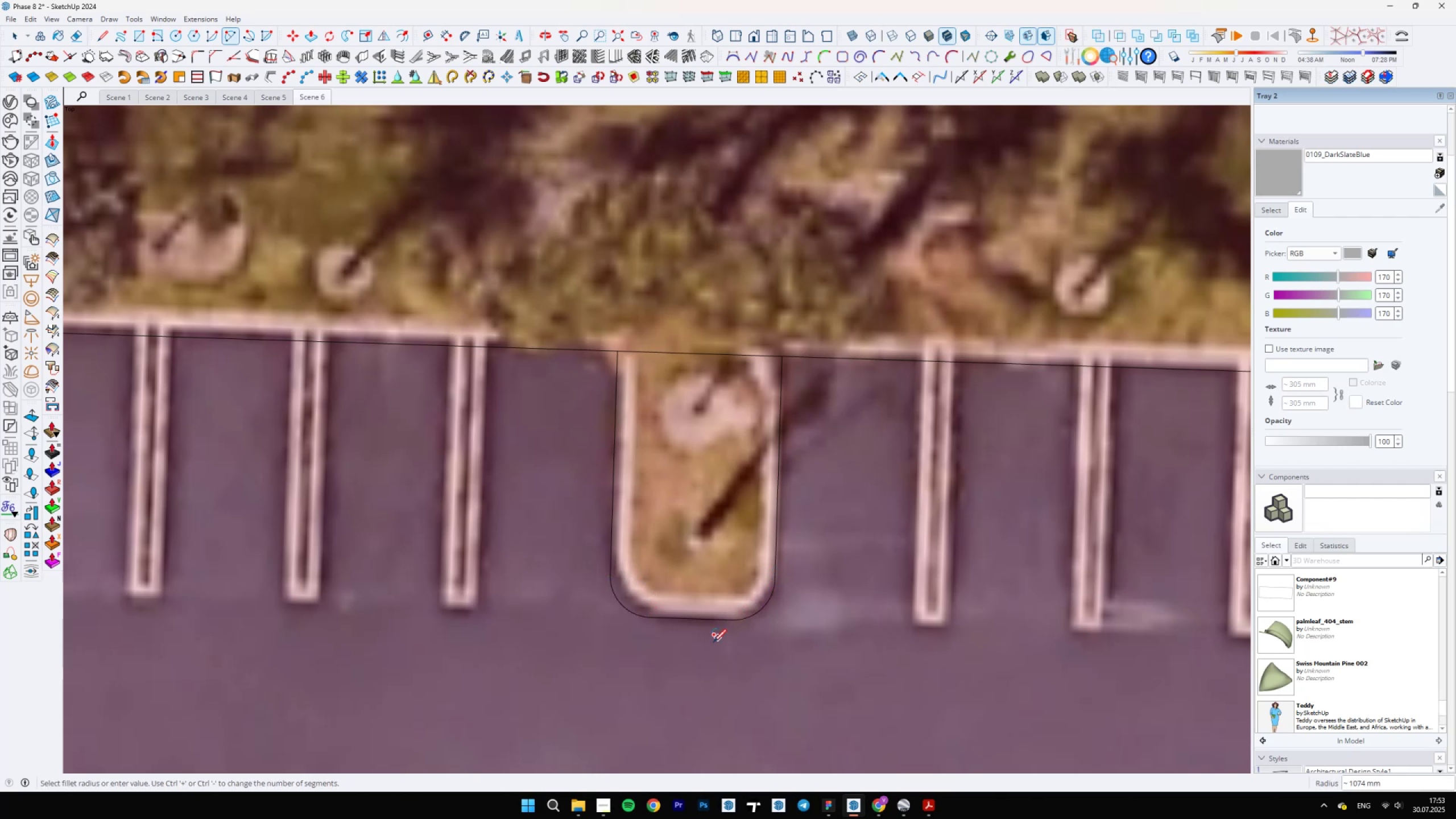 
key(E)
 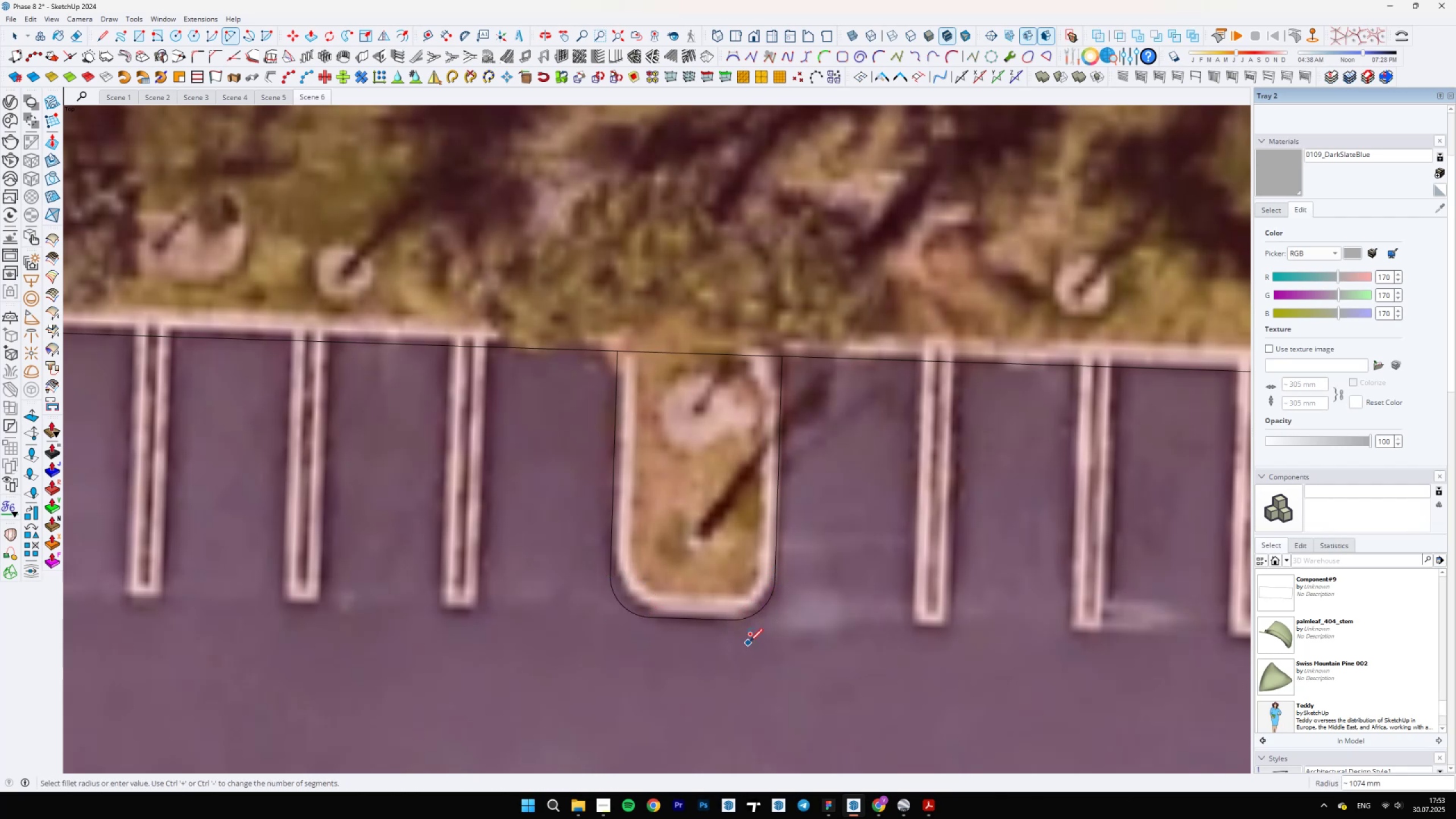 
scroll: coordinate [665, 533], scroll_direction: down, amount: 16.0
 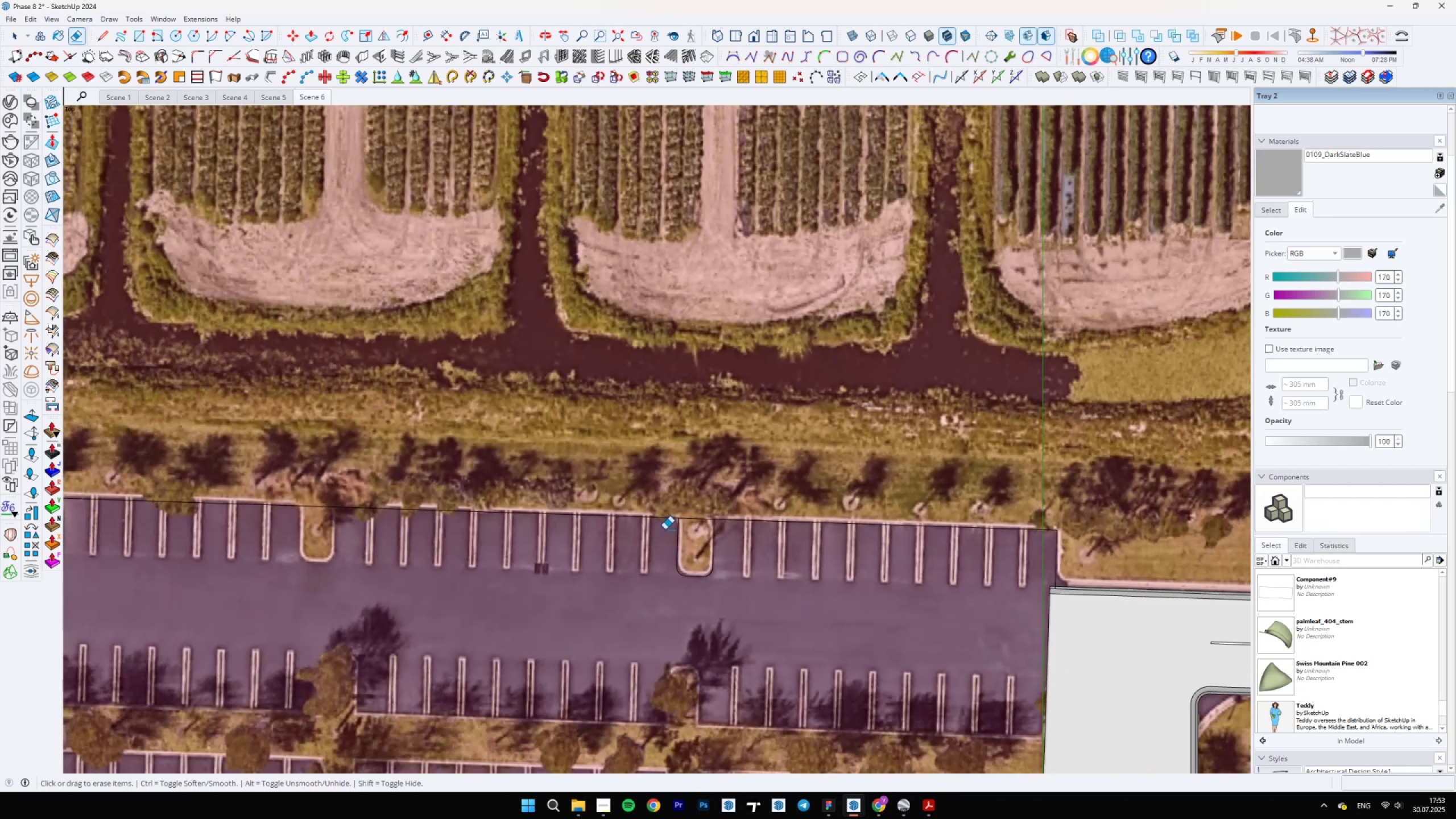 
key(Space)
 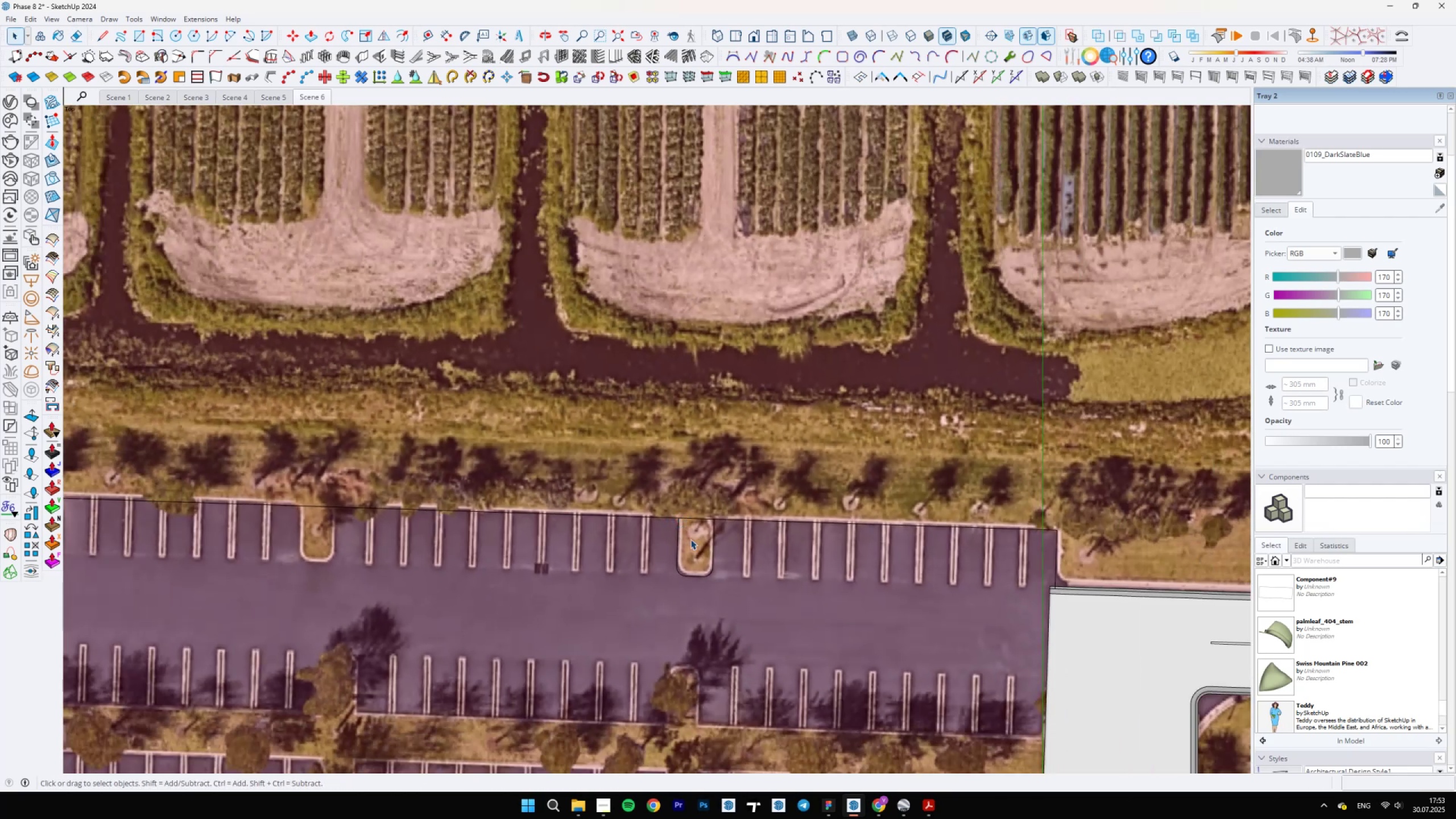 
double_click([690, 539])
 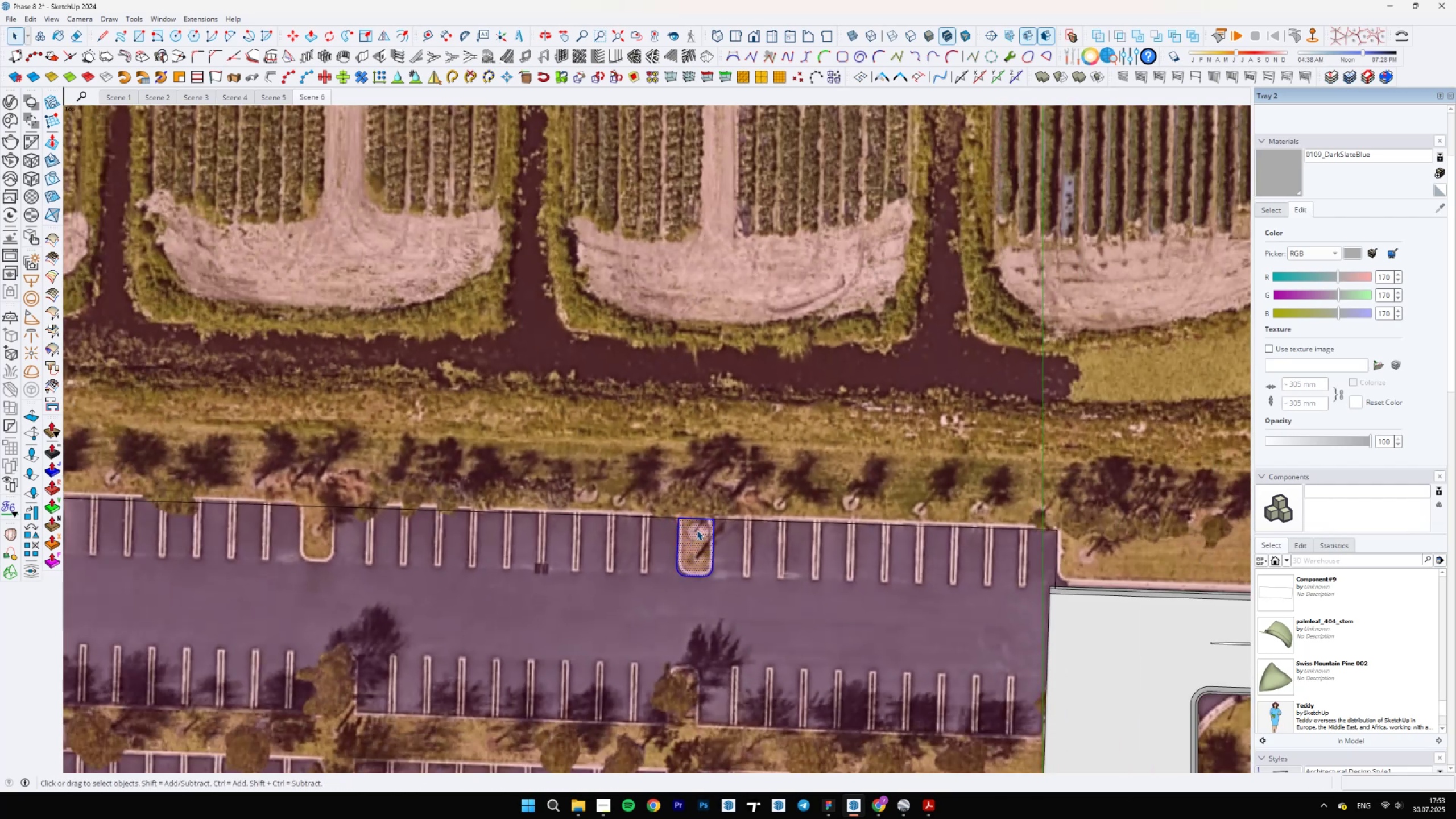 
scroll: coordinate [716, 503], scroll_direction: up, amount: 4.0
 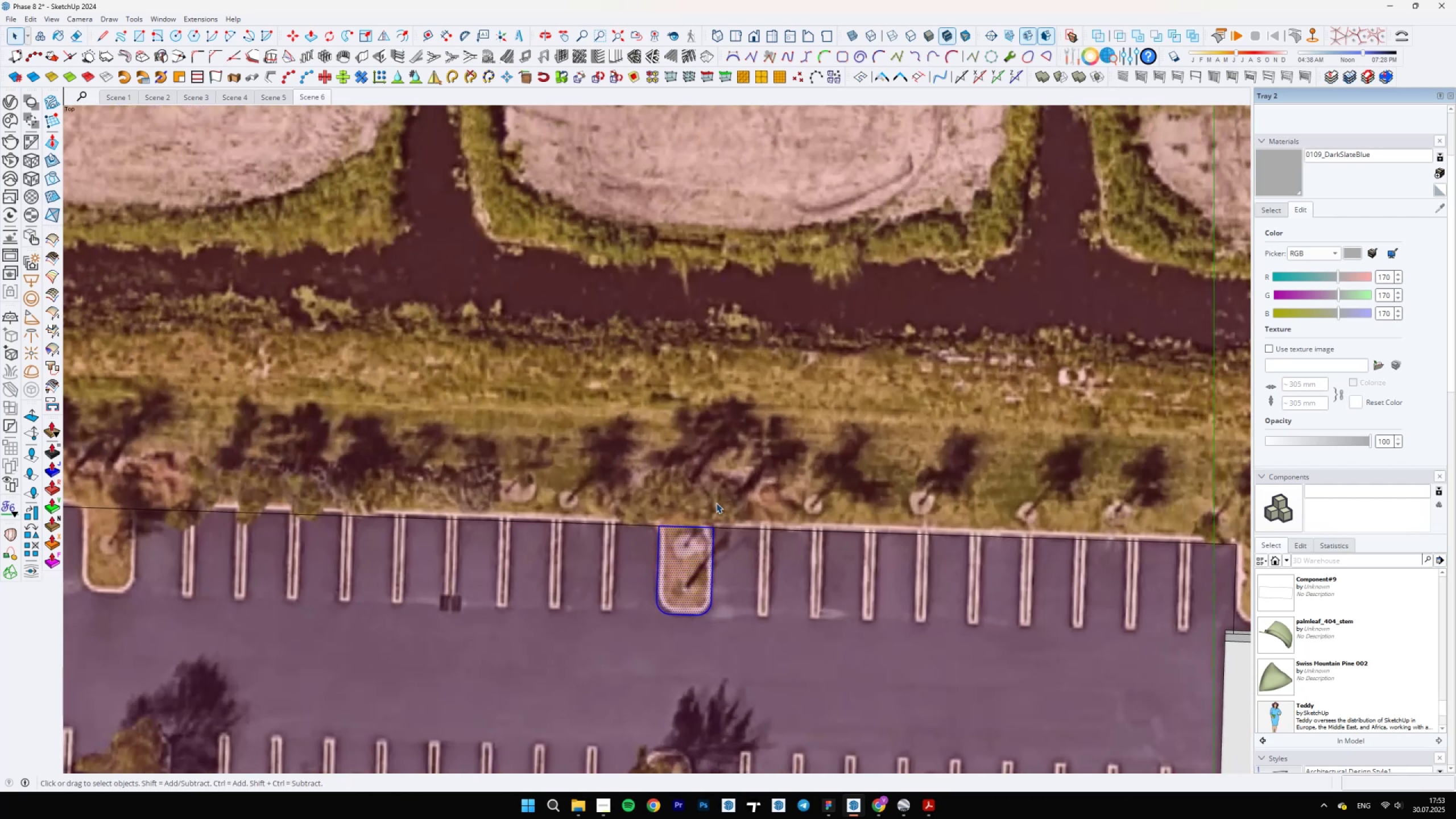 
key(M)
 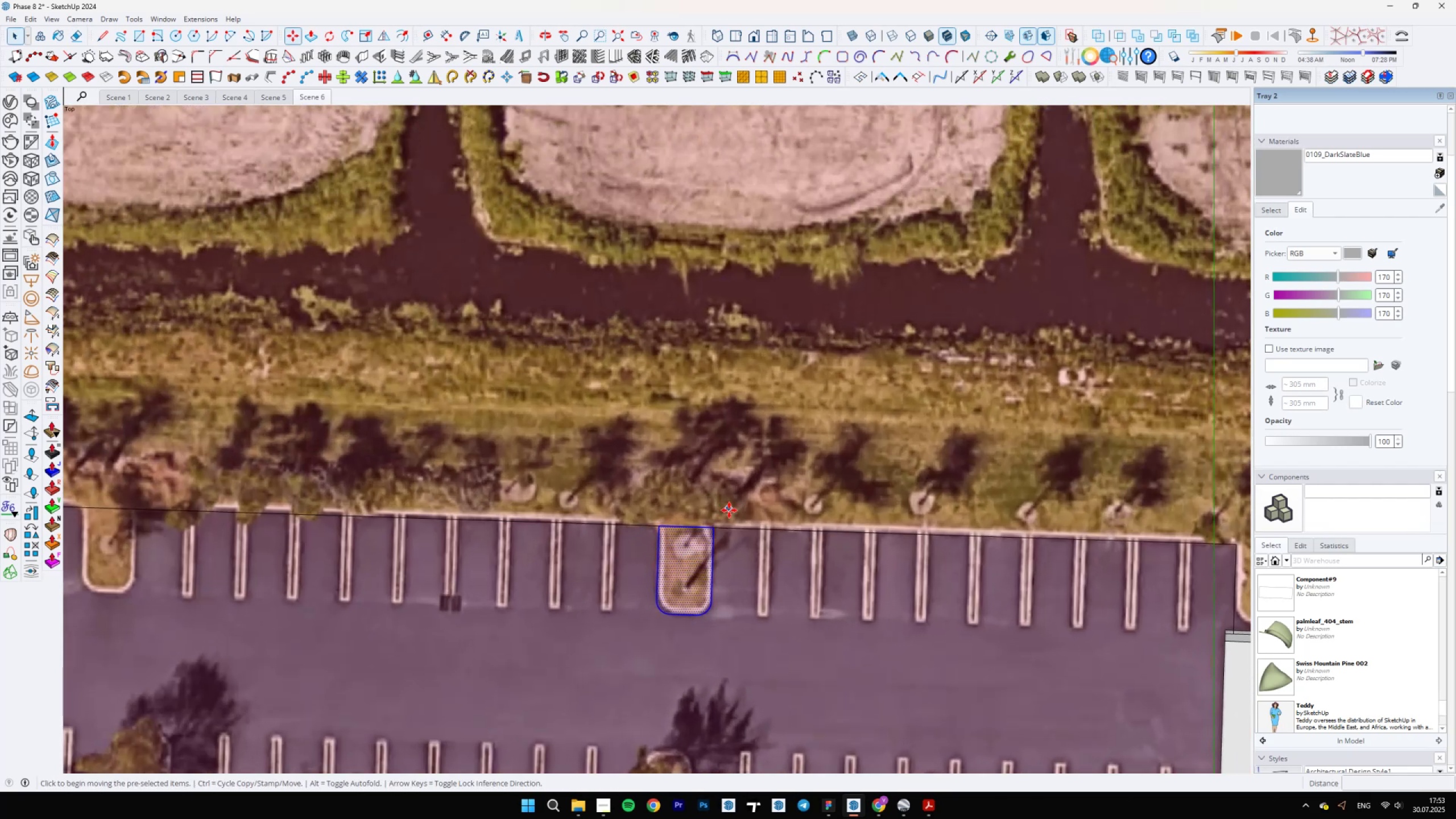 
key(Control+ControlLeft)
 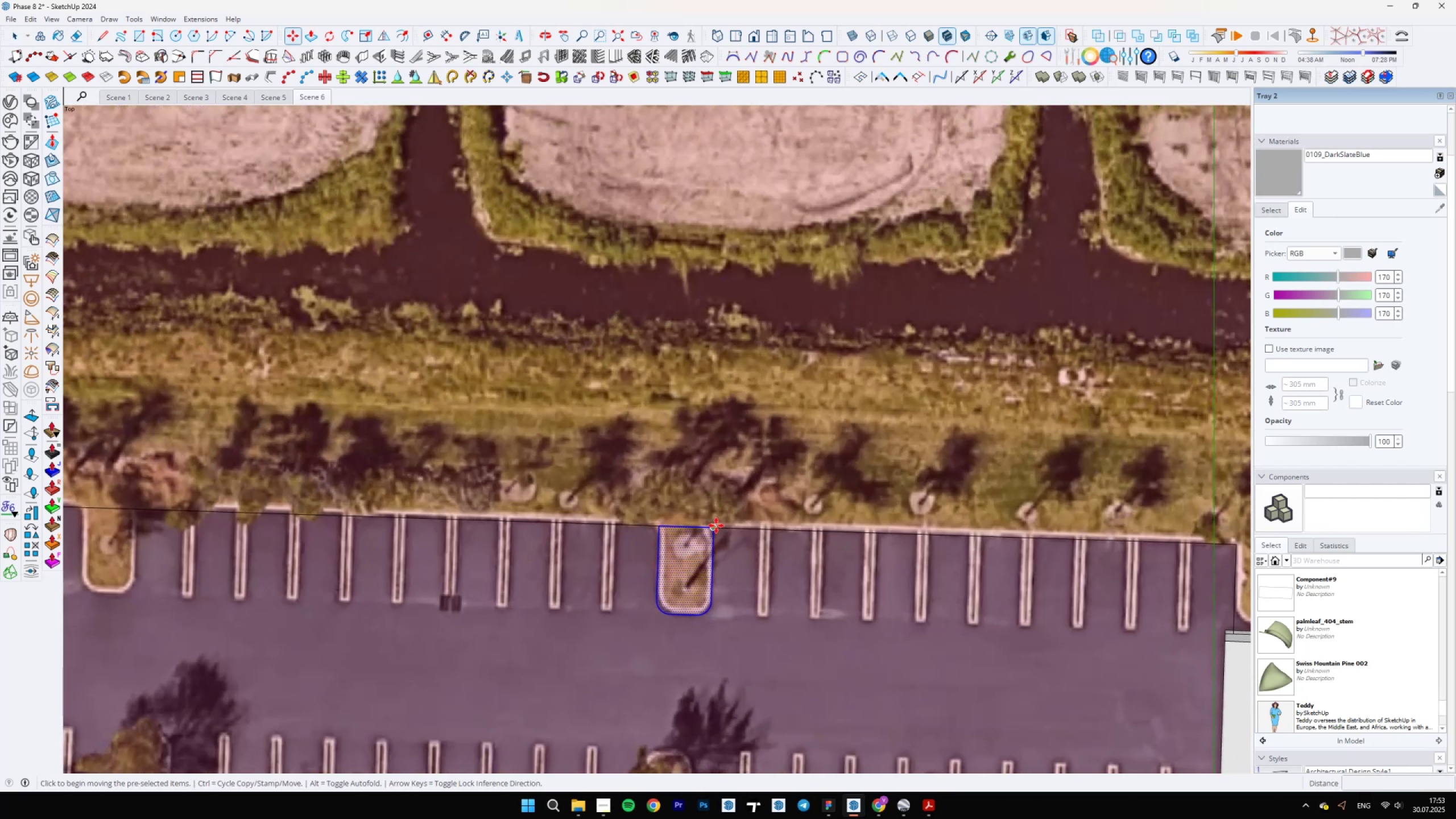 
key(Control+ControlLeft)
 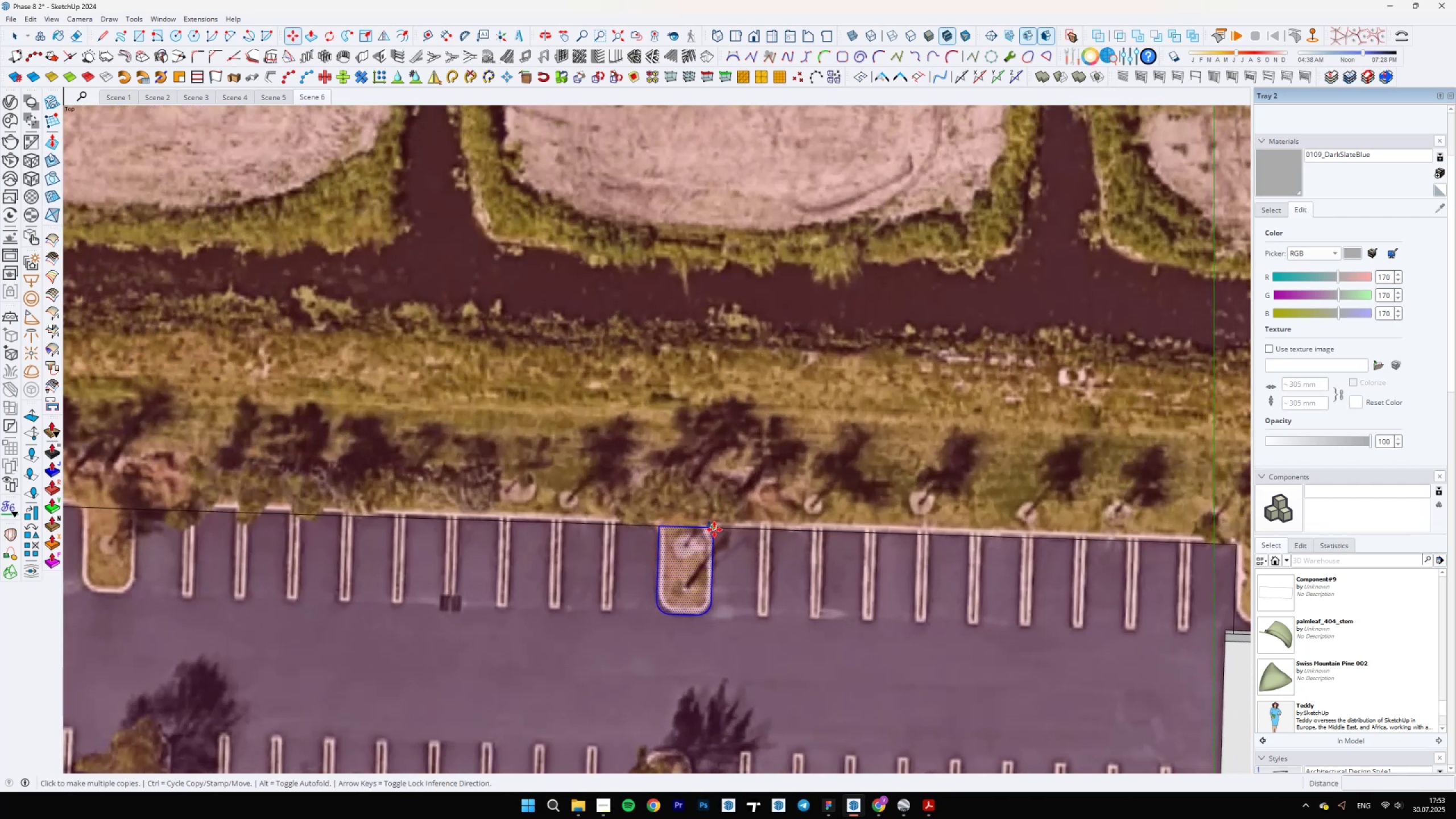 
scroll: coordinate [388, 533], scroll_direction: none, amount: 0.0
 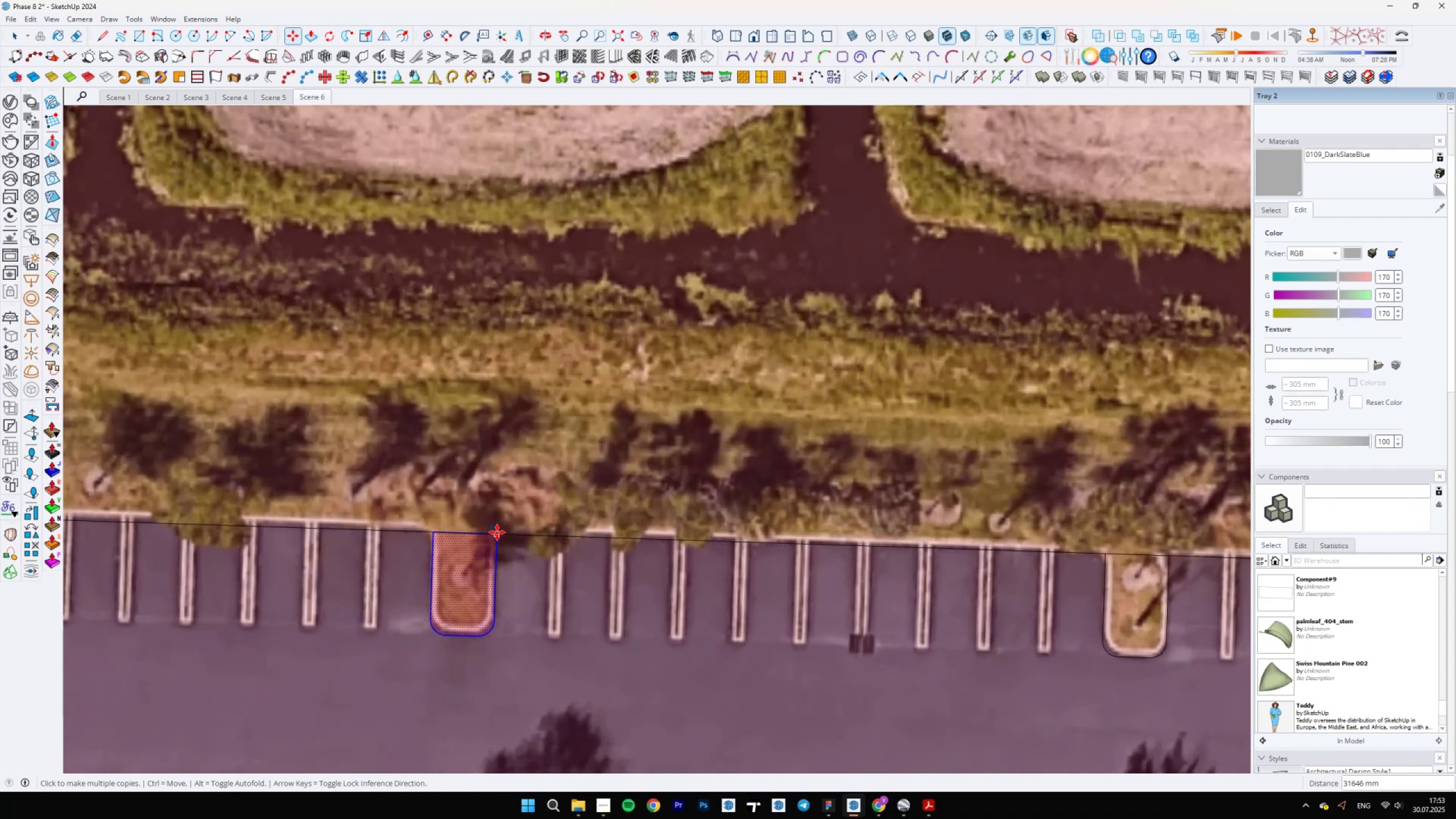 
left_click([496, 532])
 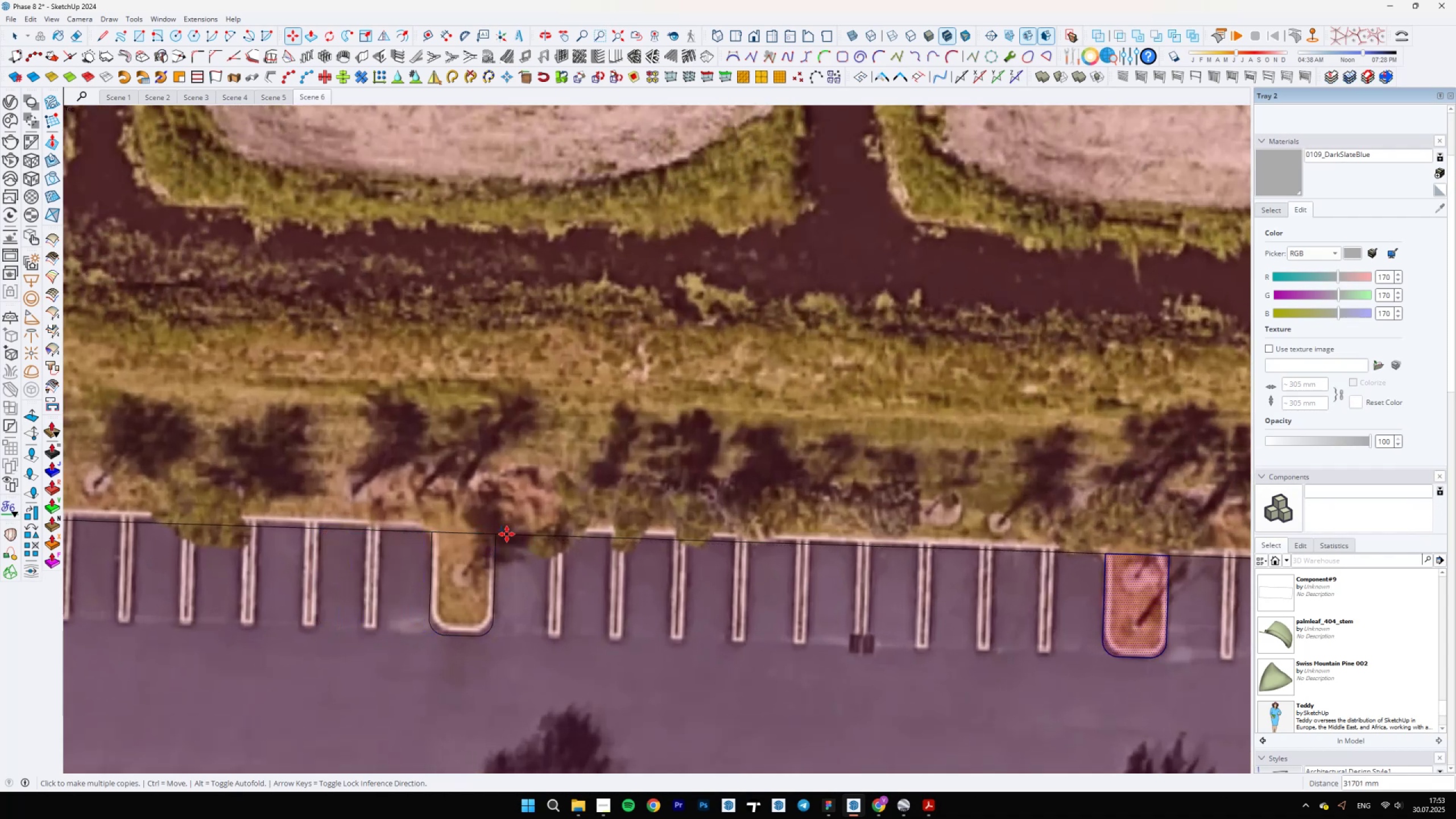 
scroll: coordinate [626, 580], scroll_direction: down, amount: 3.0
 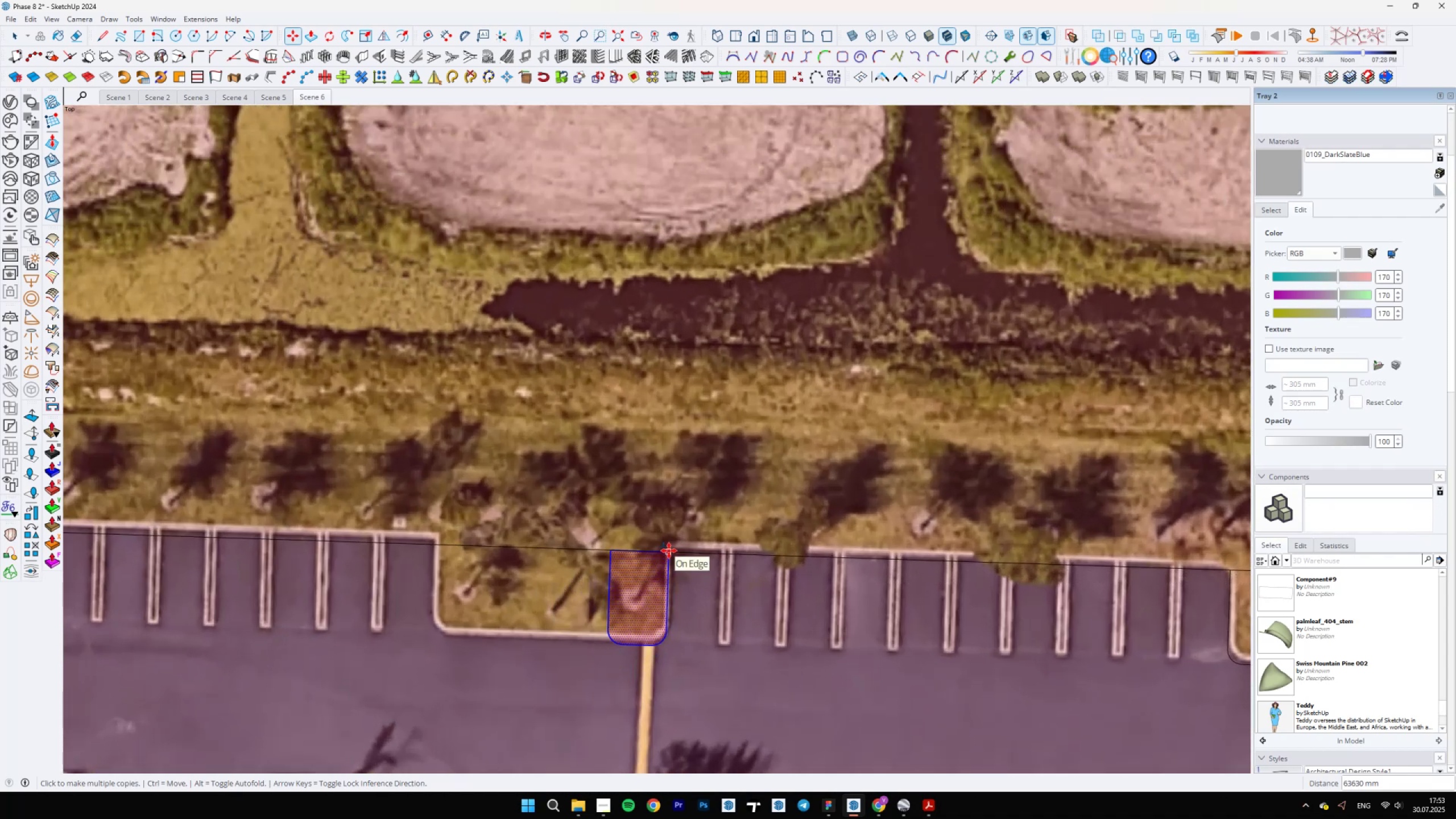 
left_click([670, 550])
 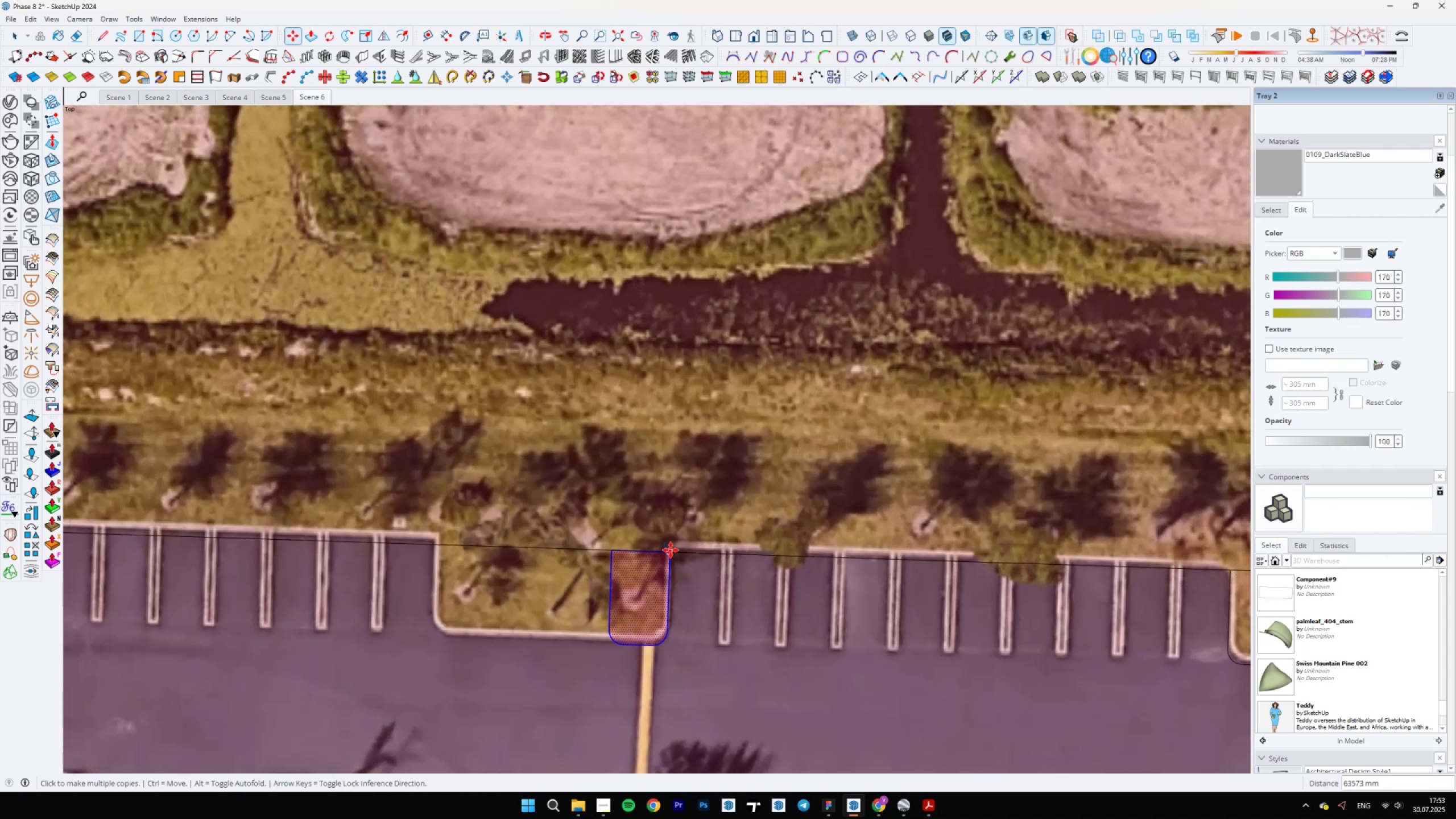 
scroll: coordinate [460, 552], scroll_direction: down, amount: 2.0
 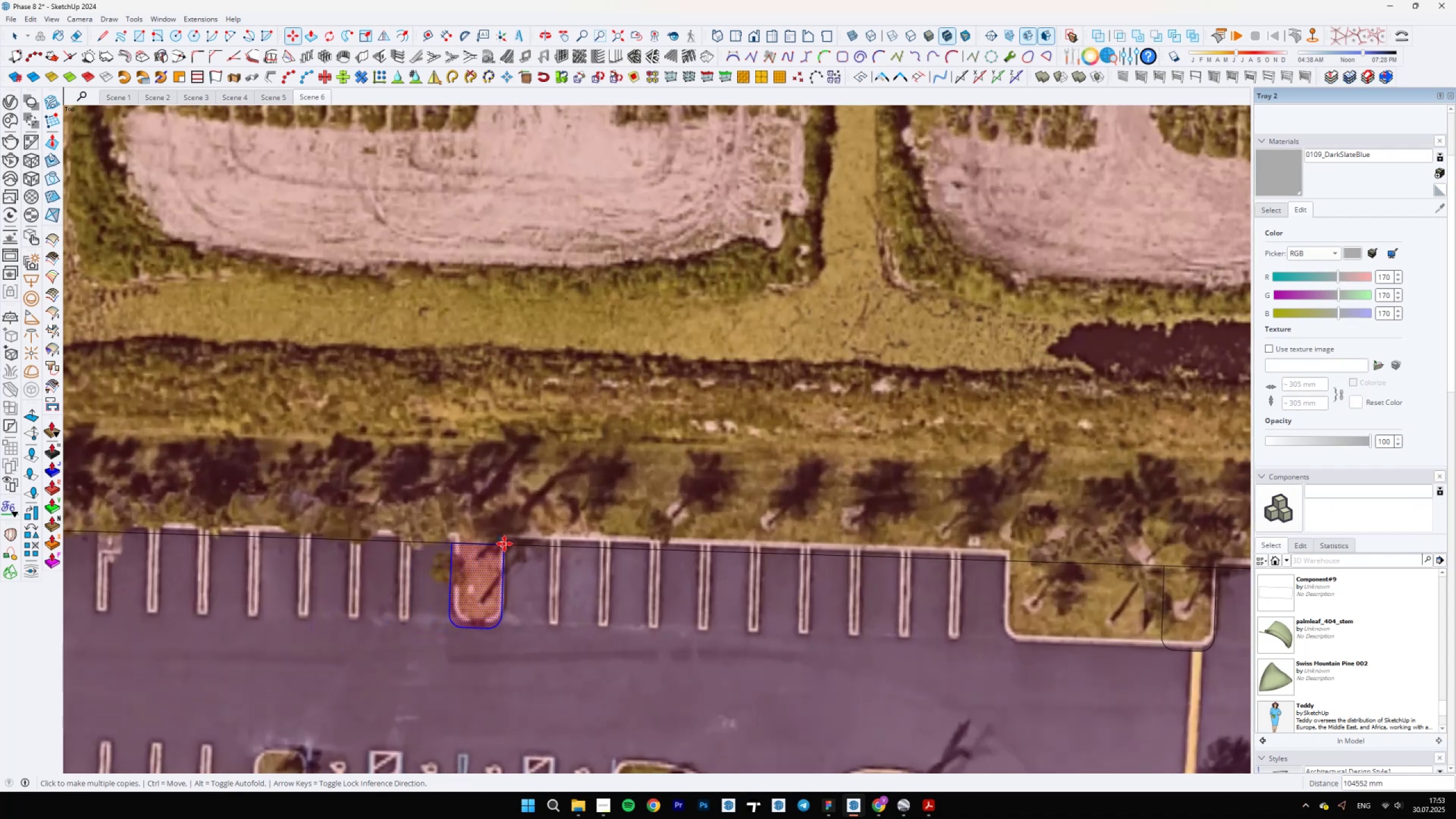 
left_click([507, 544])
 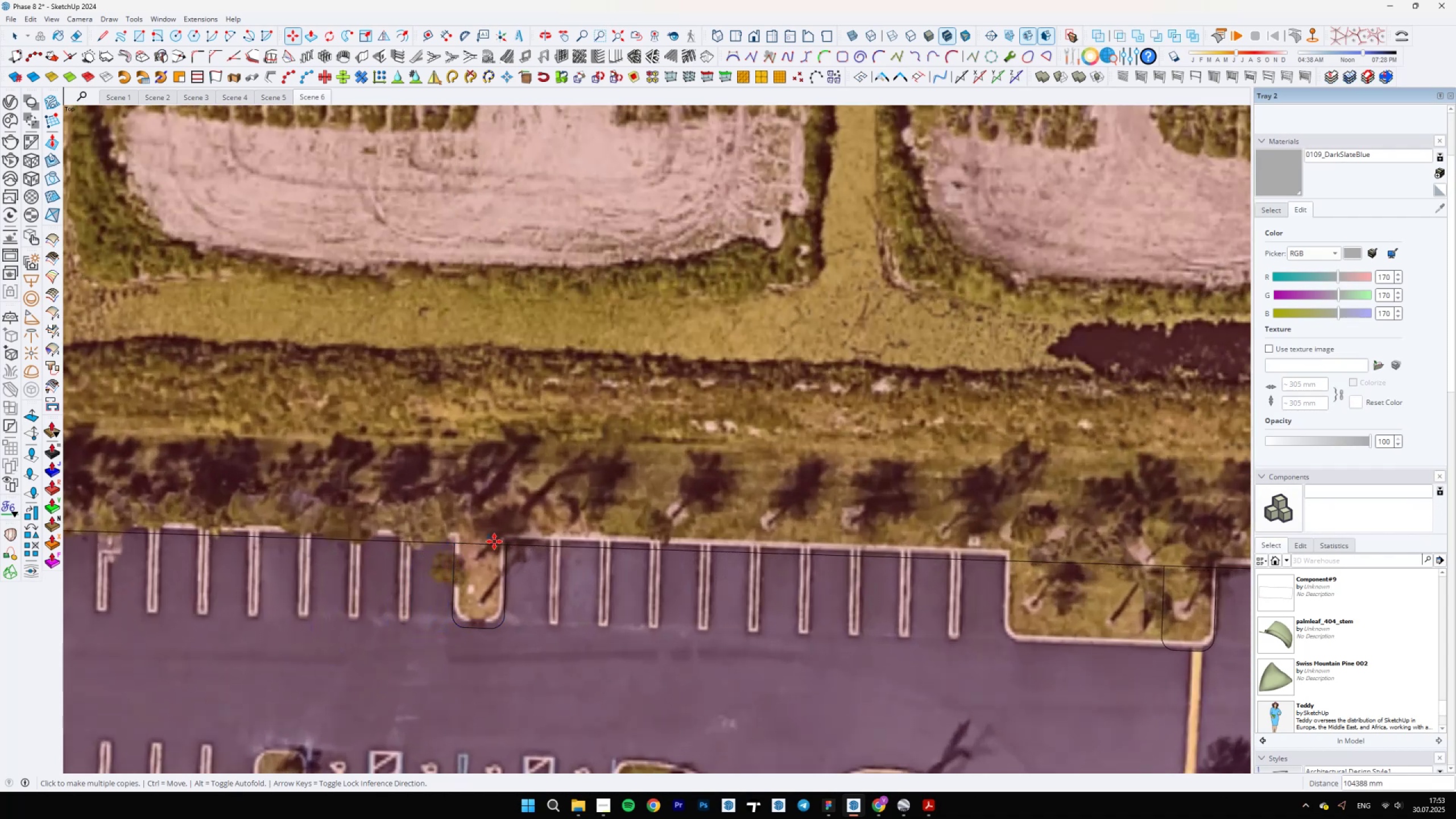 
scroll: coordinate [726, 559], scroll_direction: down, amount: 2.0
 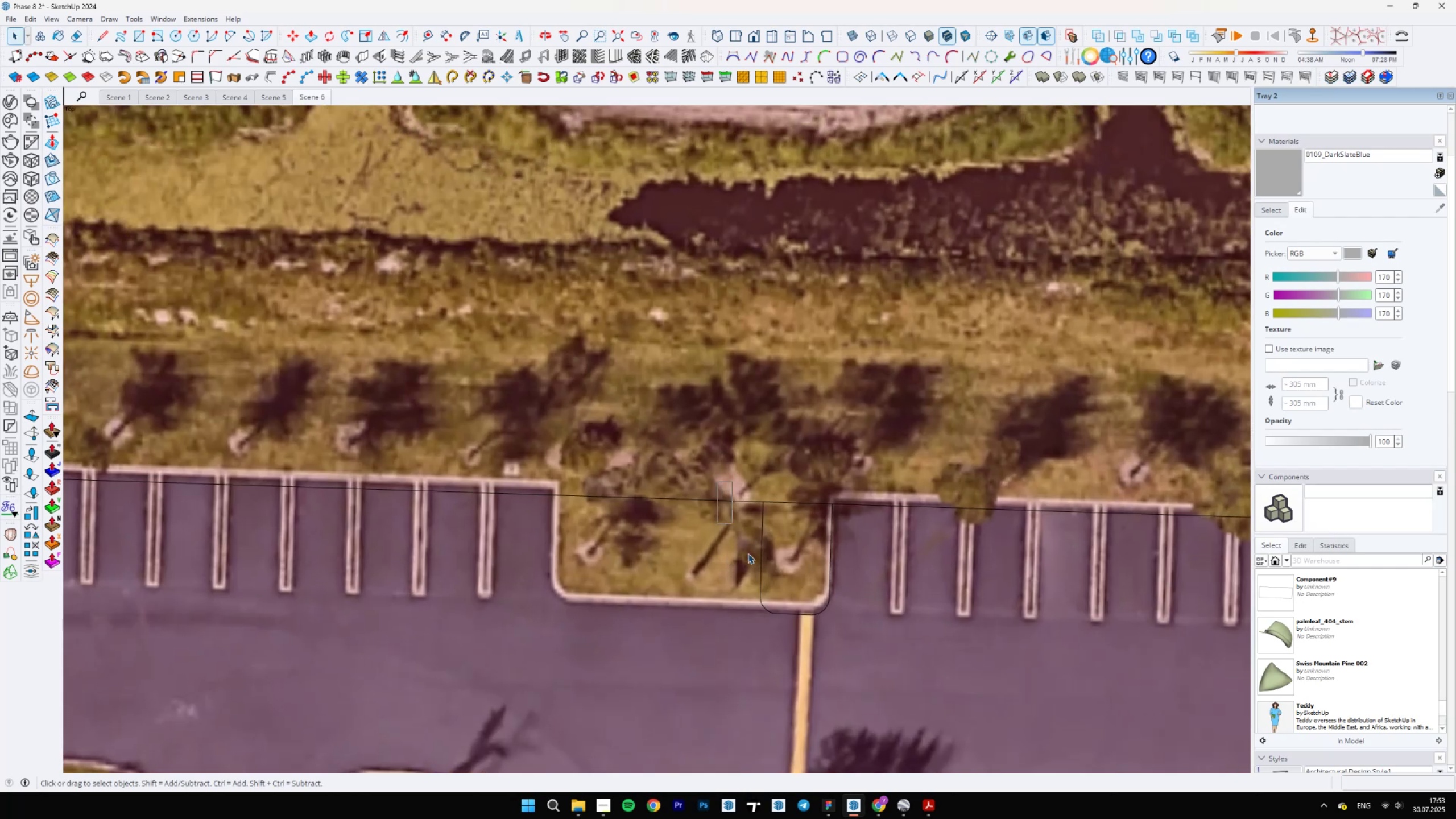 
key(Space)
 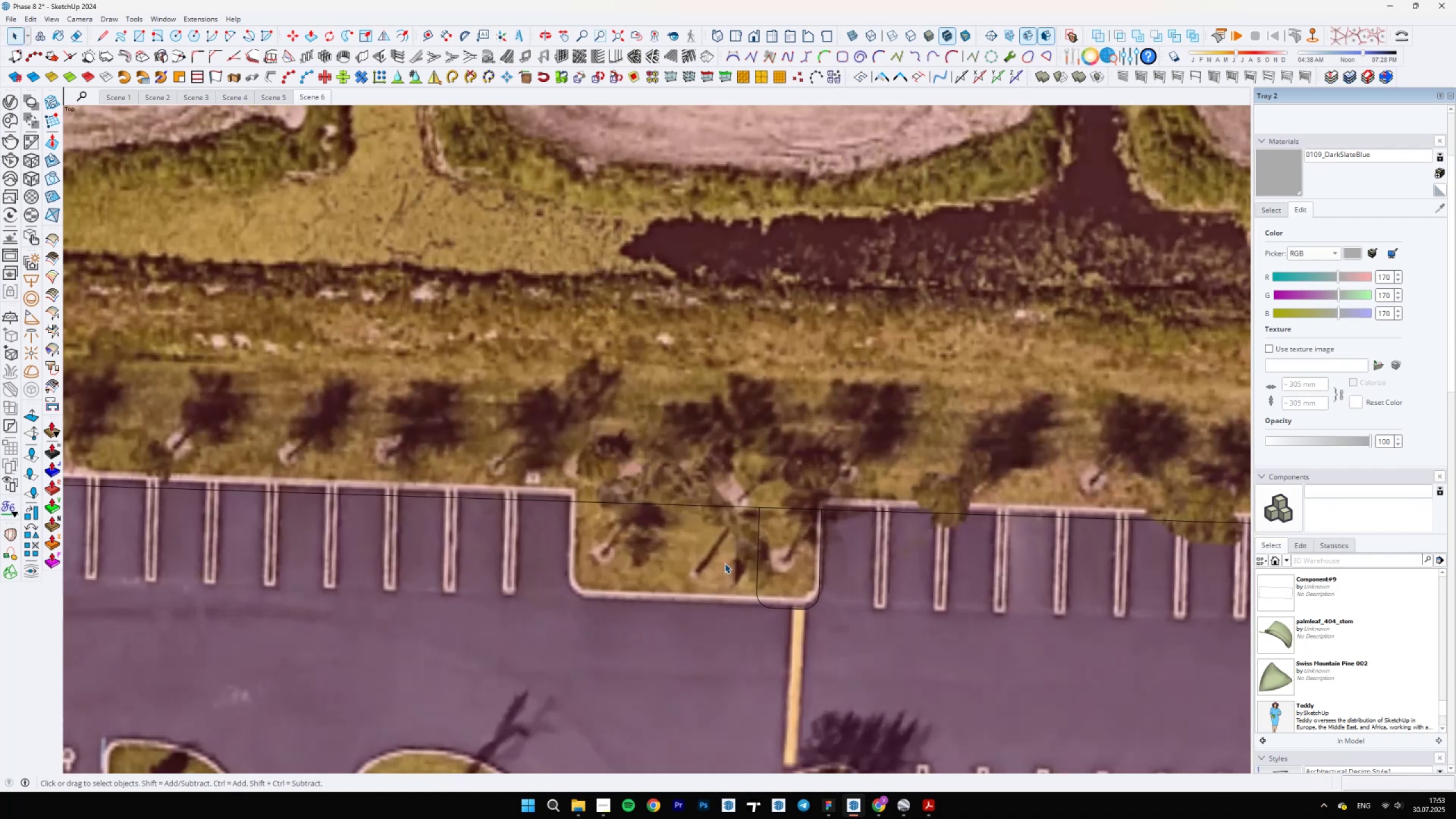 
left_click_drag(start_coordinate=[718, 482], to_coordinate=[795, 630])
 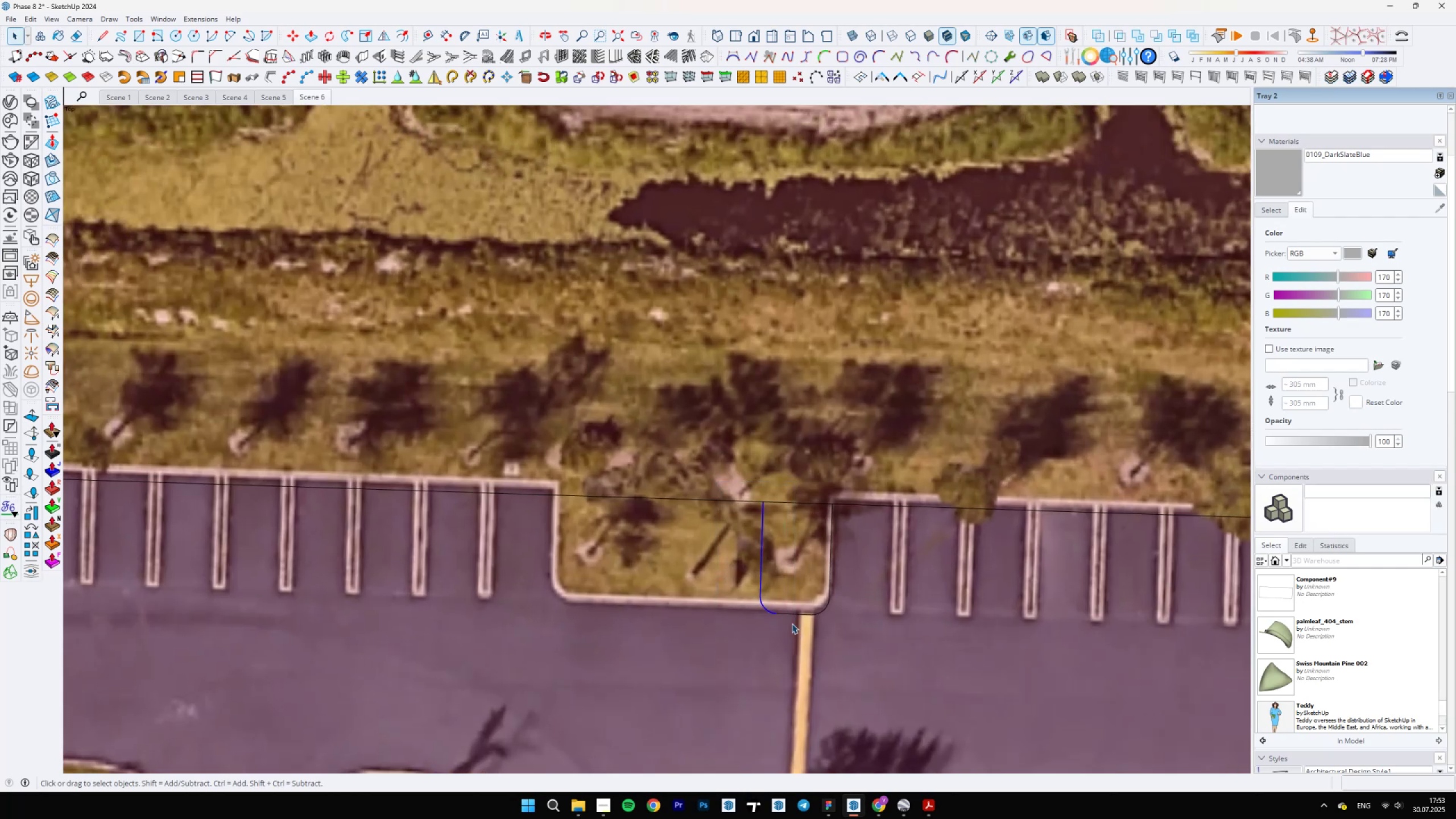 
scroll: coordinate [789, 617], scroll_direction: up, amount: 3.0
 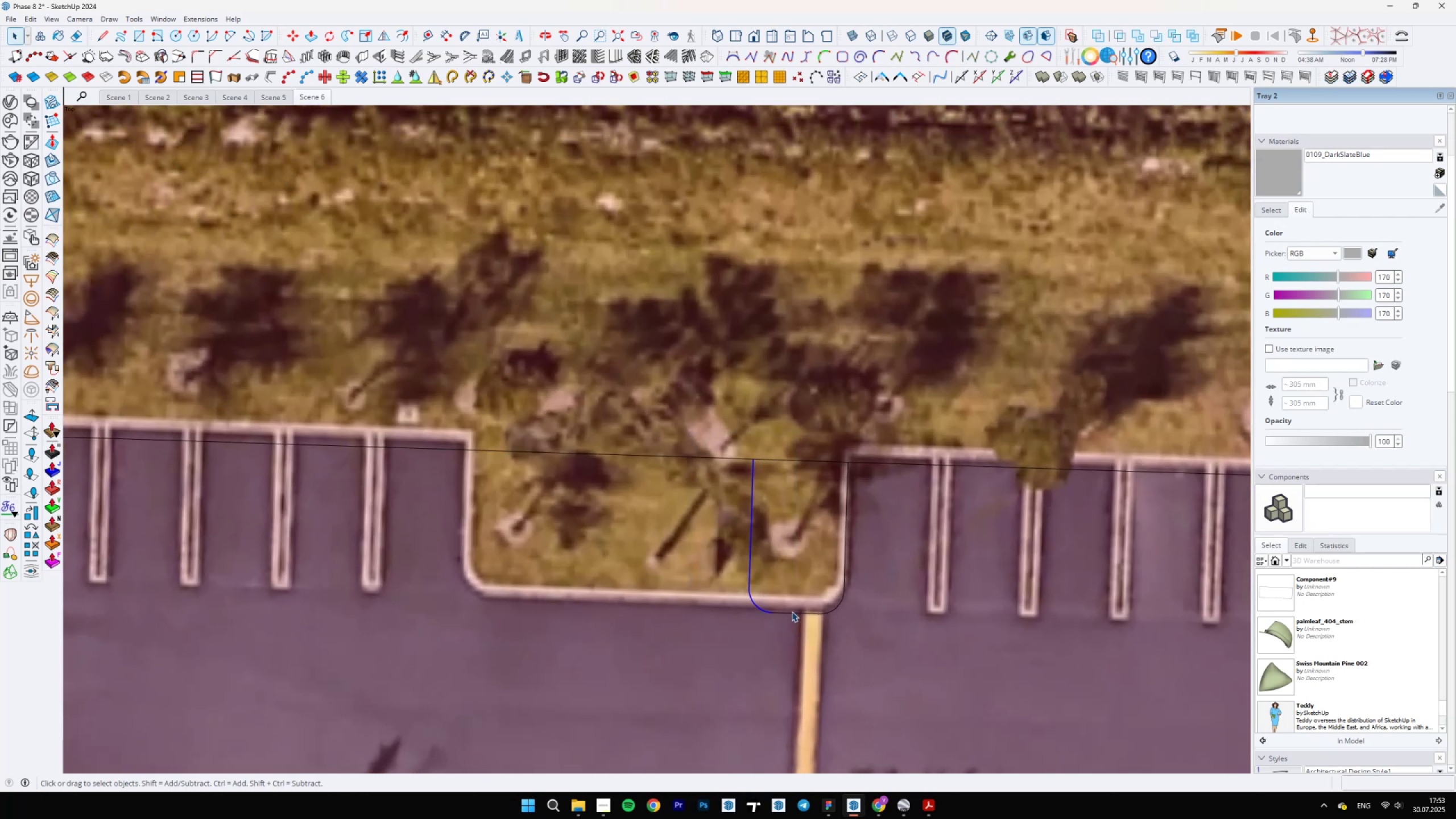 
key(M)
 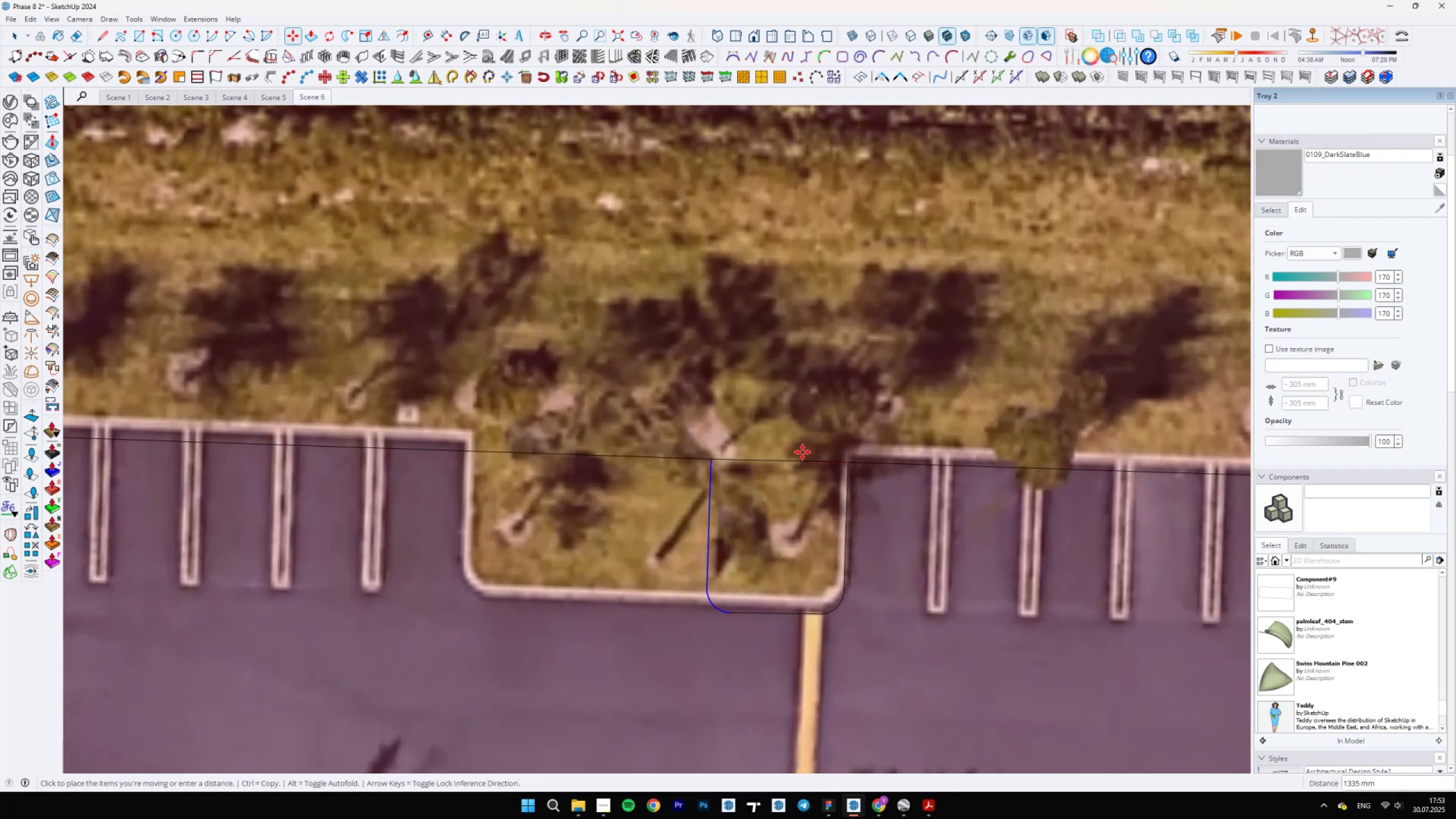 
key(Space)
 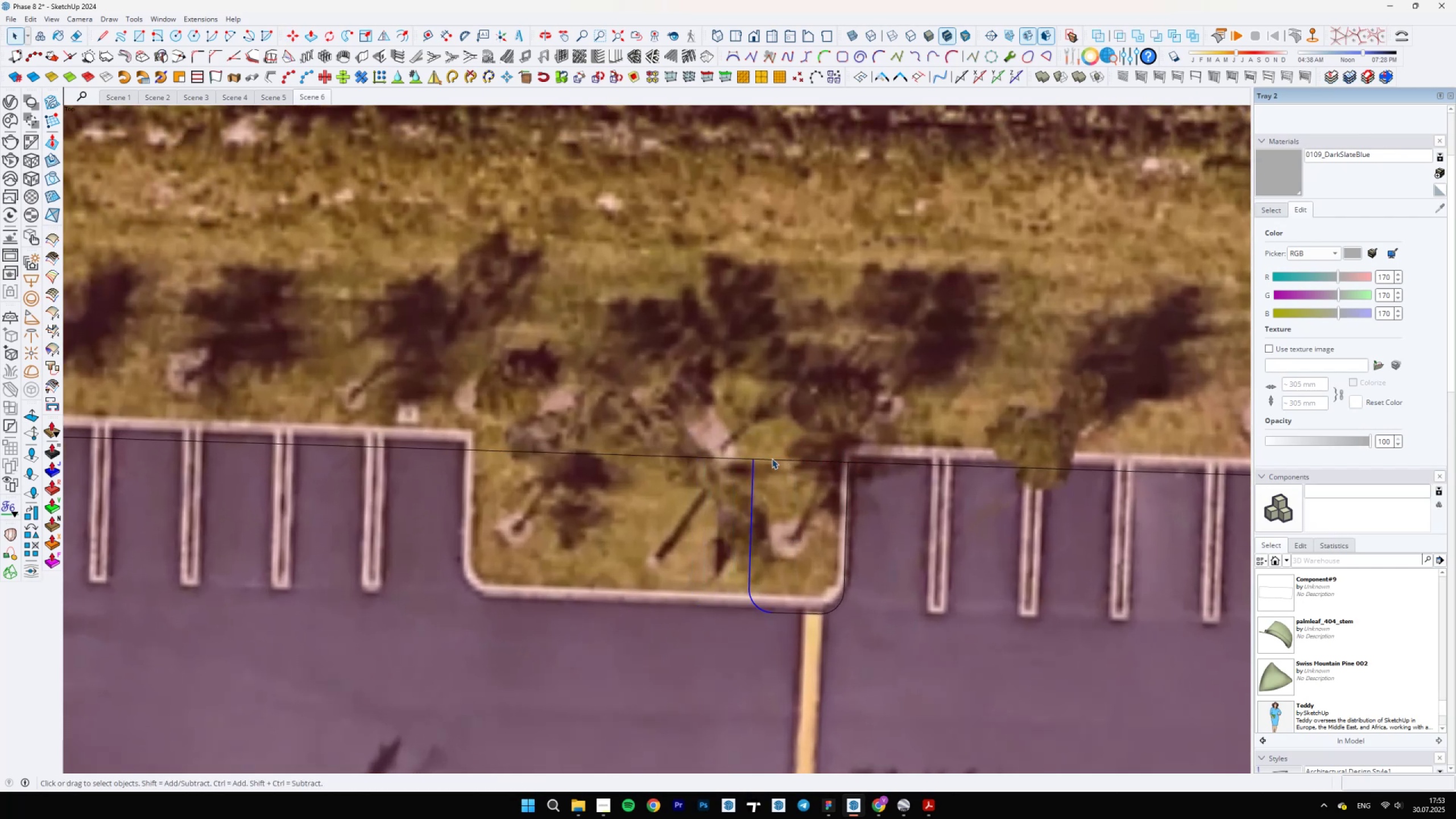 
key(M)
 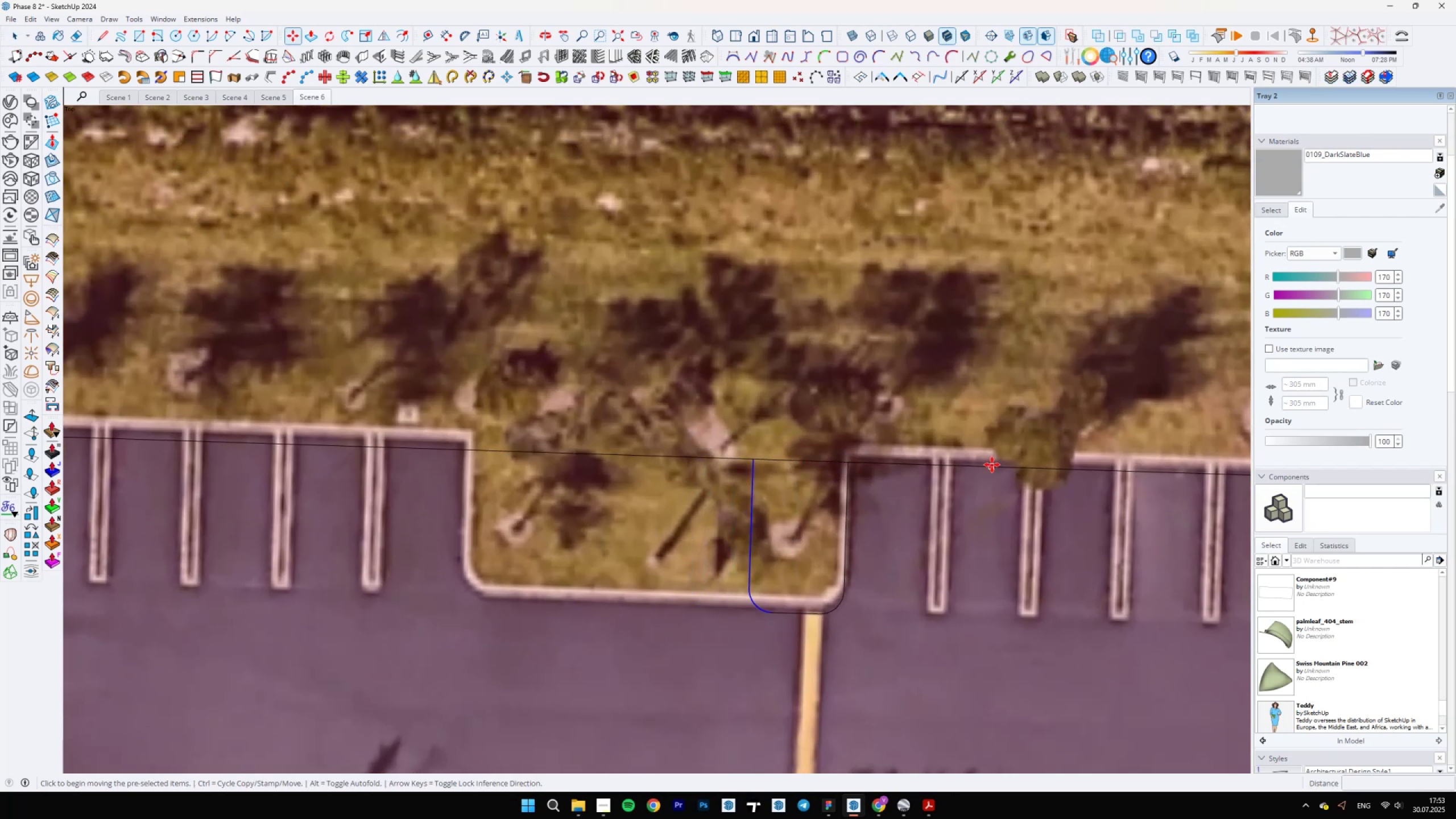 
left_click([992, 465])
 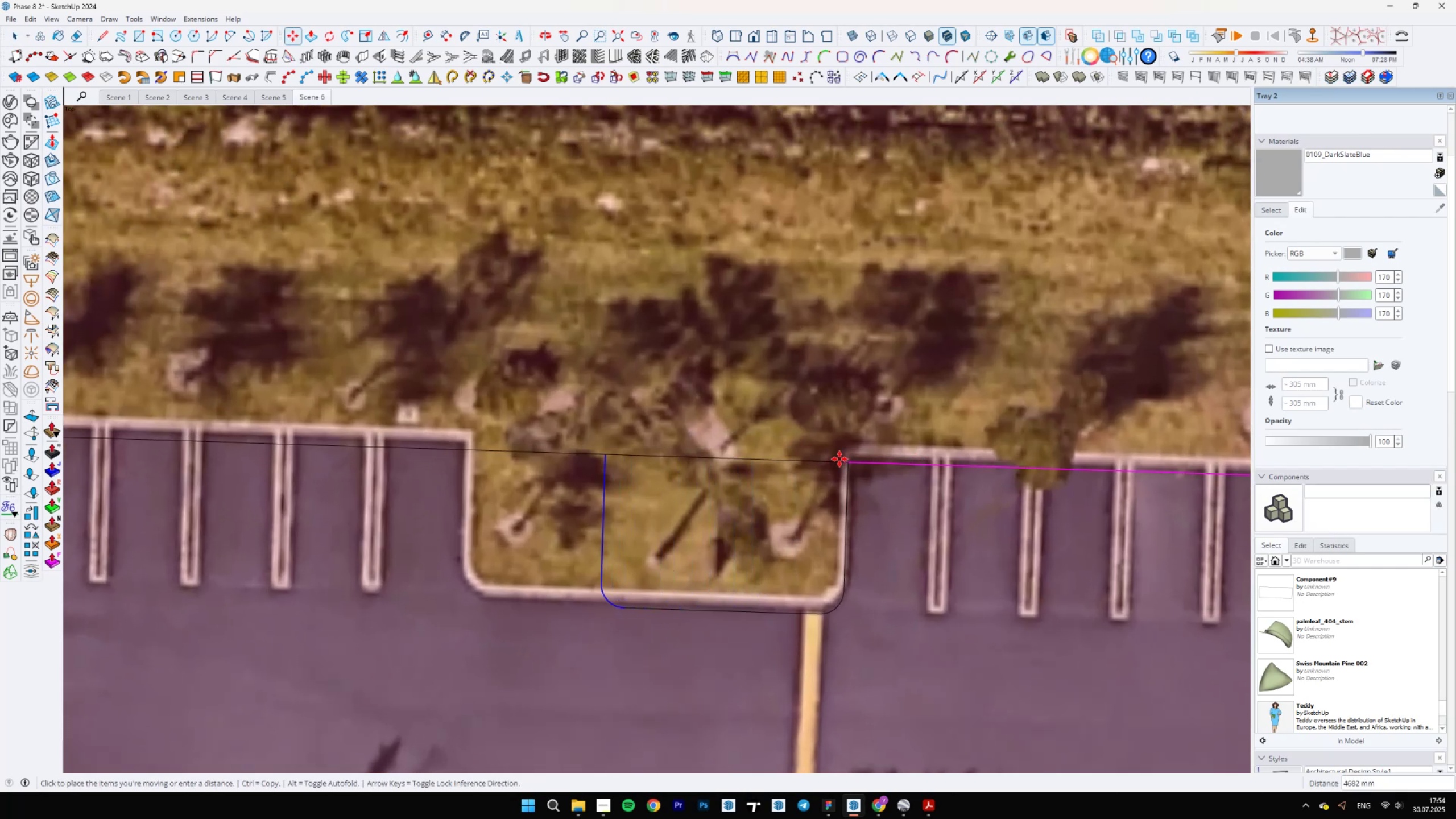 
hold_key(key=ShiftLeft, duration=1.52)
 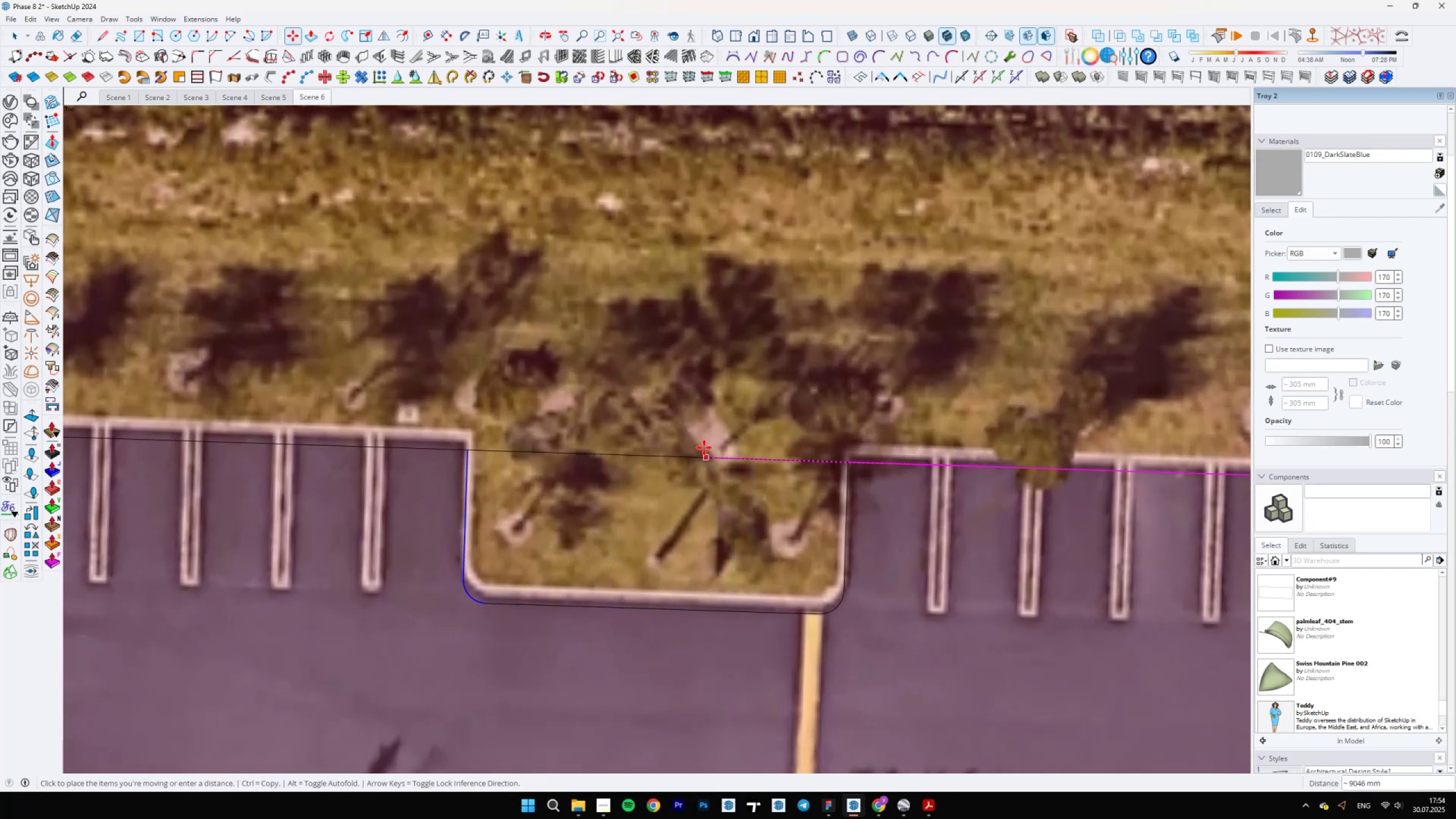 
key(Shift+Space)
 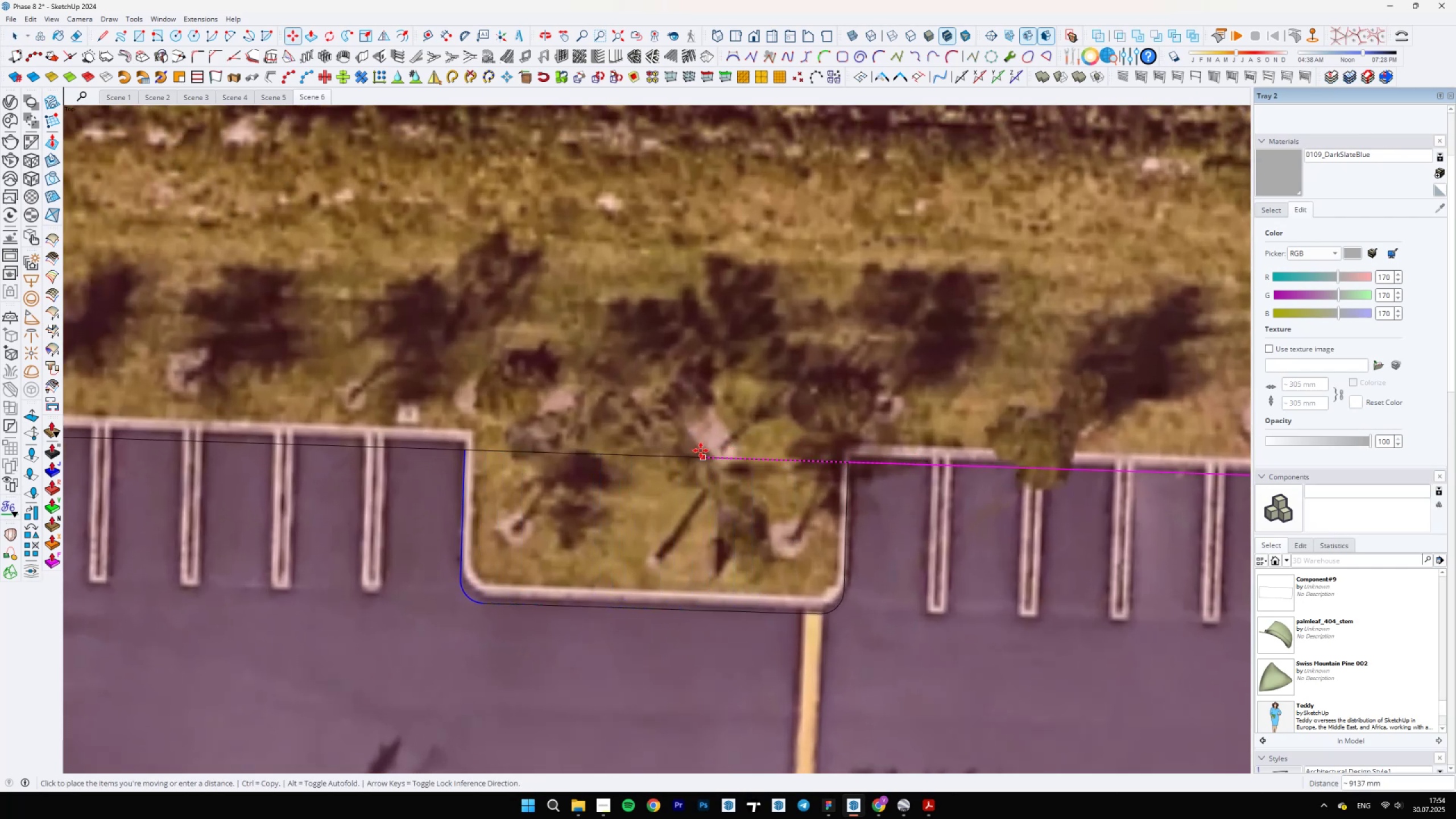 
scroll: coordinate [662, 482], scroll_direction: down, amount: 34.0
 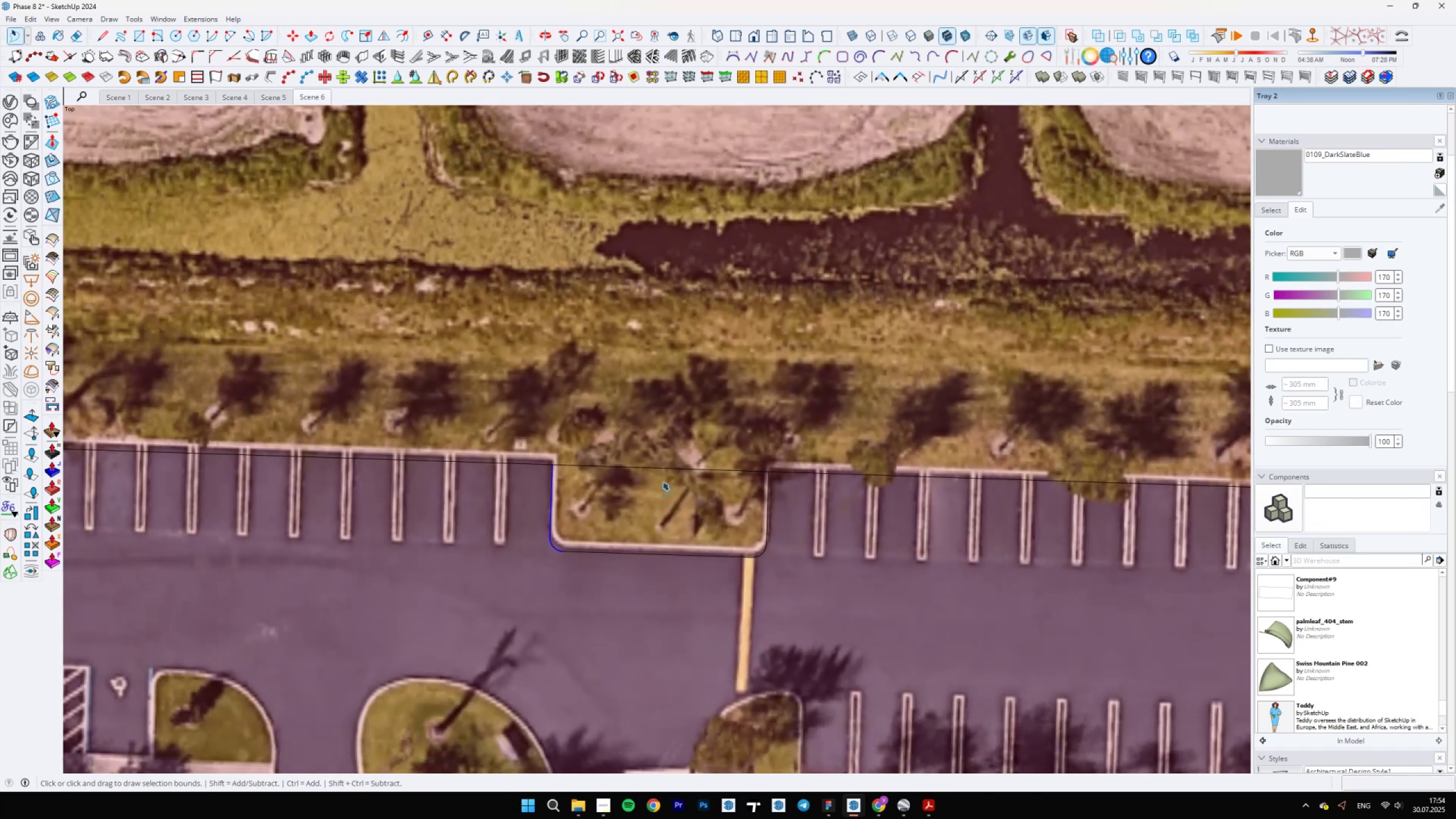 
key(Control+S)
 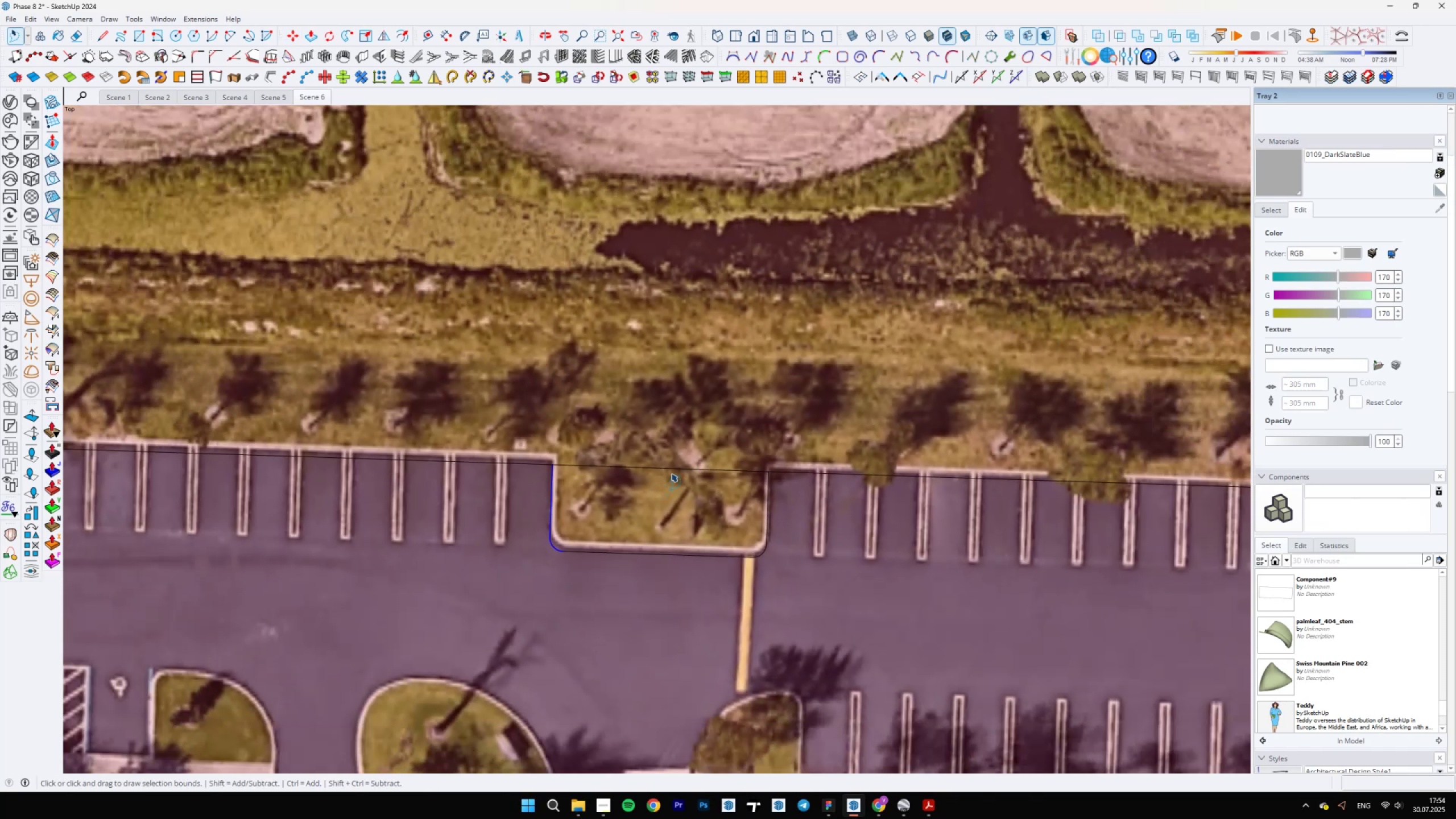 
key(Space)
 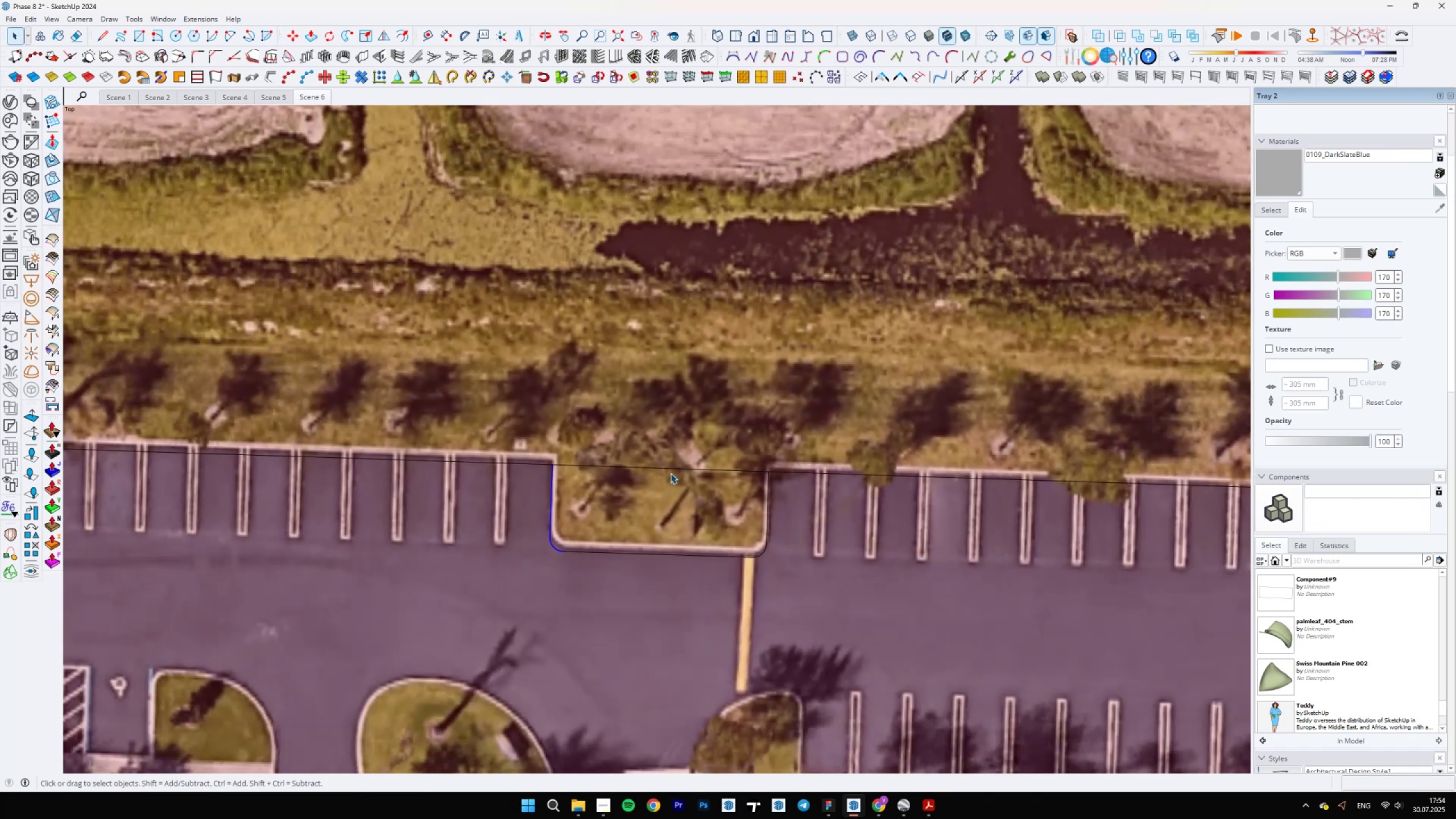 
key(E)
 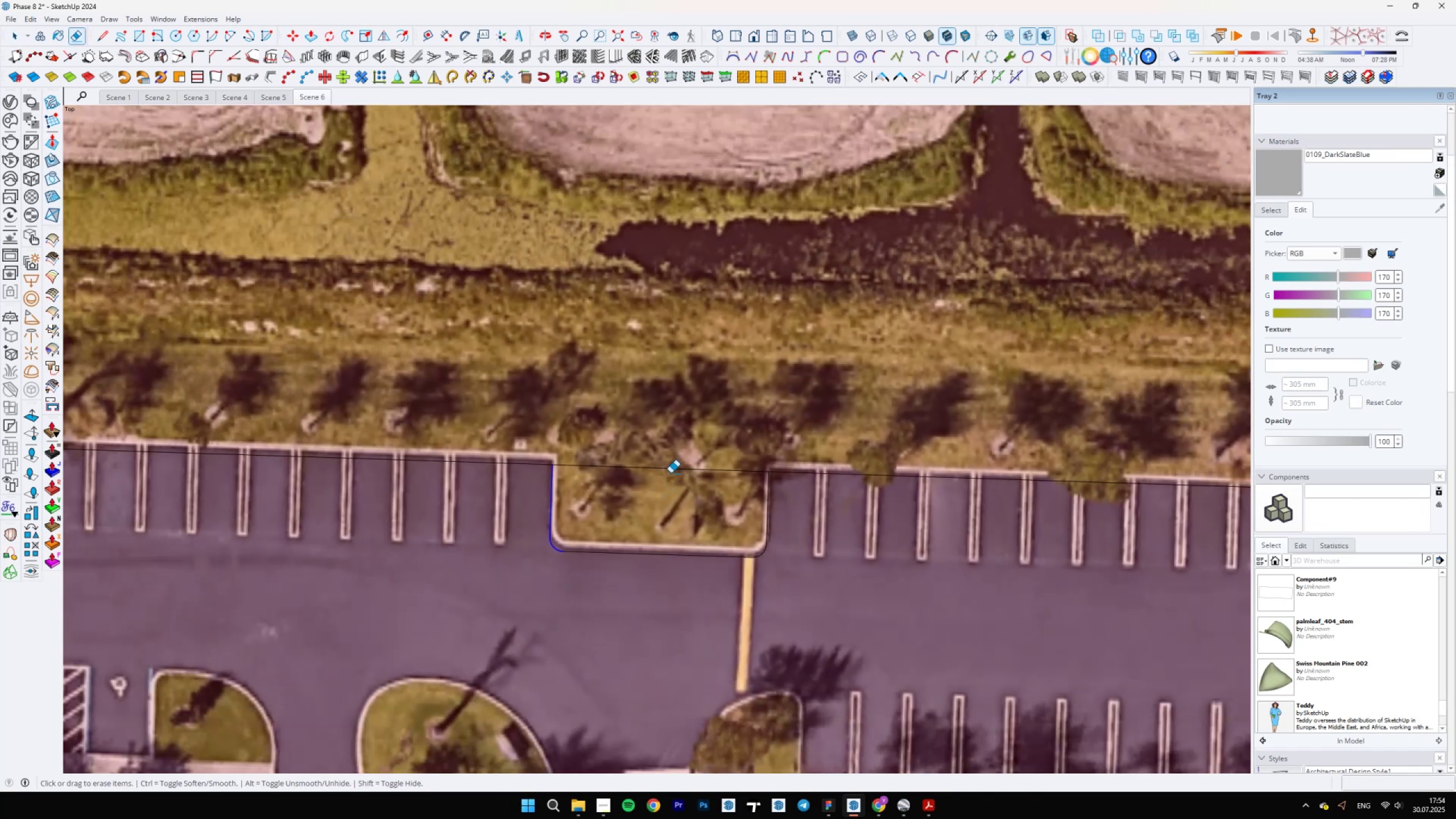 
left_click_drag(start_coordinate=[619, 463], to_coordinate=[617, 469])
 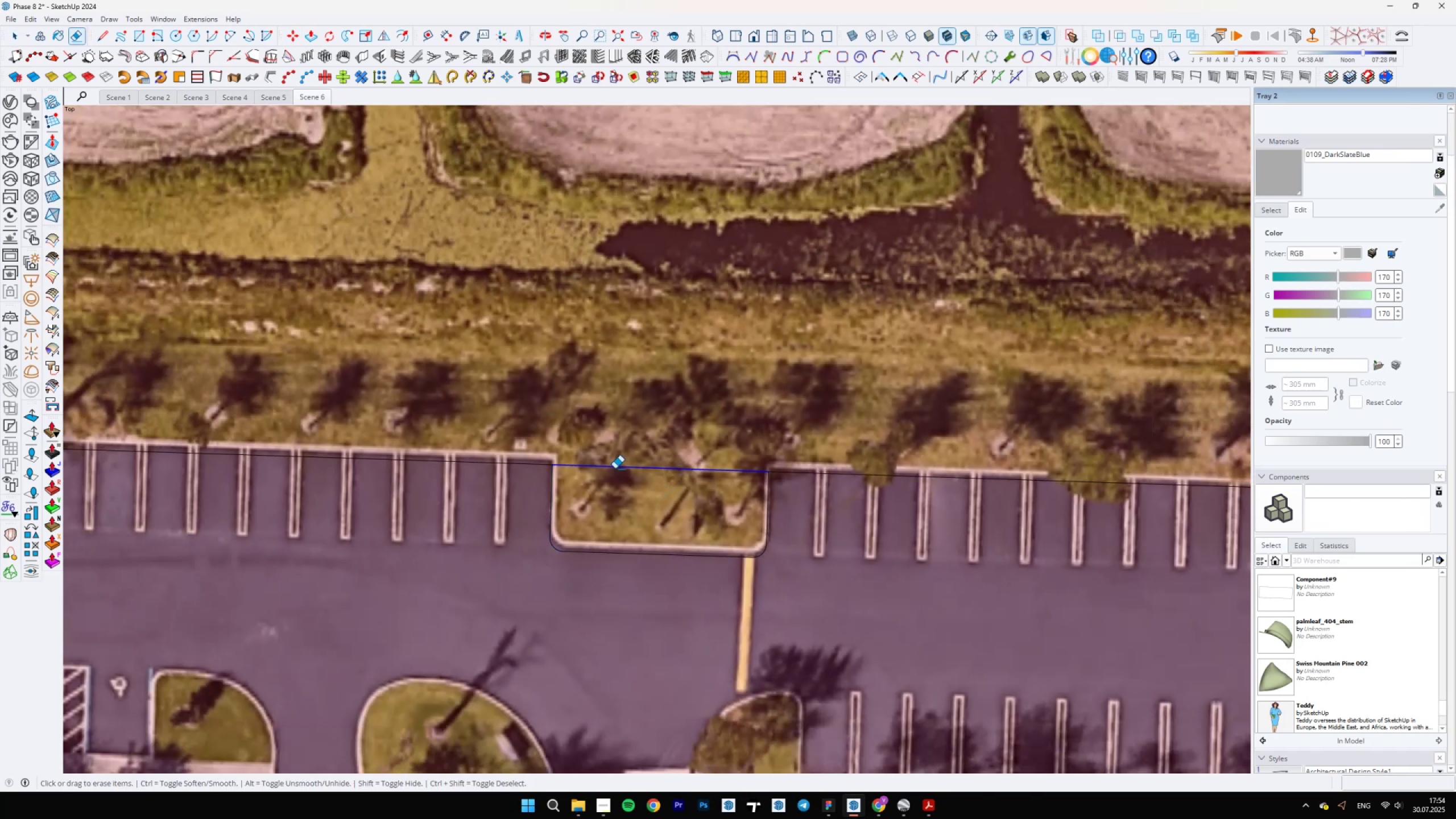 
scroll: coordinate [250, 462], scroll_direction: down, amount: 6.0
 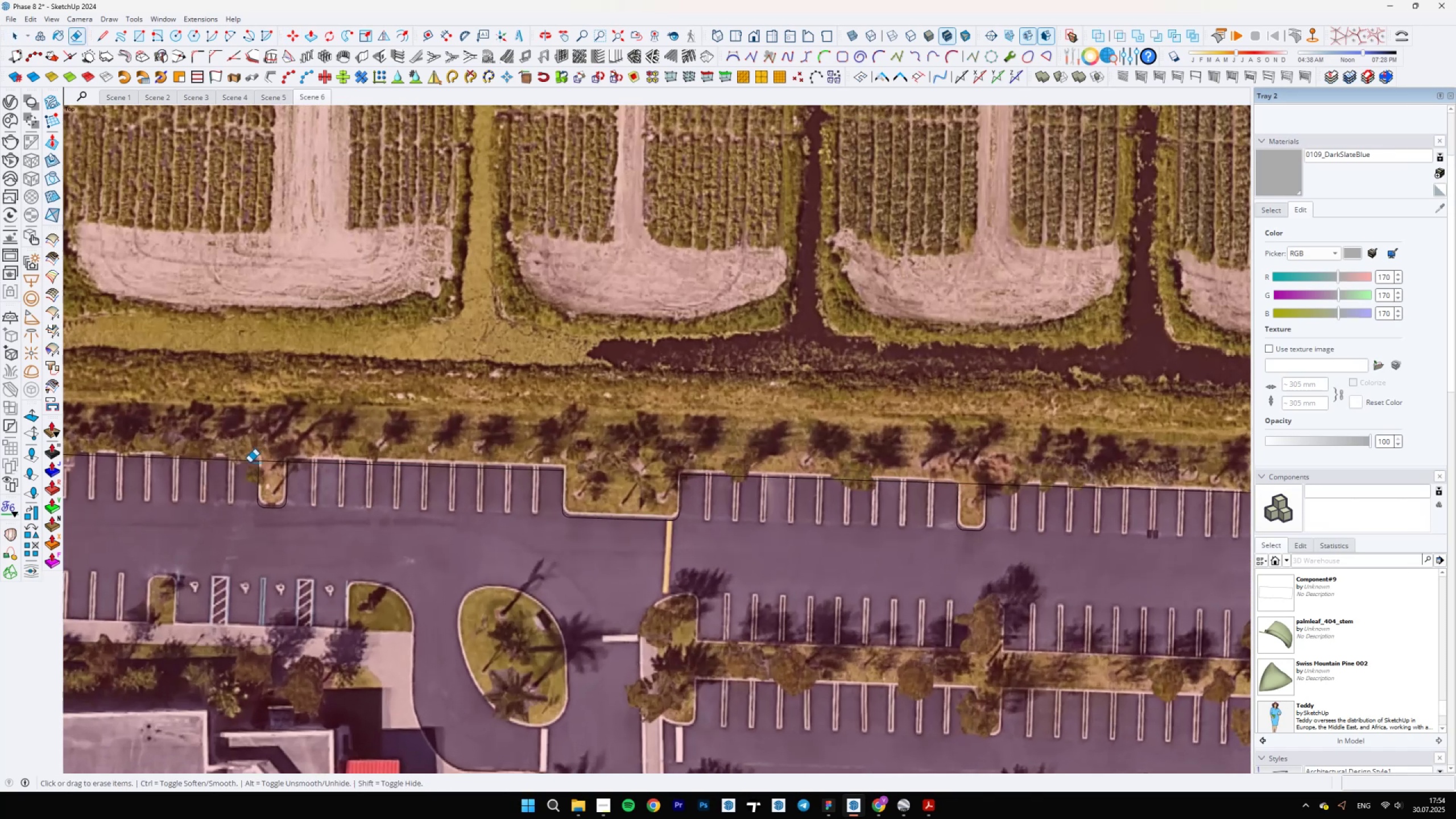 
left_click_drag(start_coordinate=[277, 461], to_coordinate=[275, 456])
 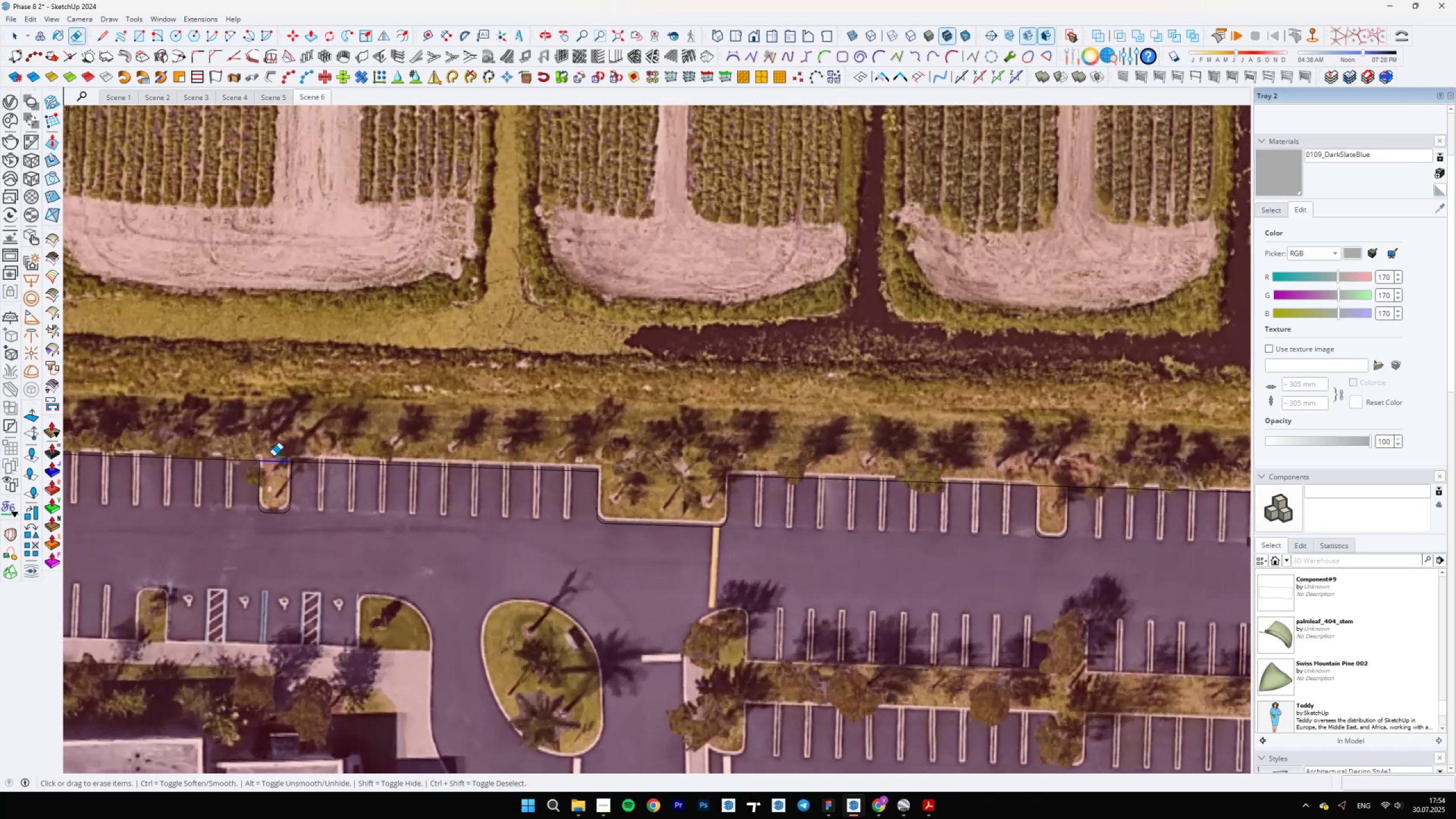 
scroll: coordinate [841, 488], scroll_direction: down, amount: 1.0
 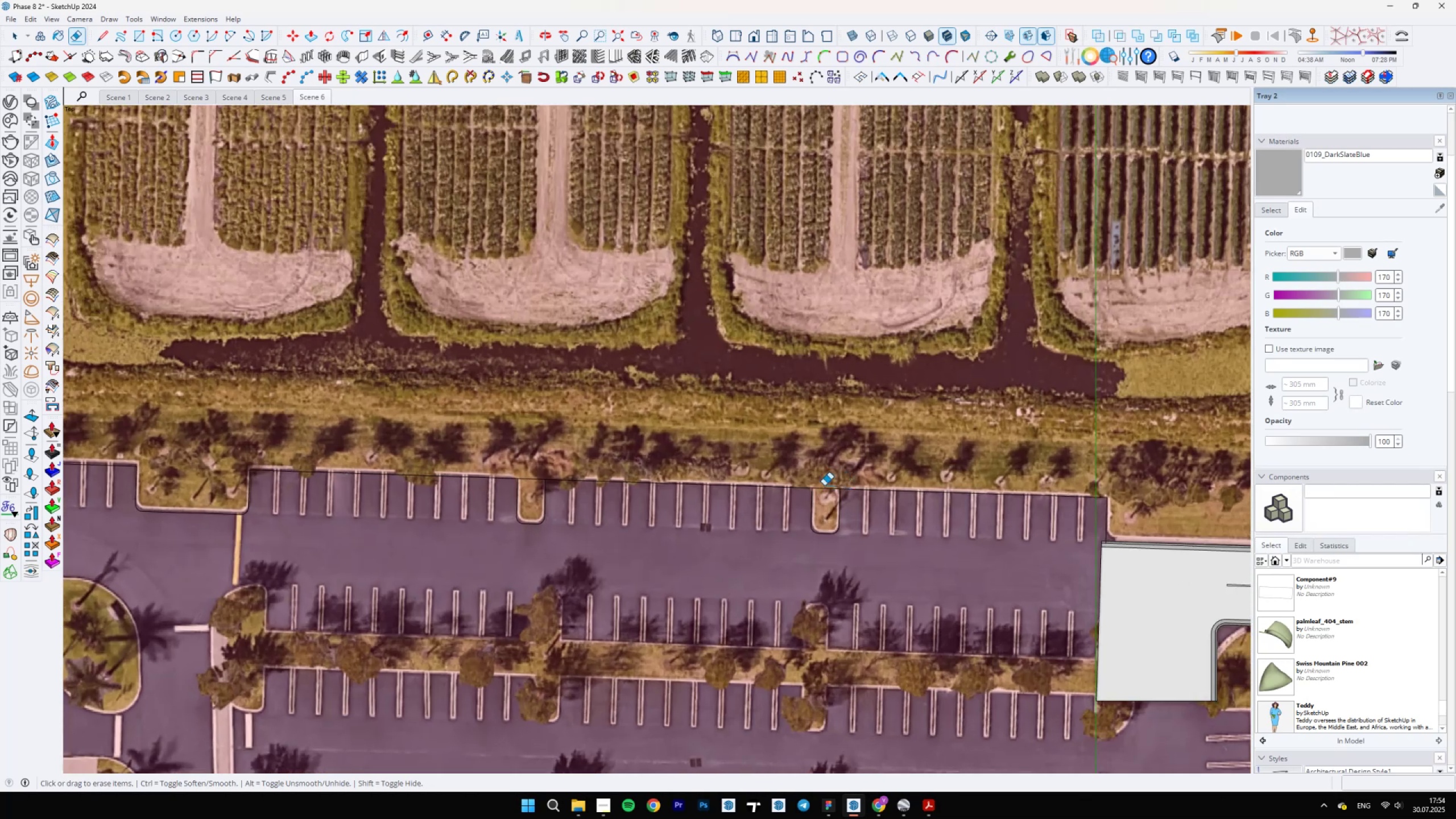 
left_click_drag(start_coordinate=[832, 487], to_coordinate=[828, 498])
 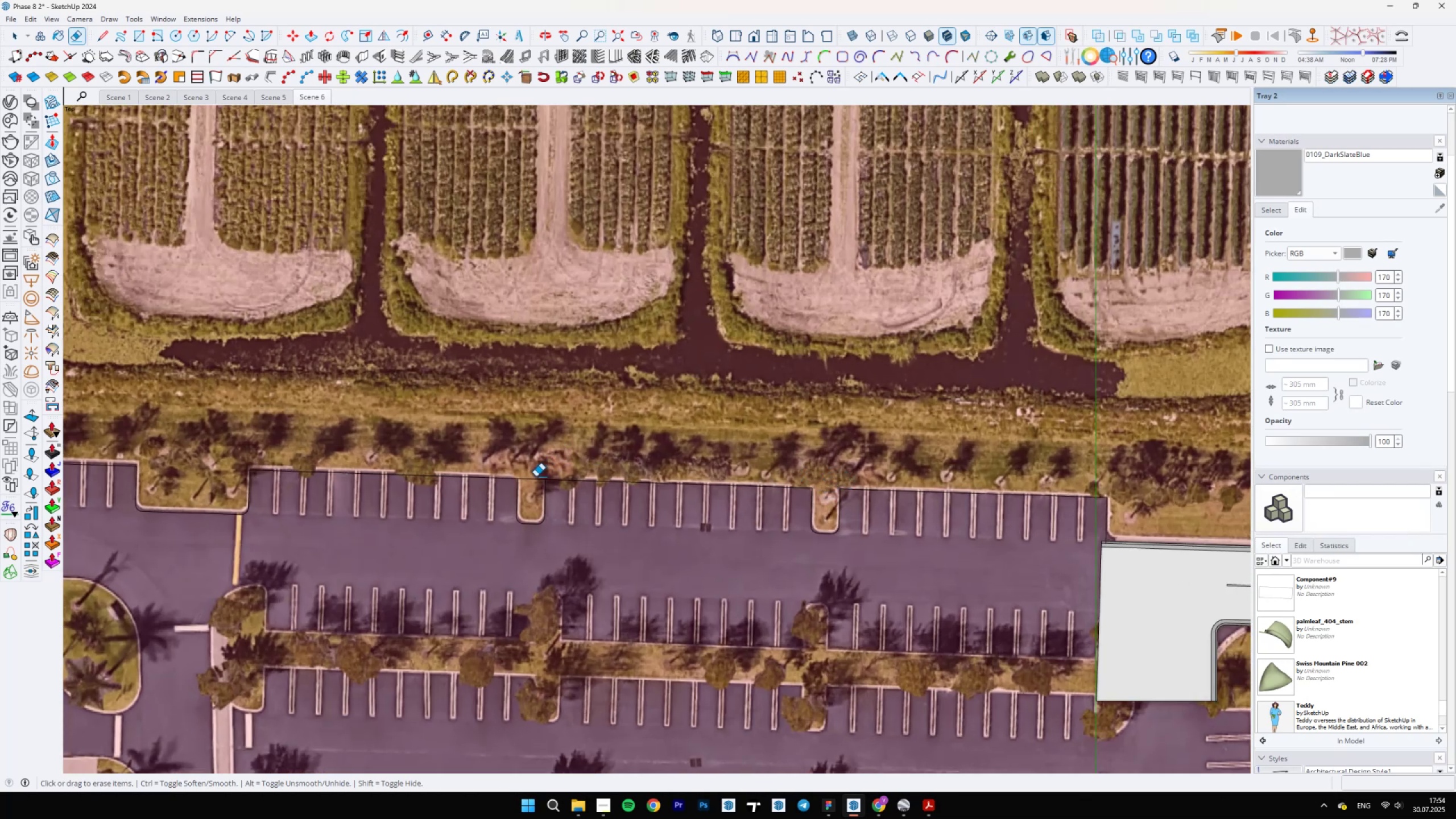 
left_click_drag(start_coordinate=[534, 476], to_coordinate=[531, 484])
 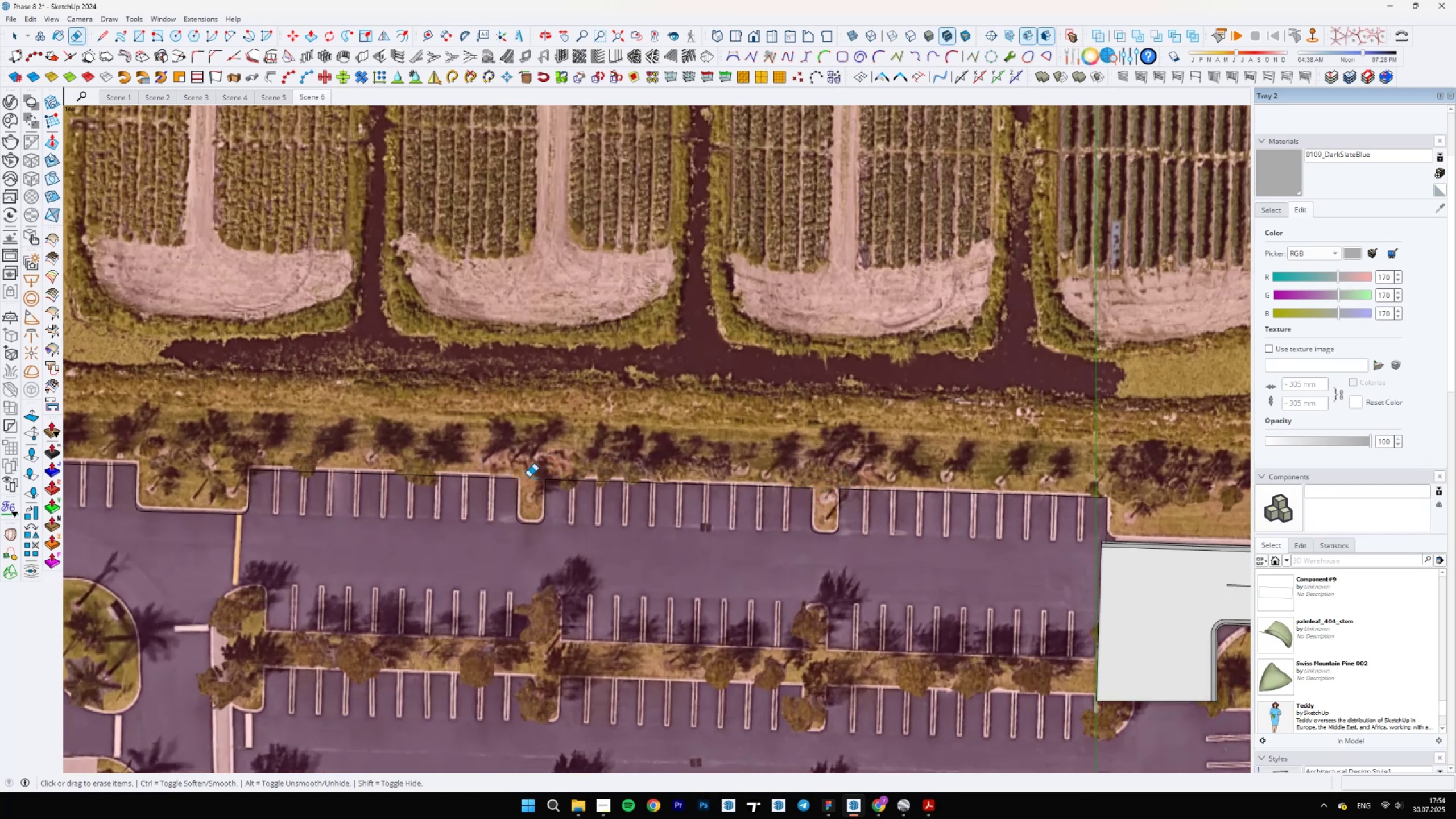 
scroll: coordinate [826, 488], scroll_direction: down, amount: 17.0
 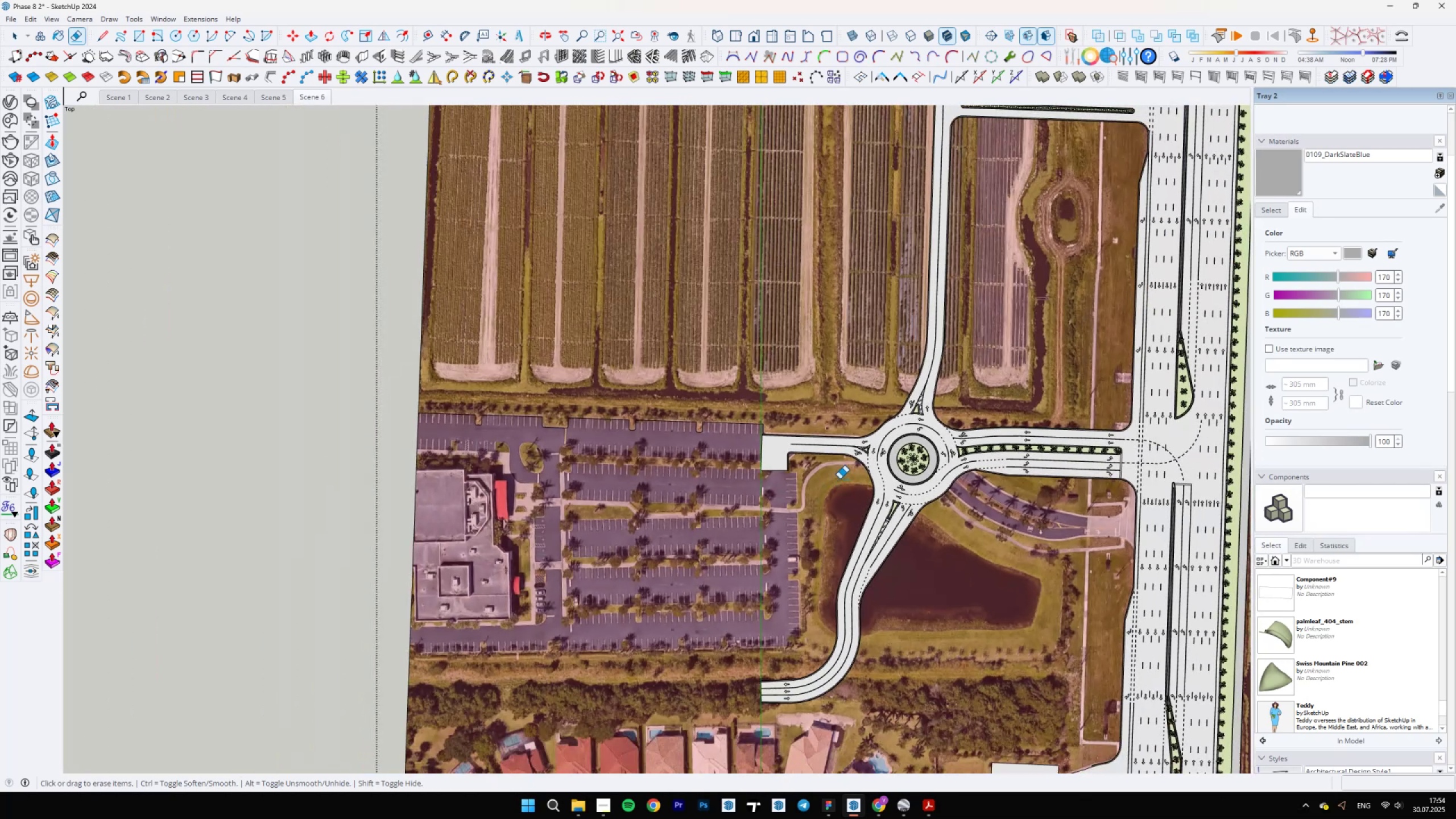 
scroll: coordinate [698, 453], scroll_direction: up, amount: 6.0
 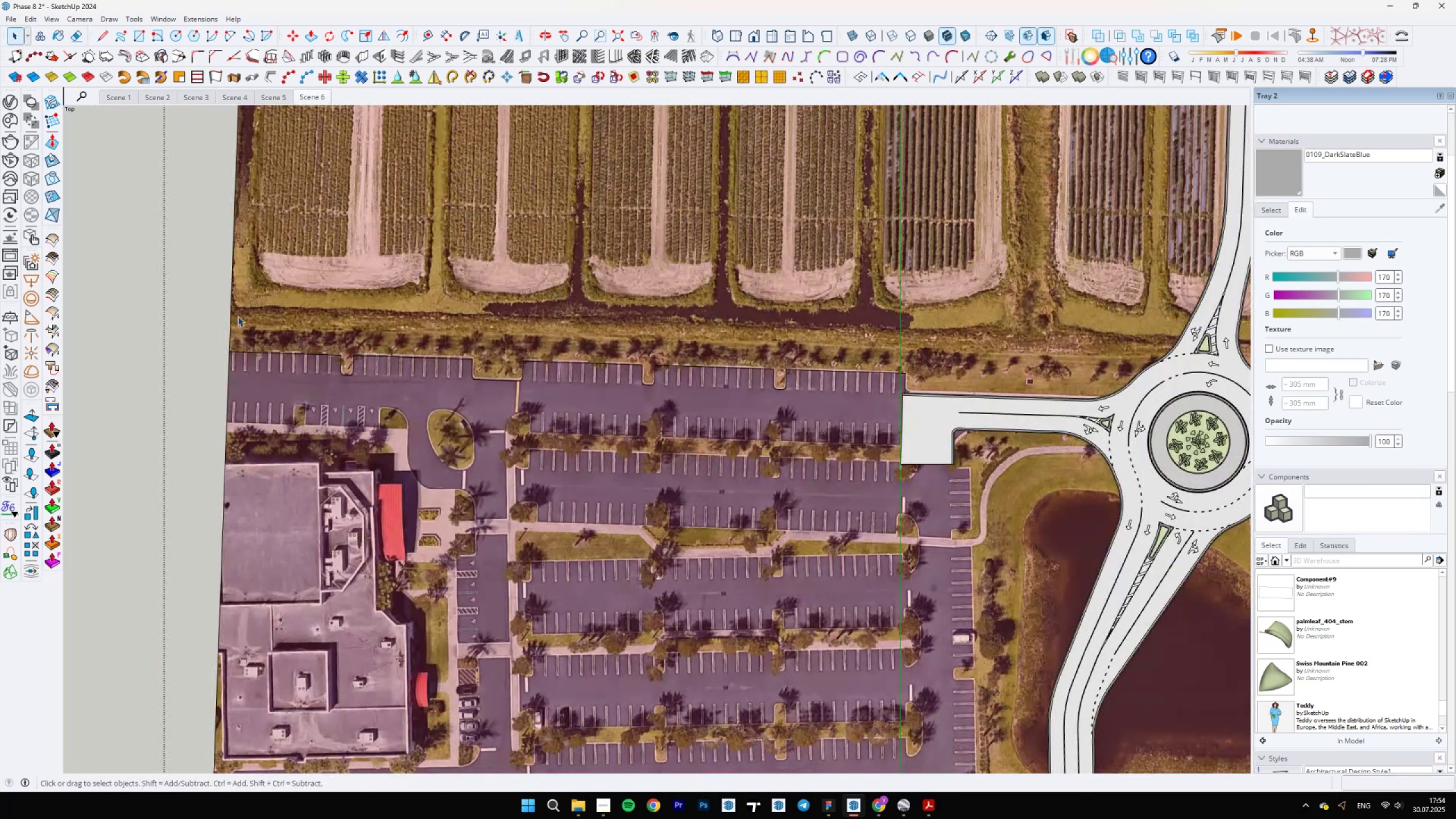 
key(Space)
 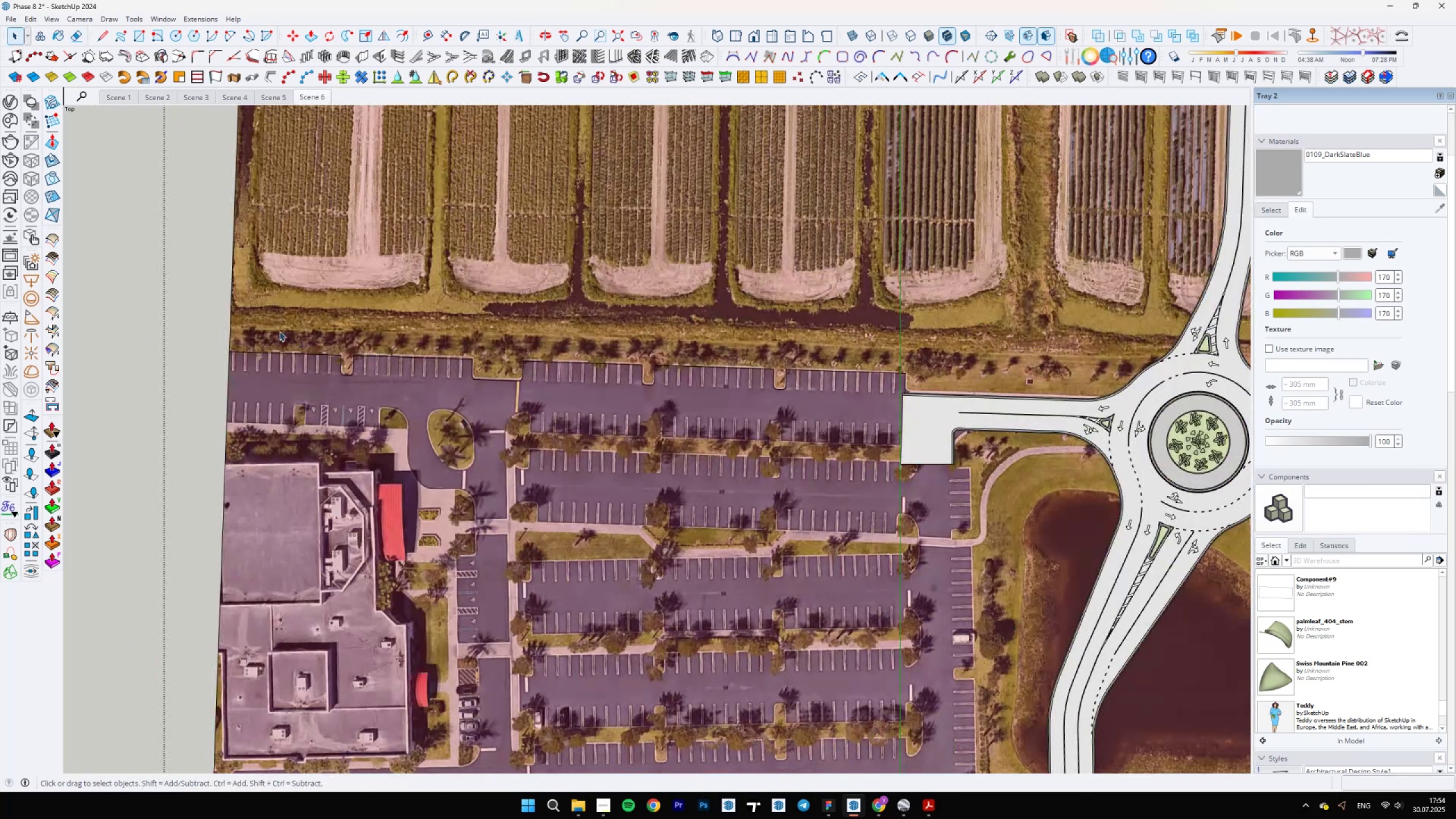 
left_click_drag(start_coordinate=[214, 309], to_coordinate=[871, 404])
 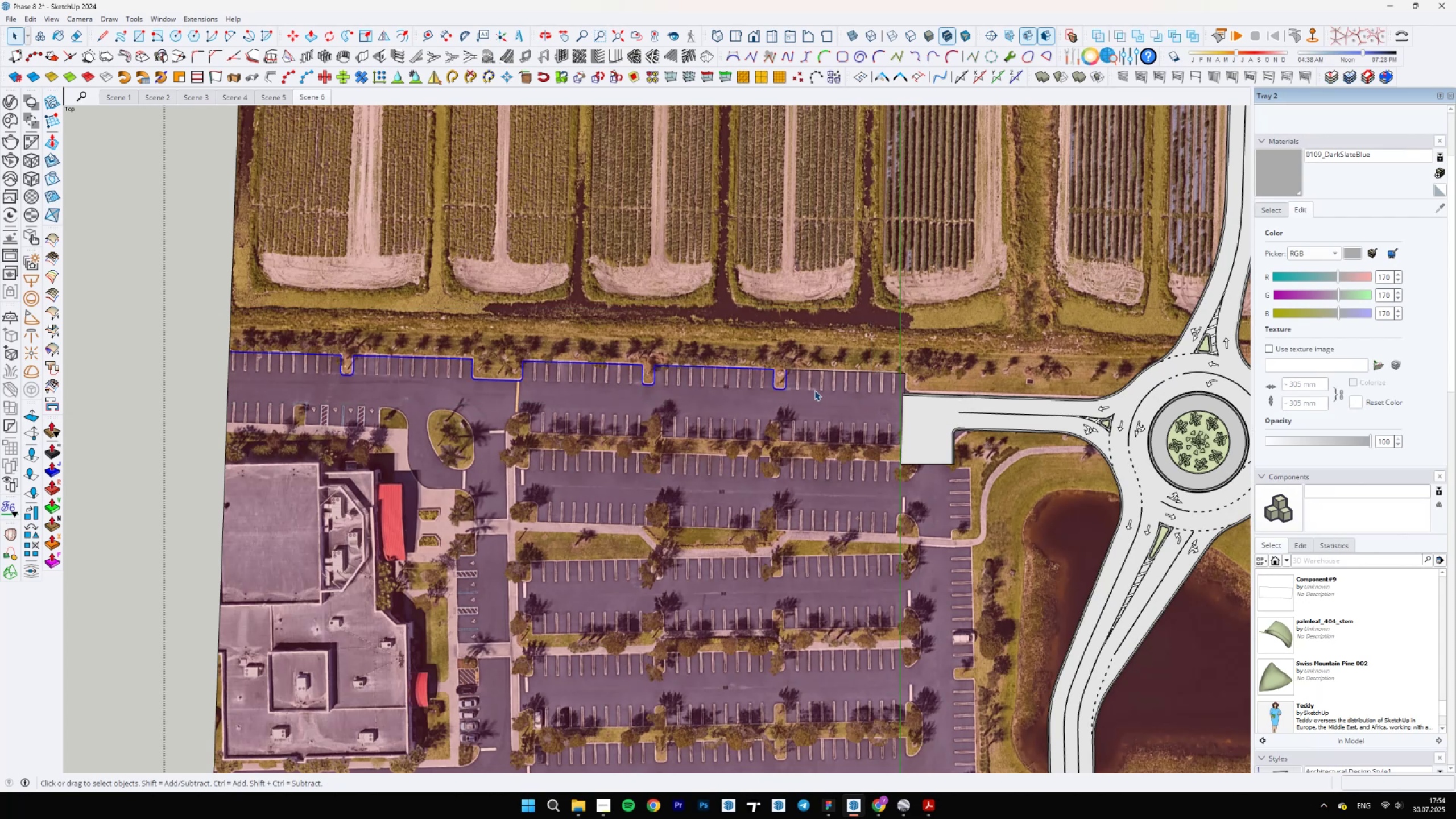 
hold_key(key=ControlLeft, duration=1.53)
scroll: coordinate [804, 366], scroll_direction: up, amount: 11.0
 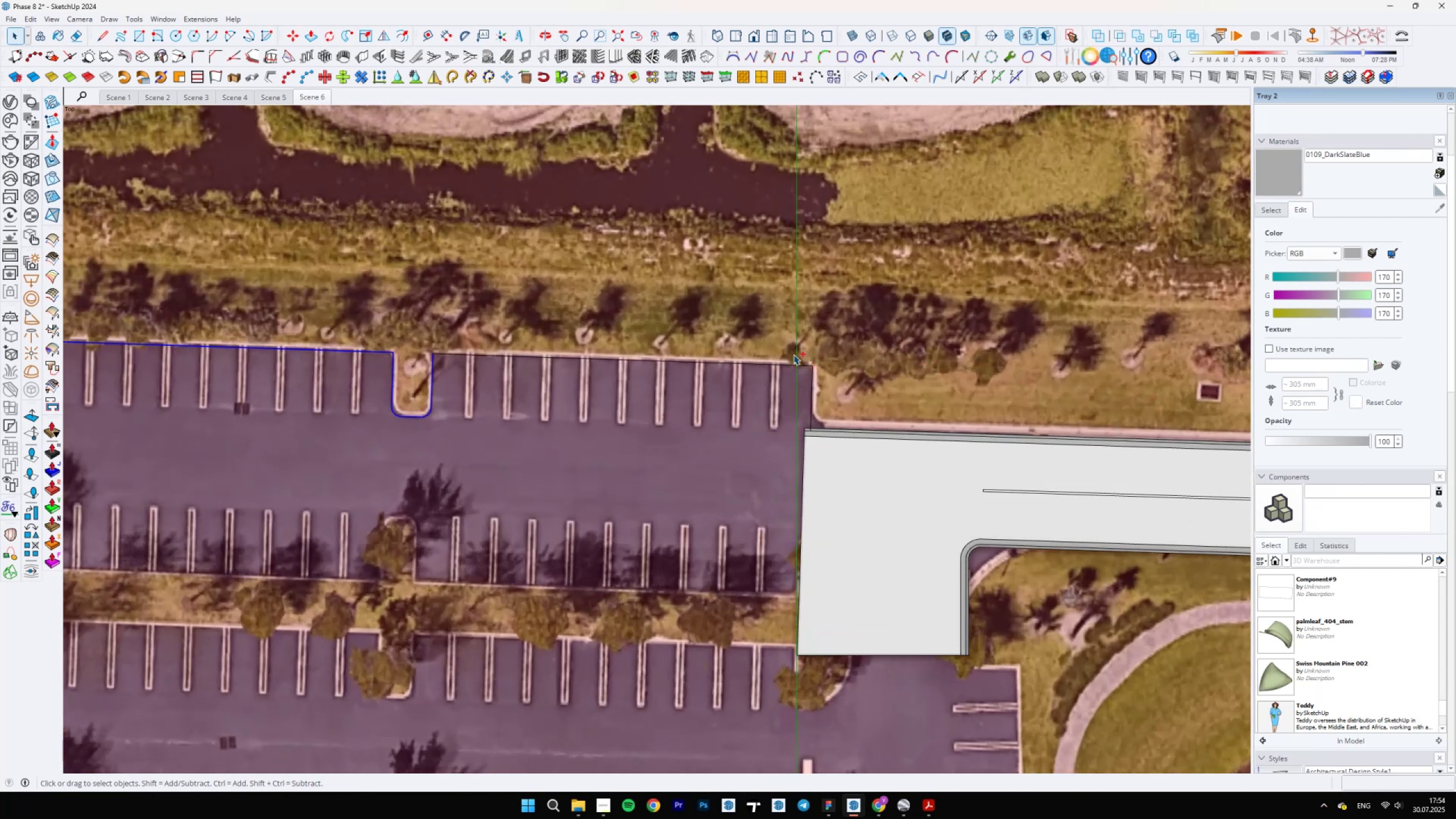 
hold_key(key=ControlLeft, duration=1.52)
left_click([808, 366])
 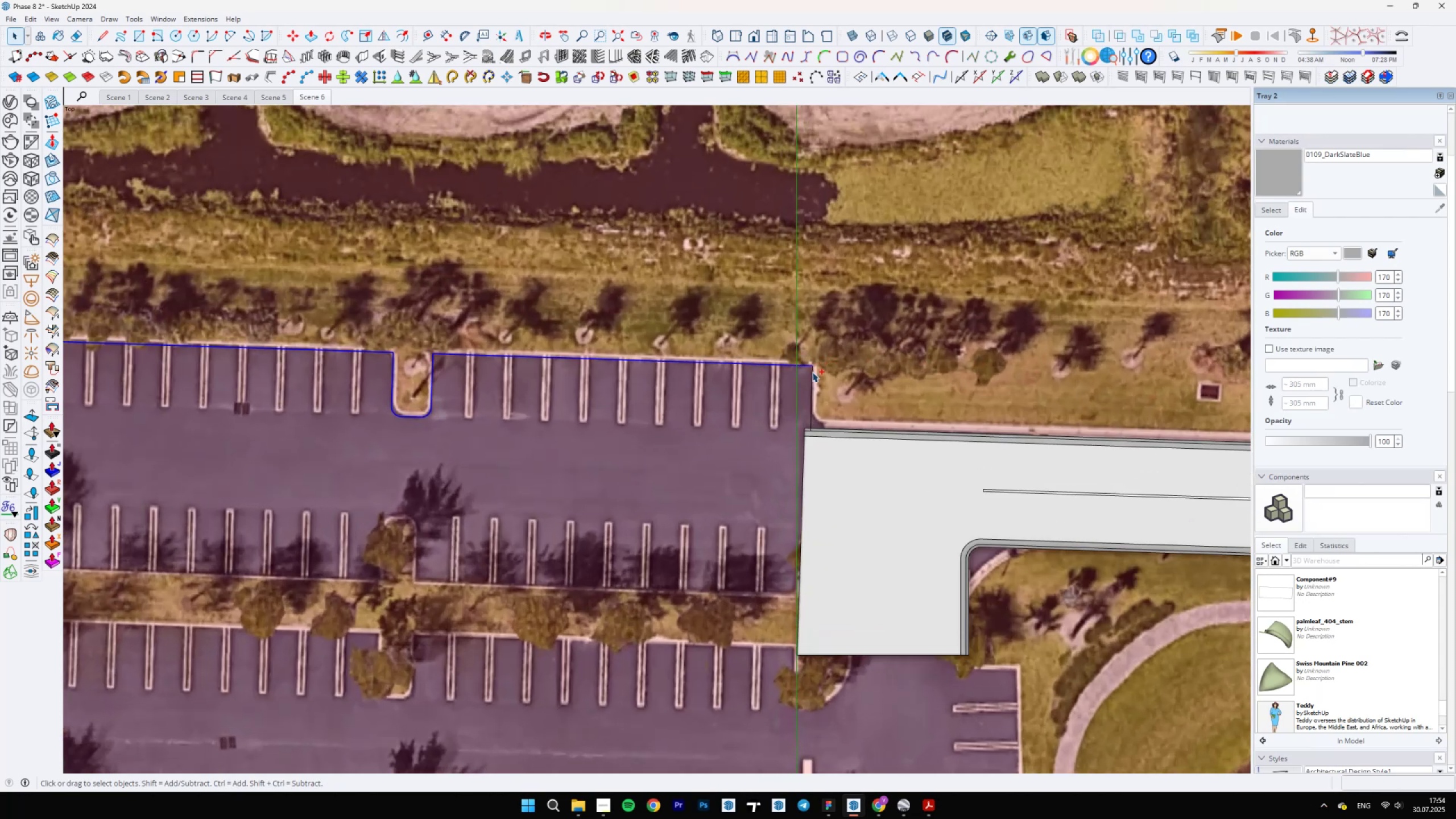 
double_click([812, 372])
 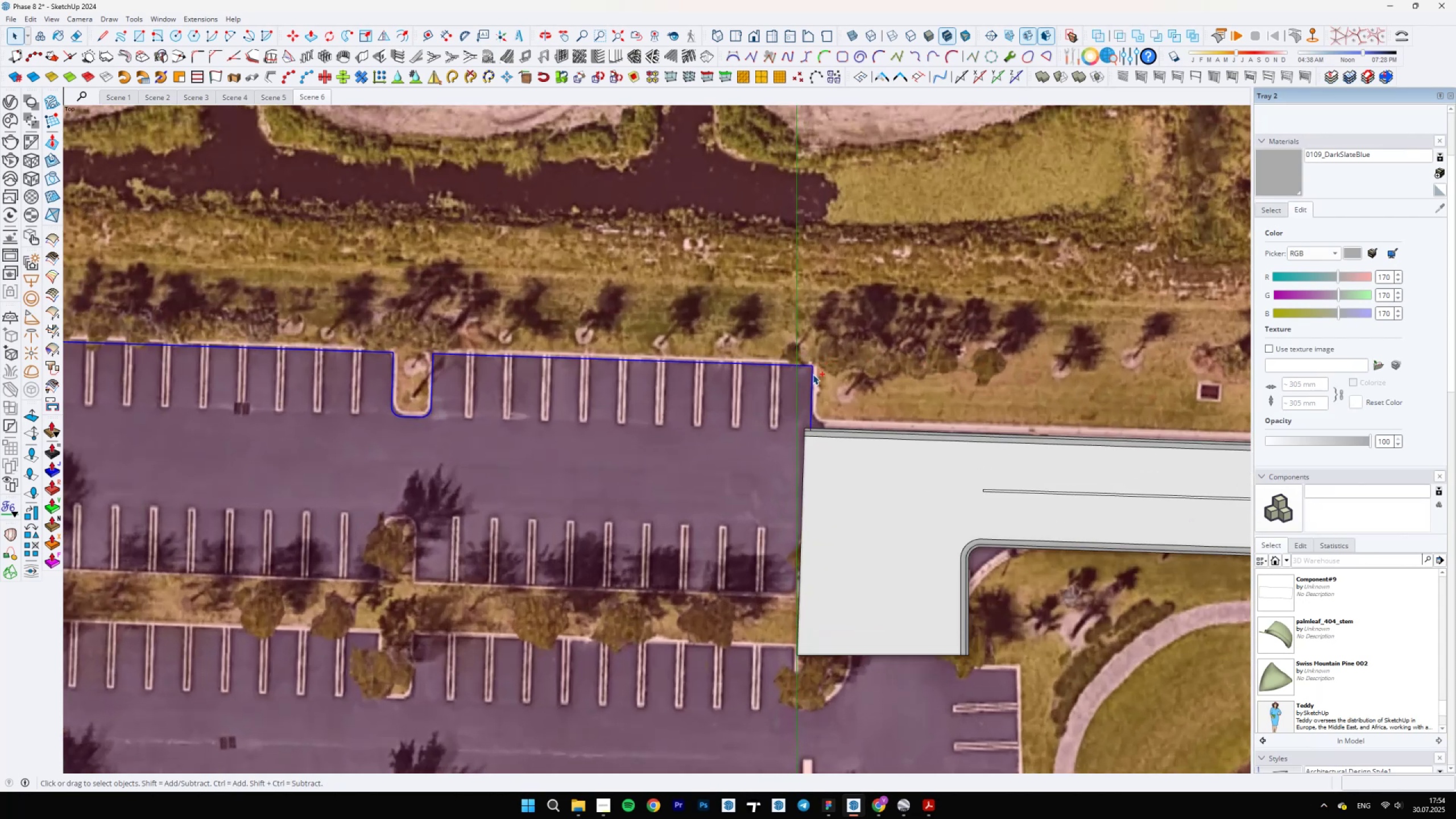 
scroll: coordinate [828, 433], scroll_direction: up, amount: 9.0
 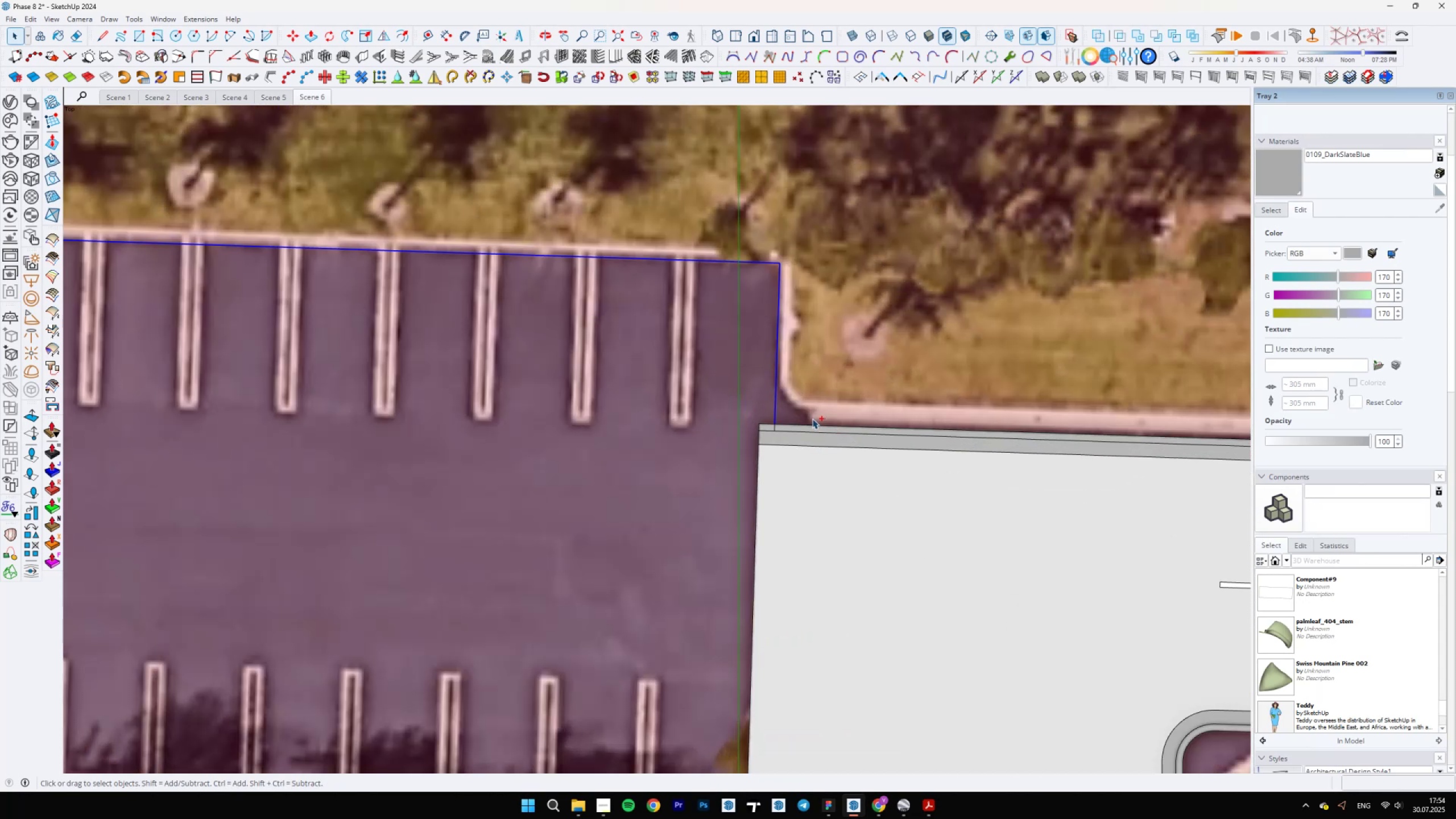 
hold_key(key=ControlLeft, duration=1.51)
scroll: coordinate [795, 419], scroll_direction: none, amount: 0.0
 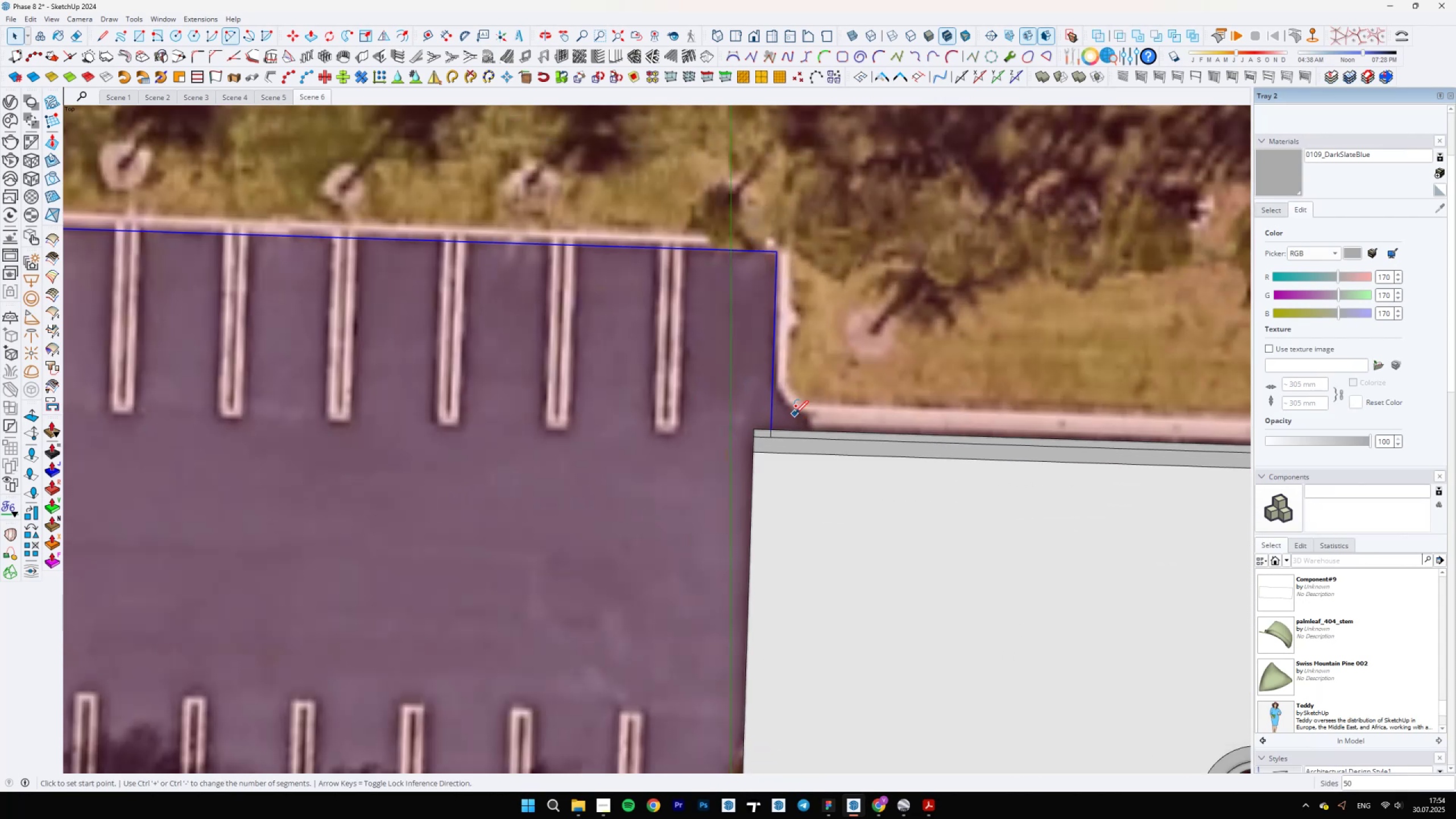 
hold_key(key=ControlLeft, duration=0.95)
 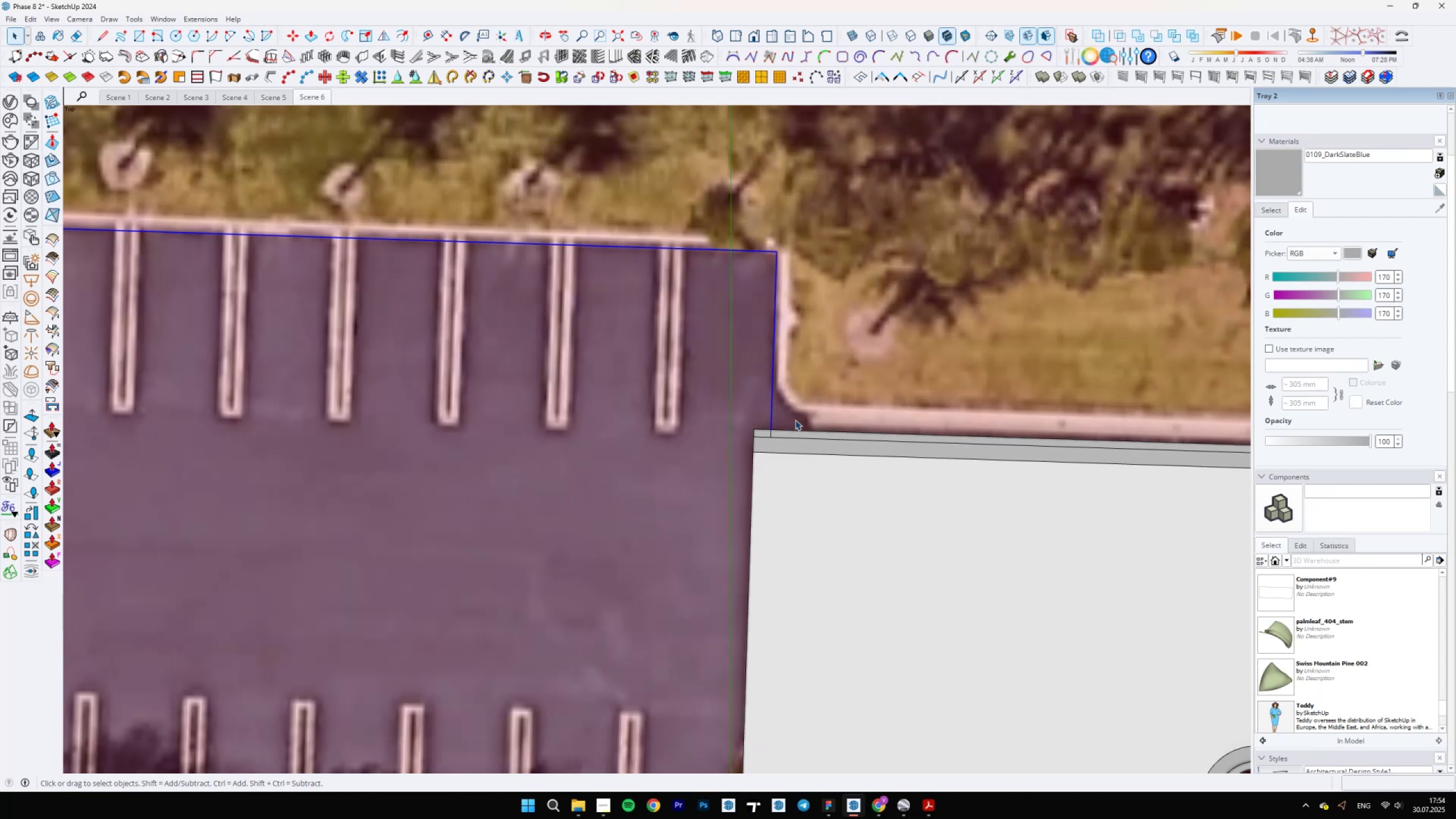 
key(A)
 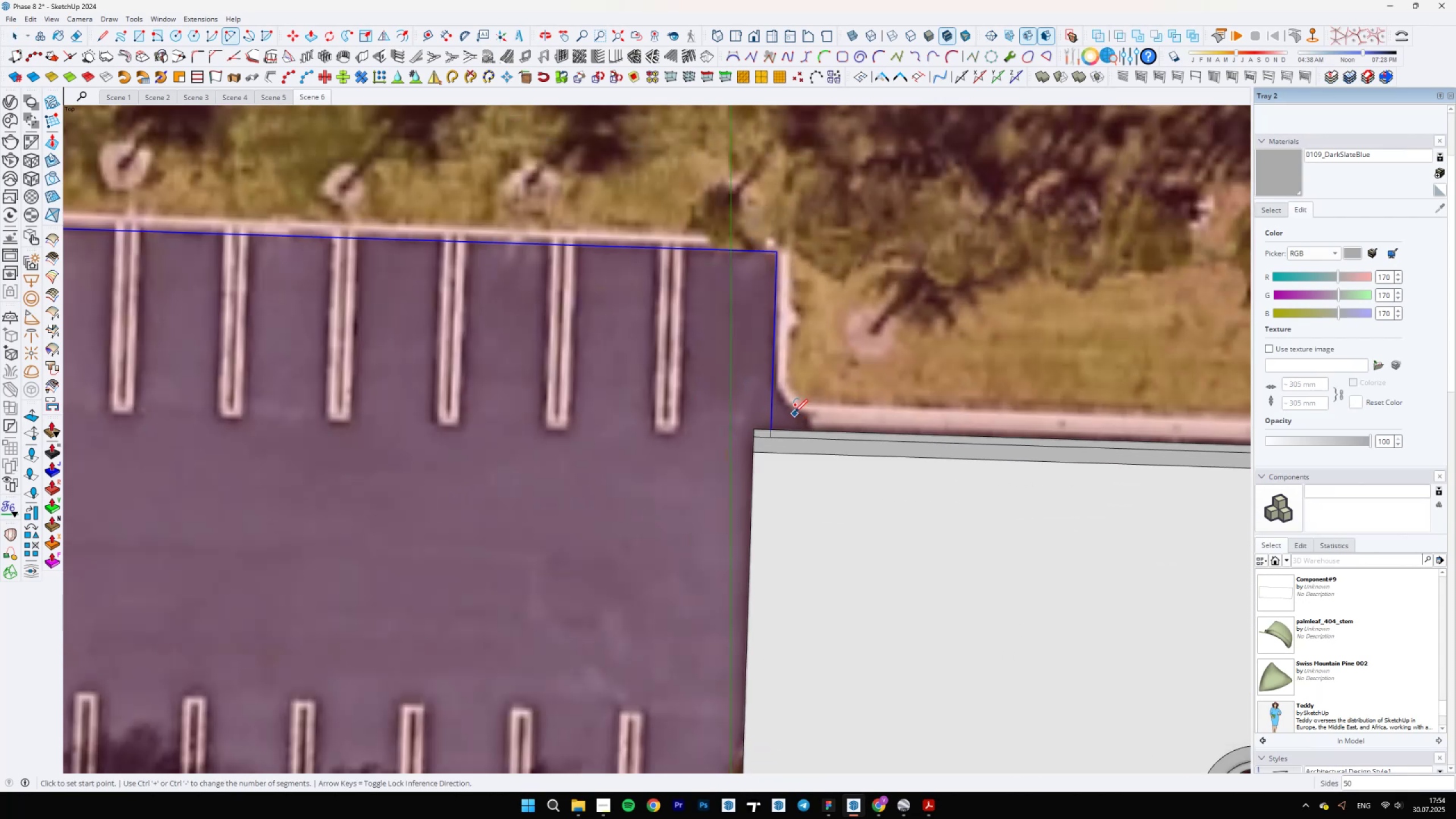 
scroll: coordinate [774, 385], scroll_direction: down, amount: 6.0
 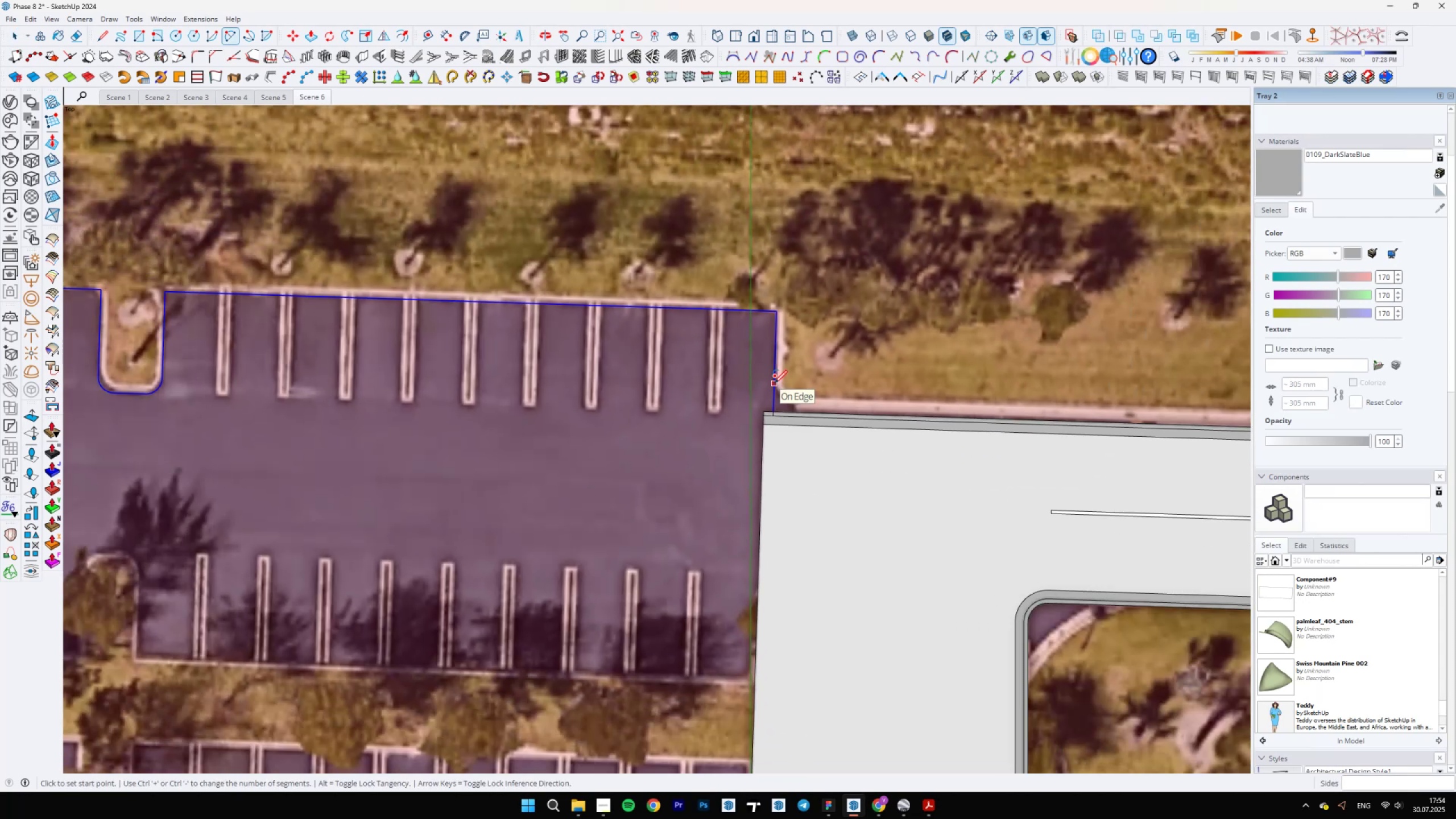 
scroll: coordinate [774, 383], scroll_direction: up, amount: 5.0
 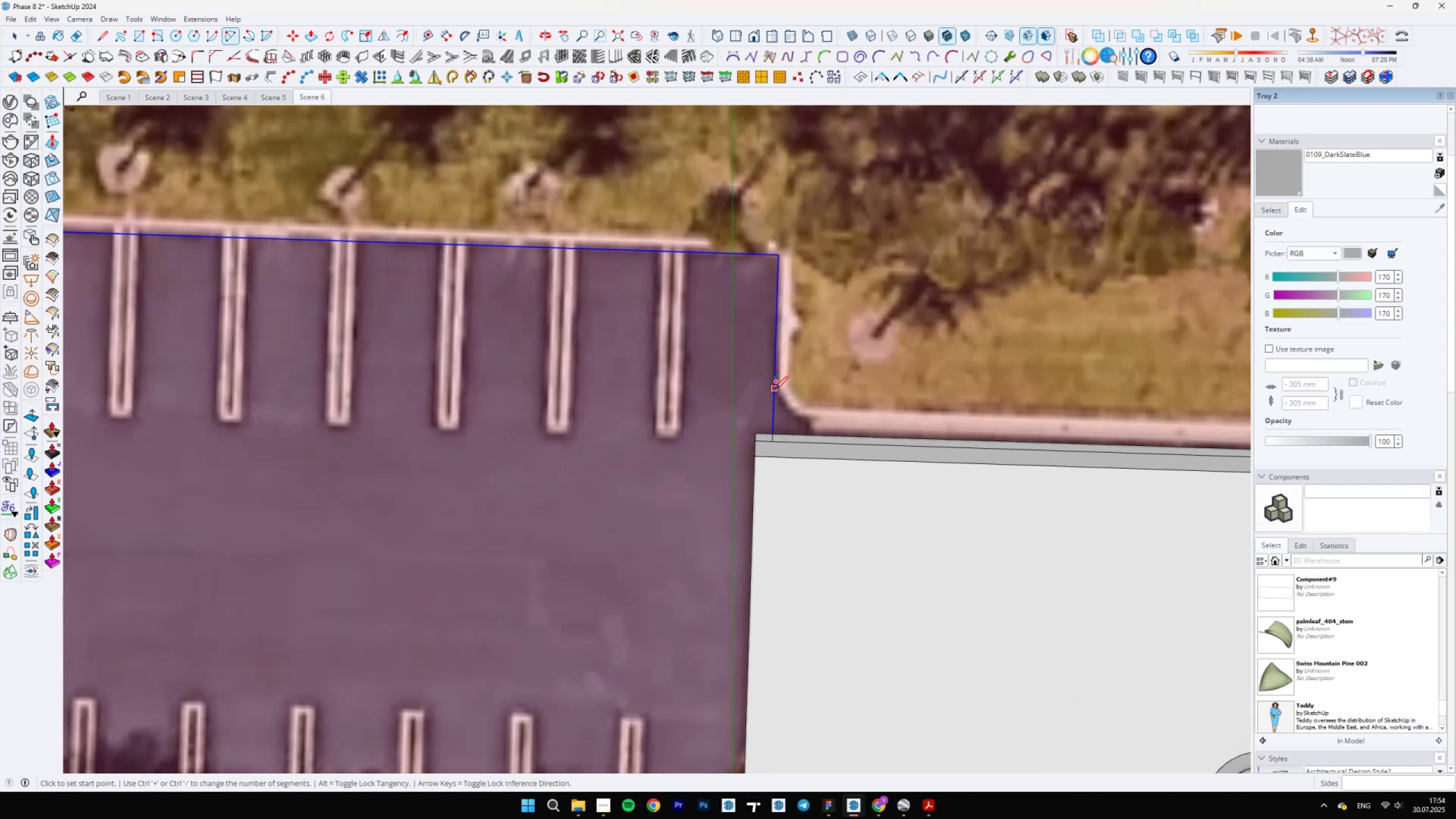 
left_click([775, 390])
 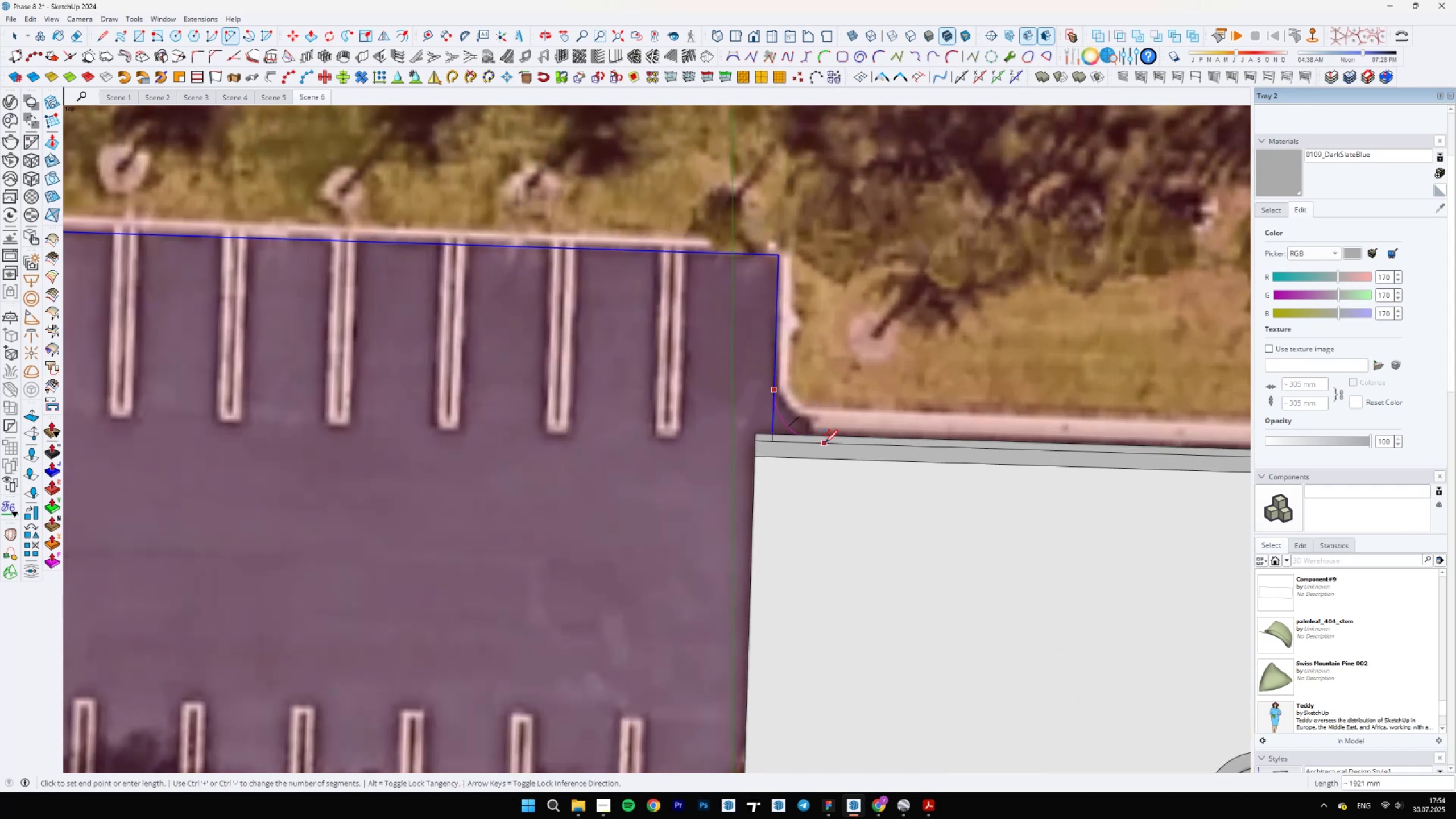 
key(Space)
 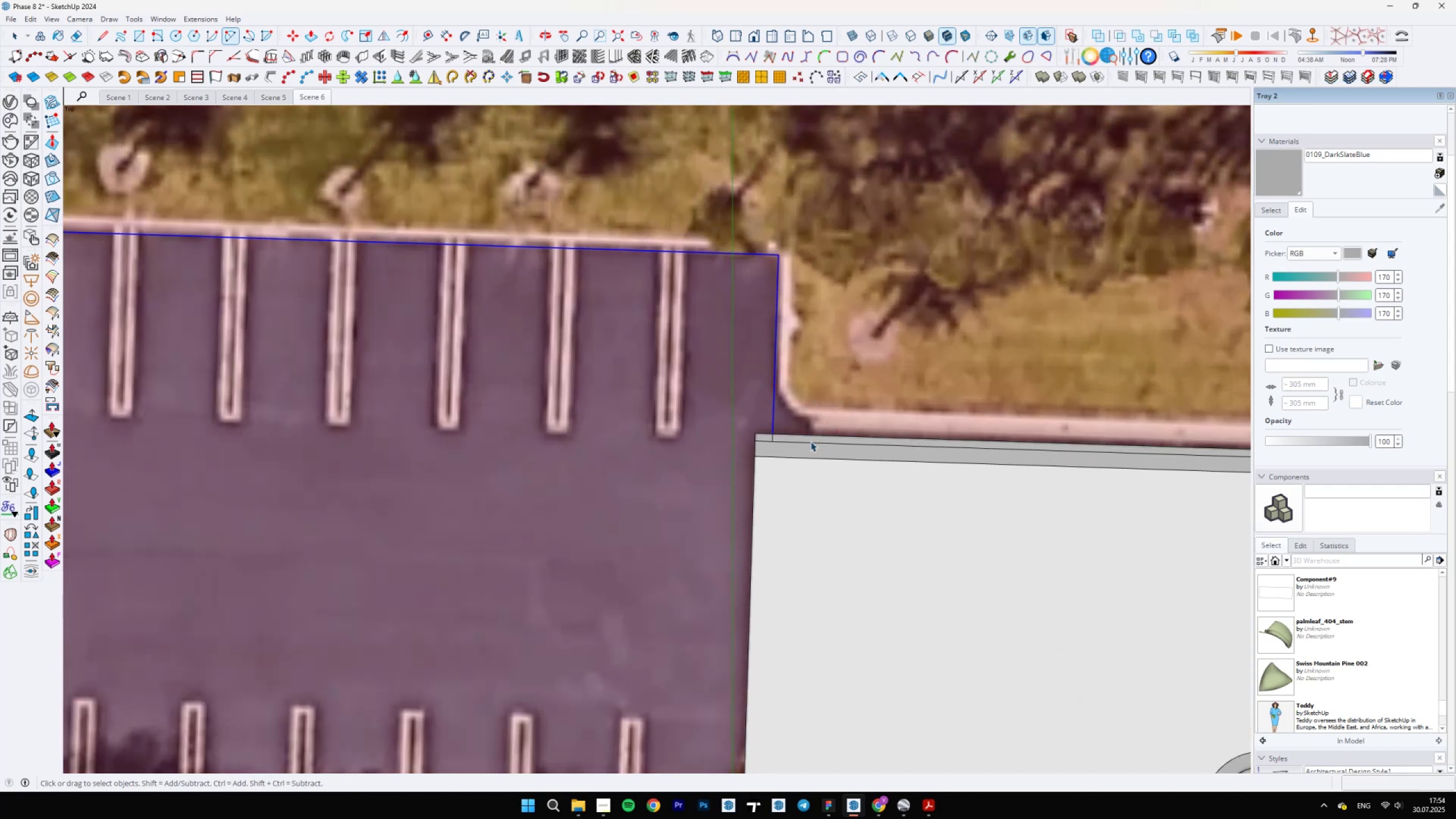 
scroll: coordinate [764, 297], scroll_direction: up, amount: 11.0
 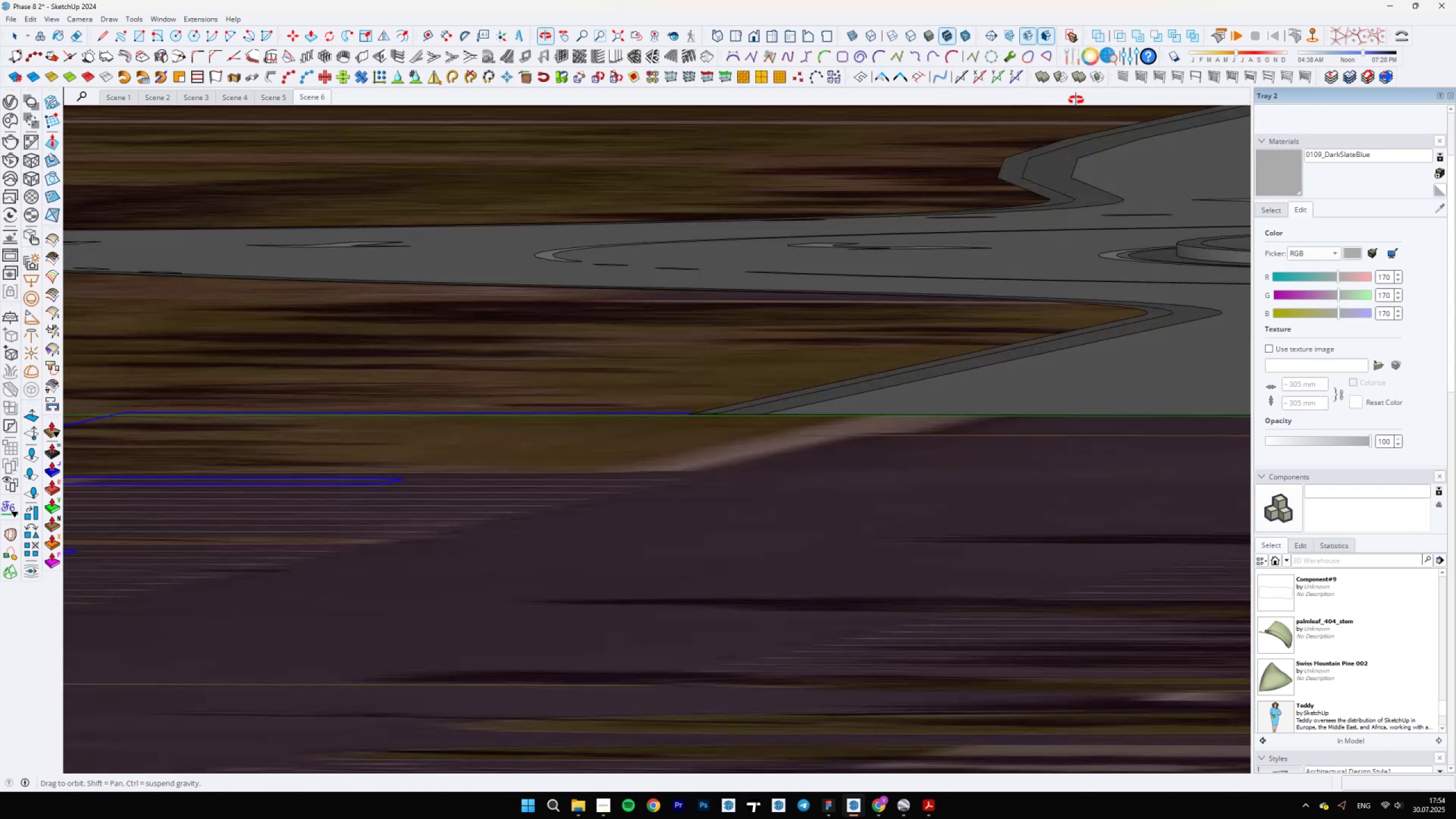 
scroll: coordinate [842, 384], scroll_direction: down, amount: 19.0
 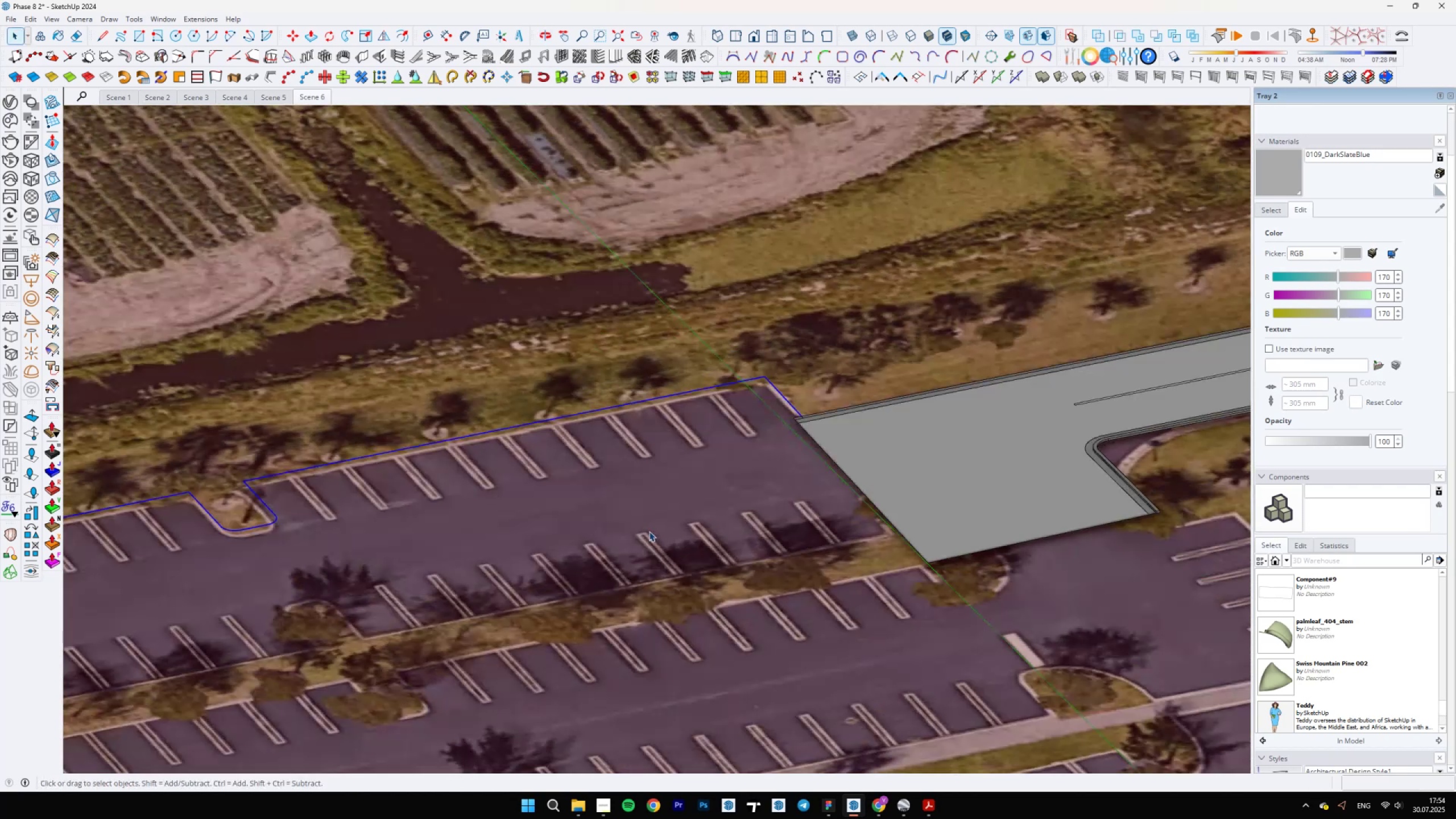 
key(Quote)
 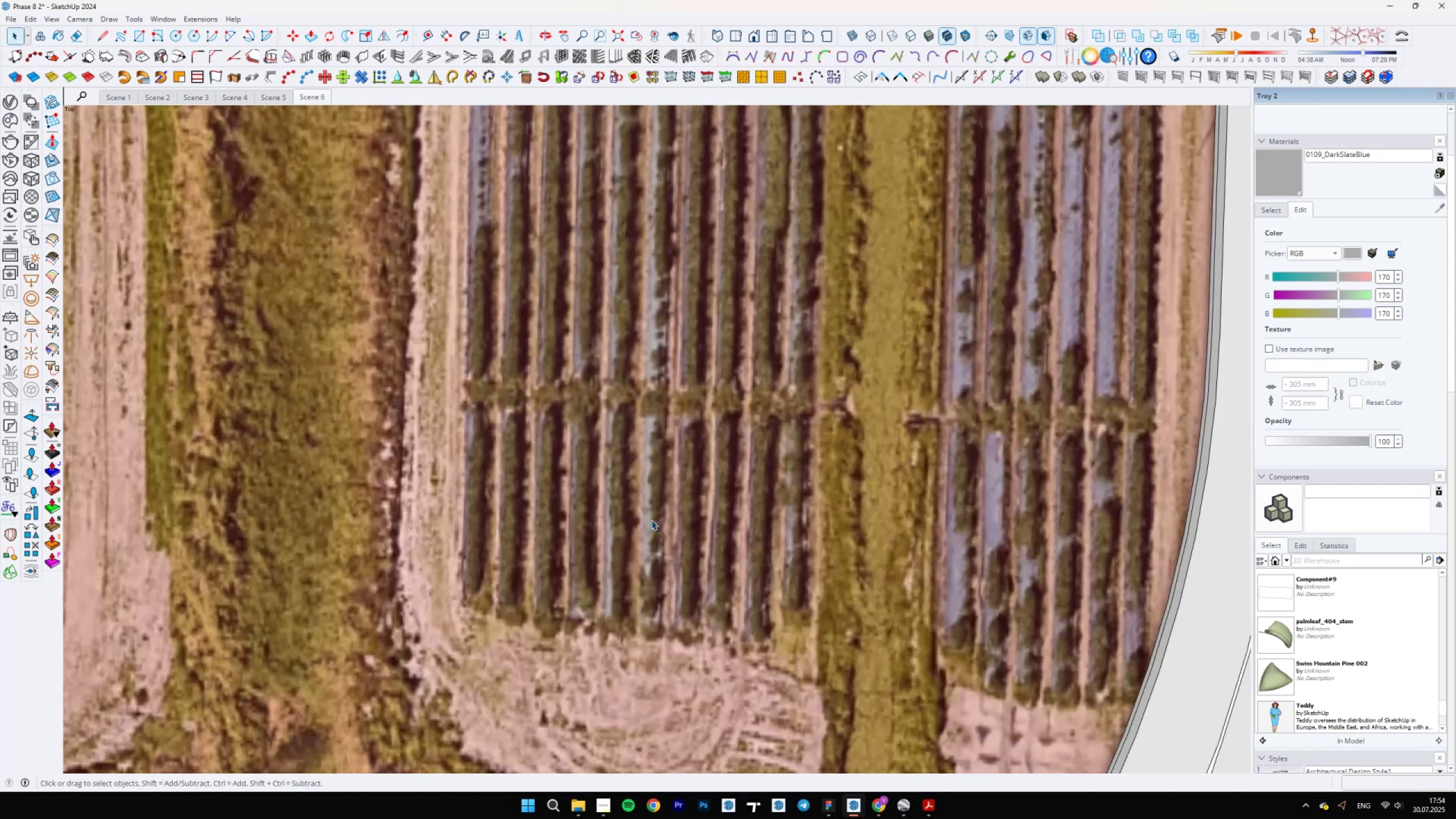 
scroll: coordinate [536, 330], scroll_direction: up, amount: 4.0
 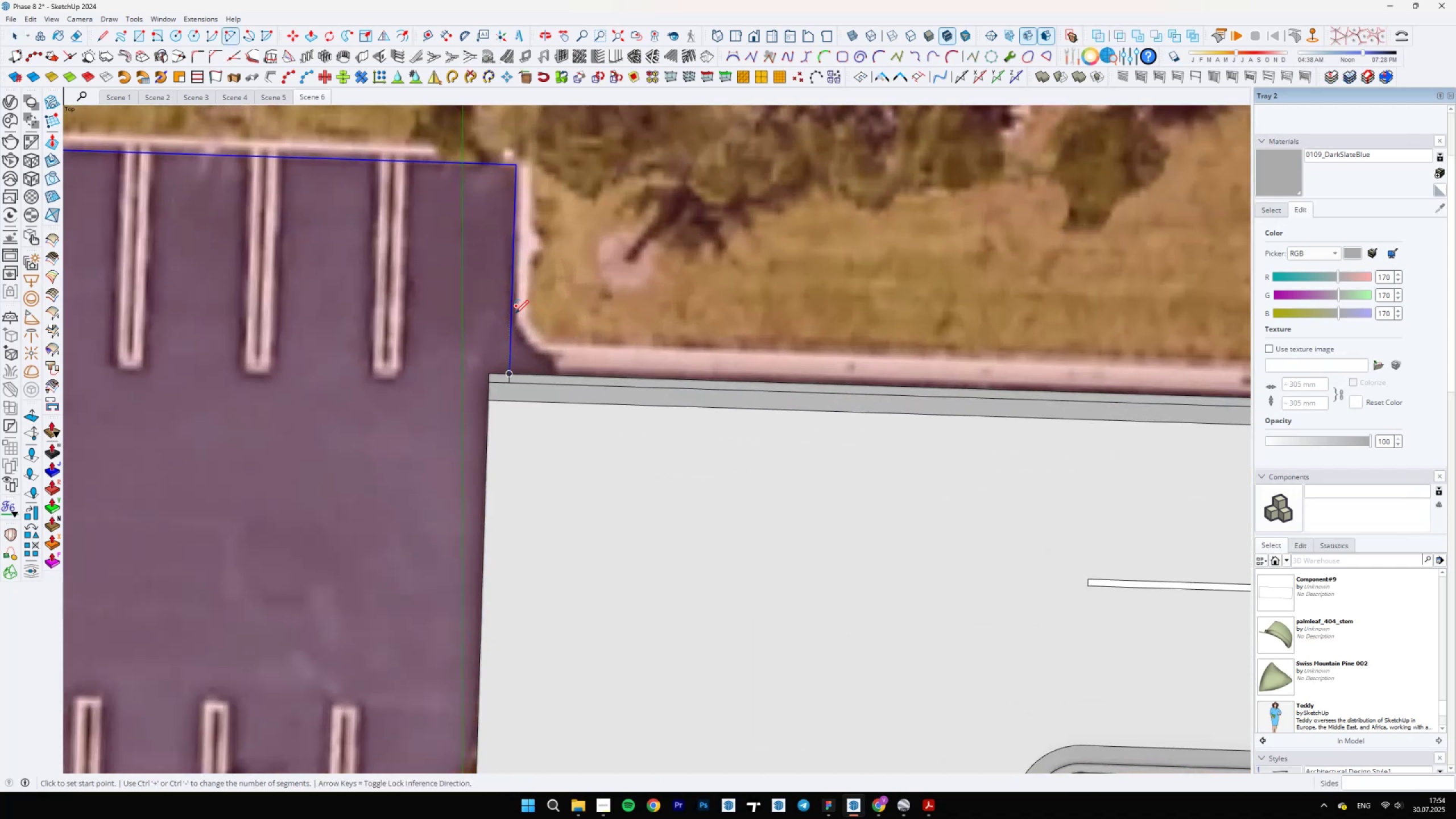 
key(A)
 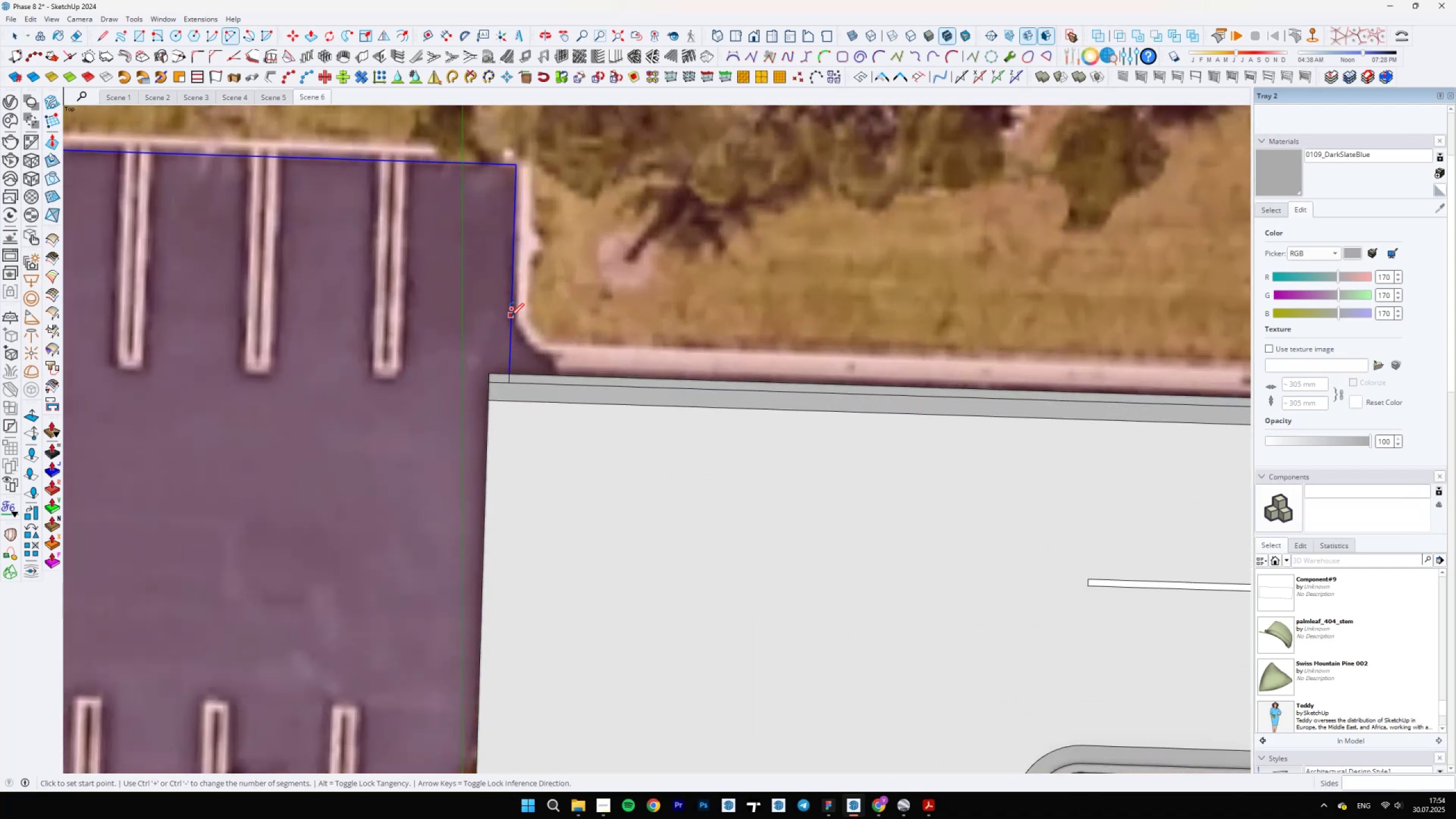 
left_click([510, 321])
 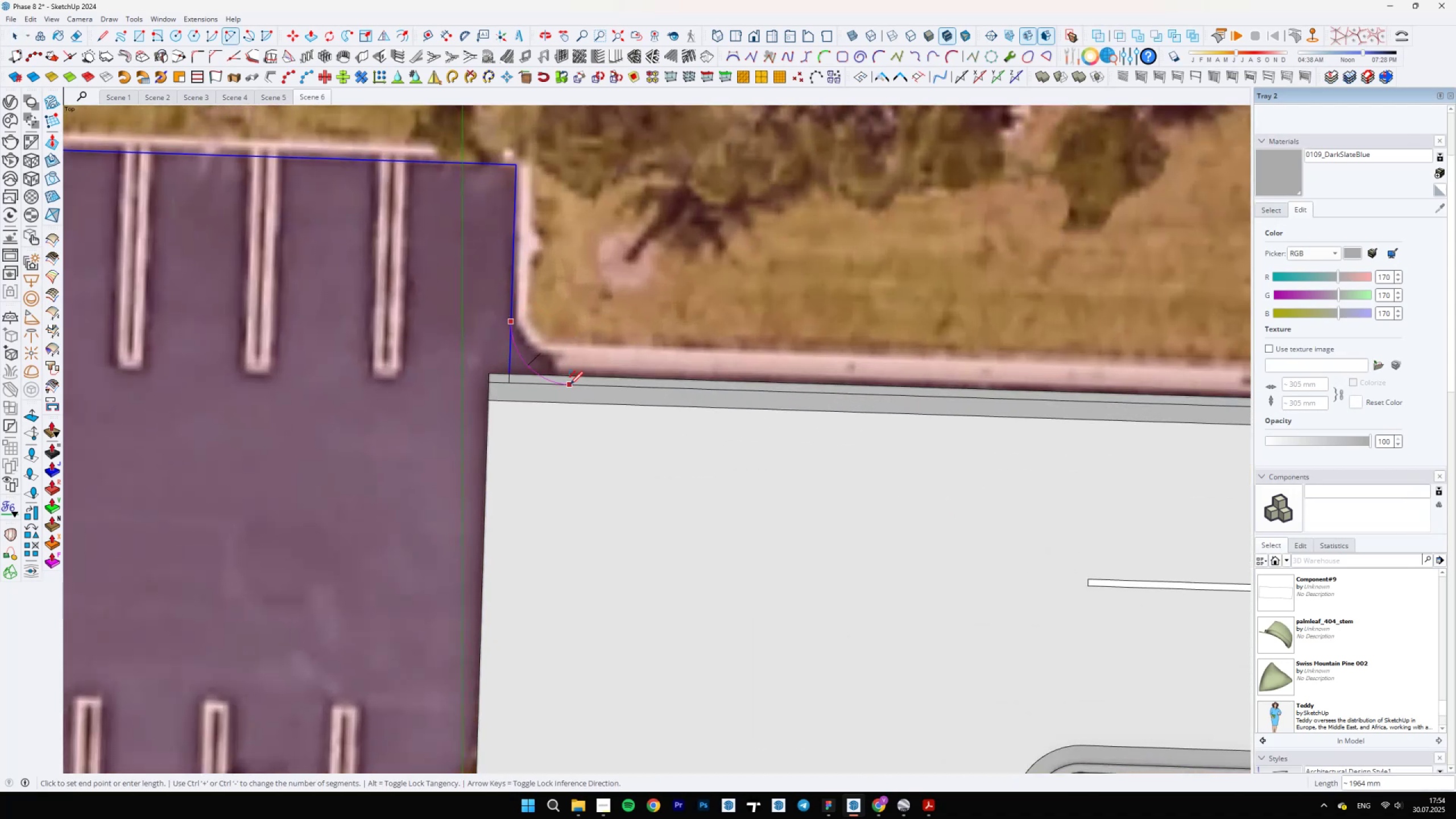 
key(A)
 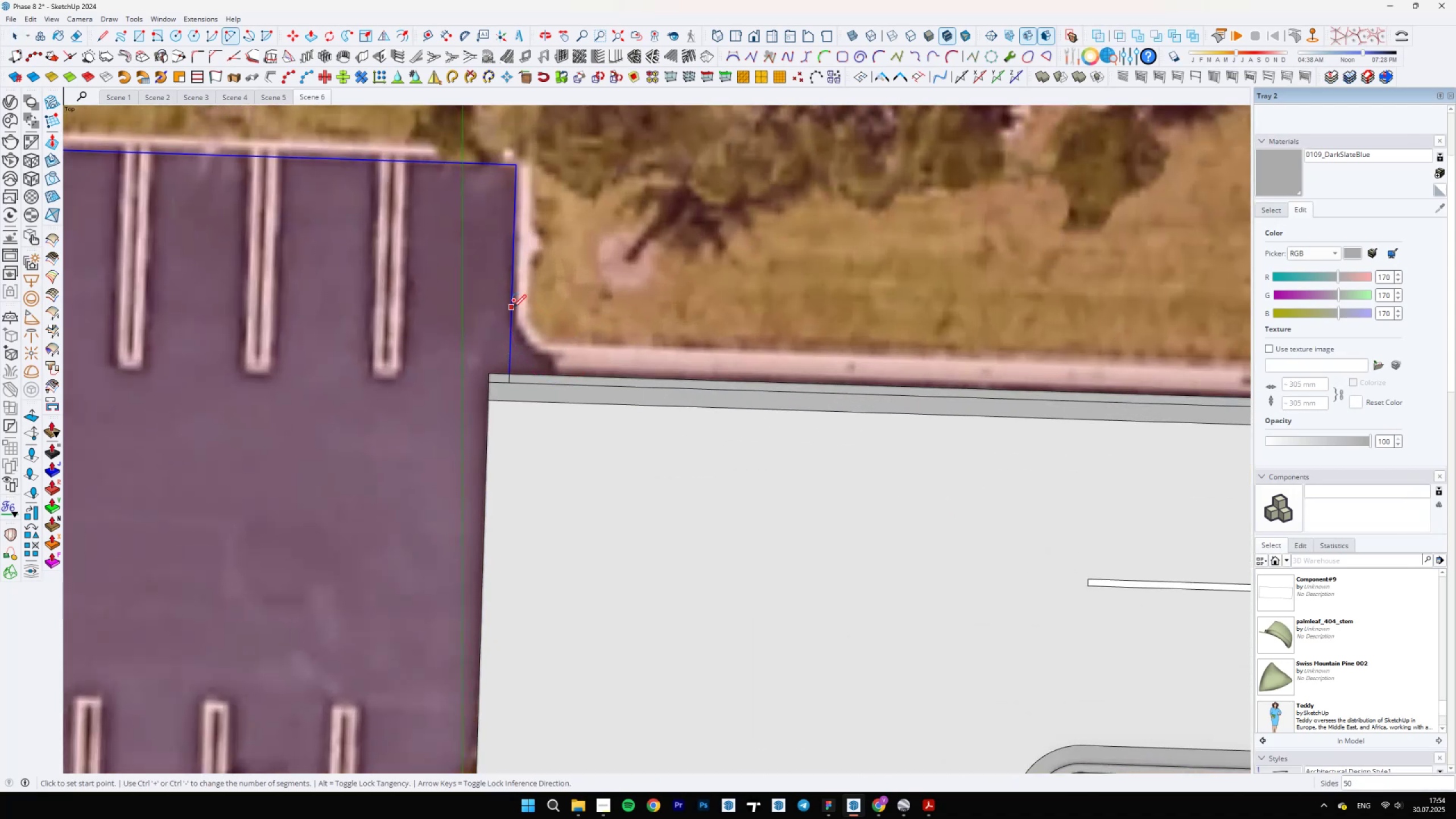 
left_click([513, 308])
 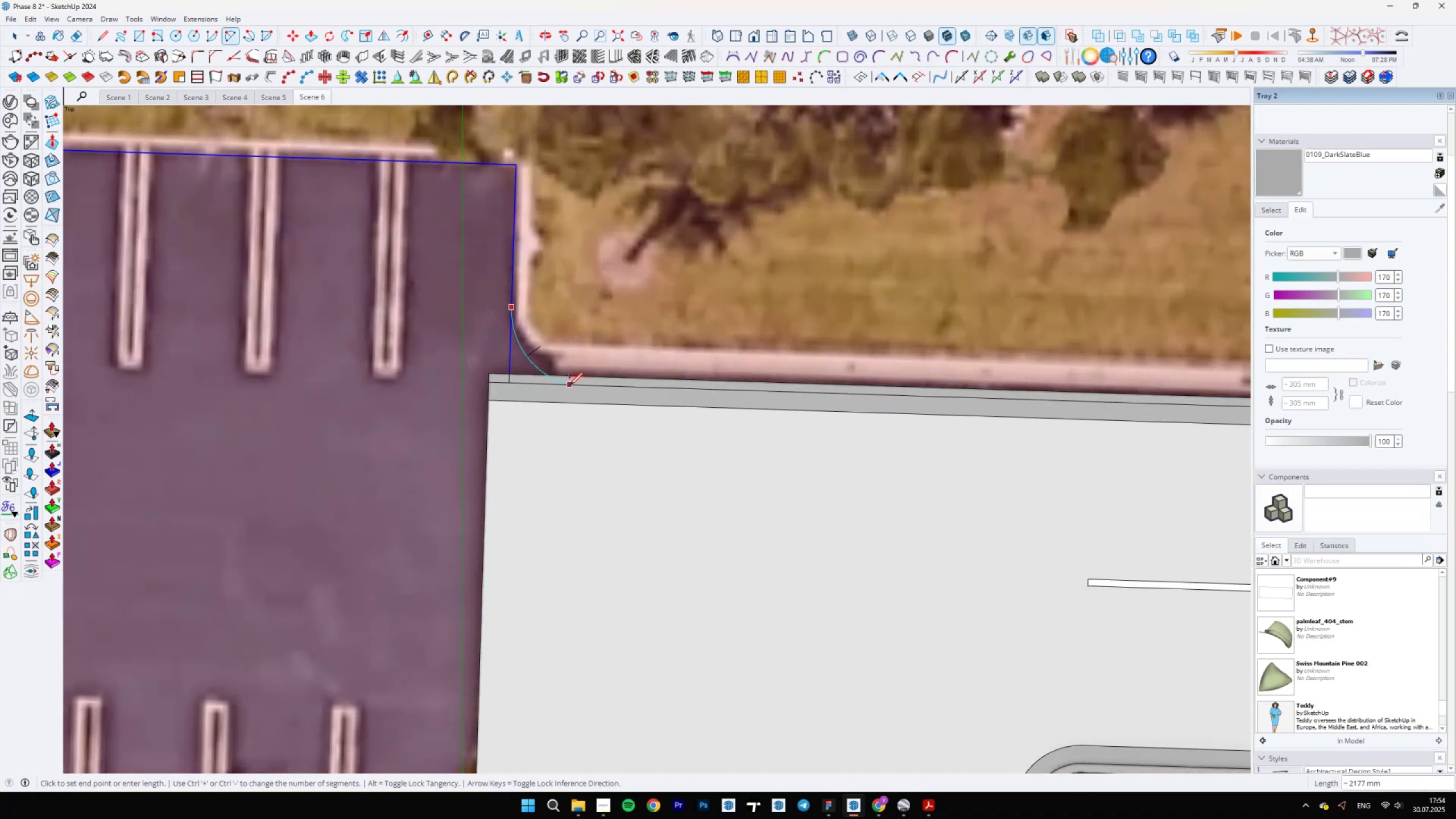 
double_click([584, 386])
 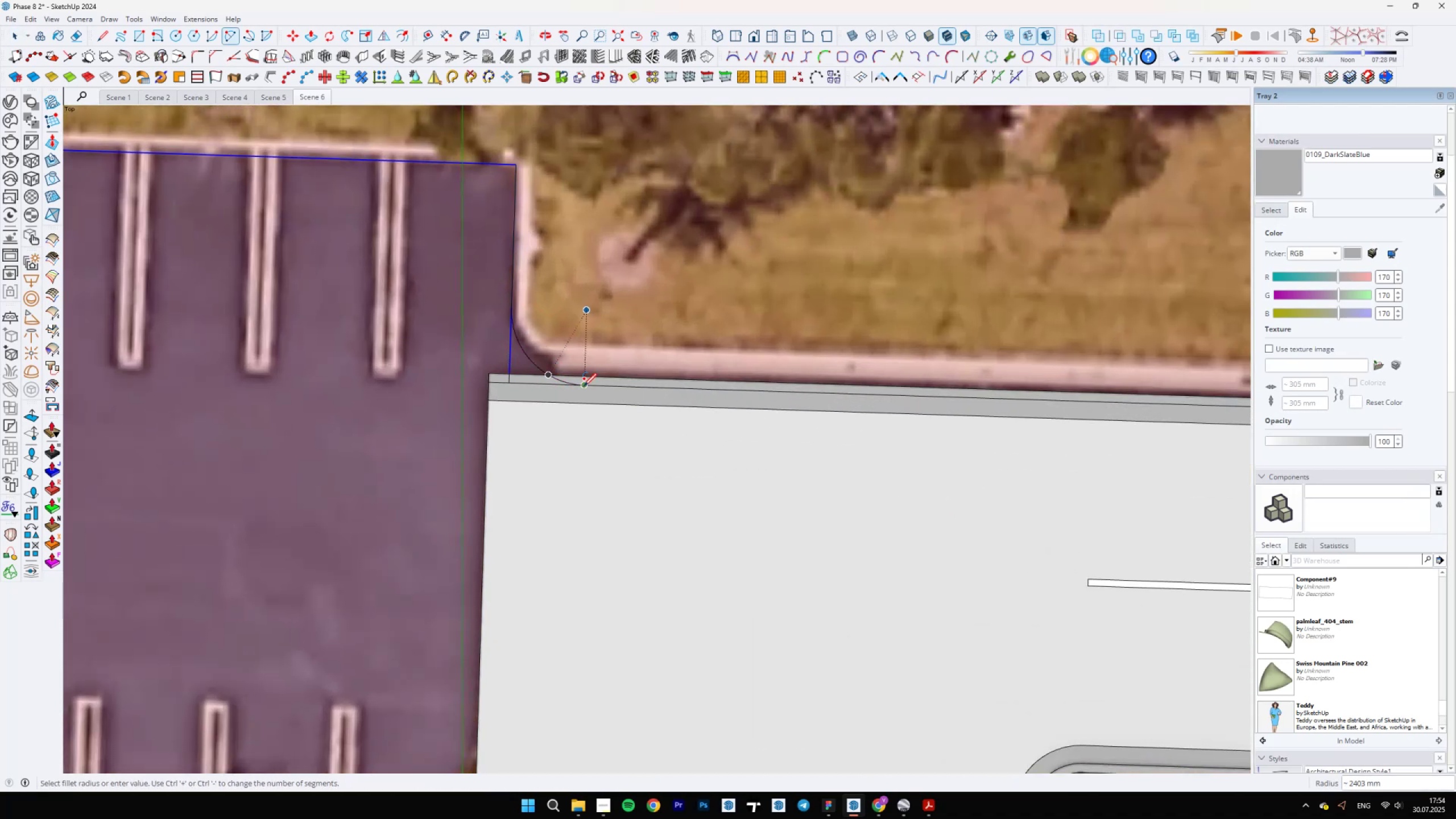 
scroll: coordinate [547, 382], scroll_direction: down, amount: 1.0
 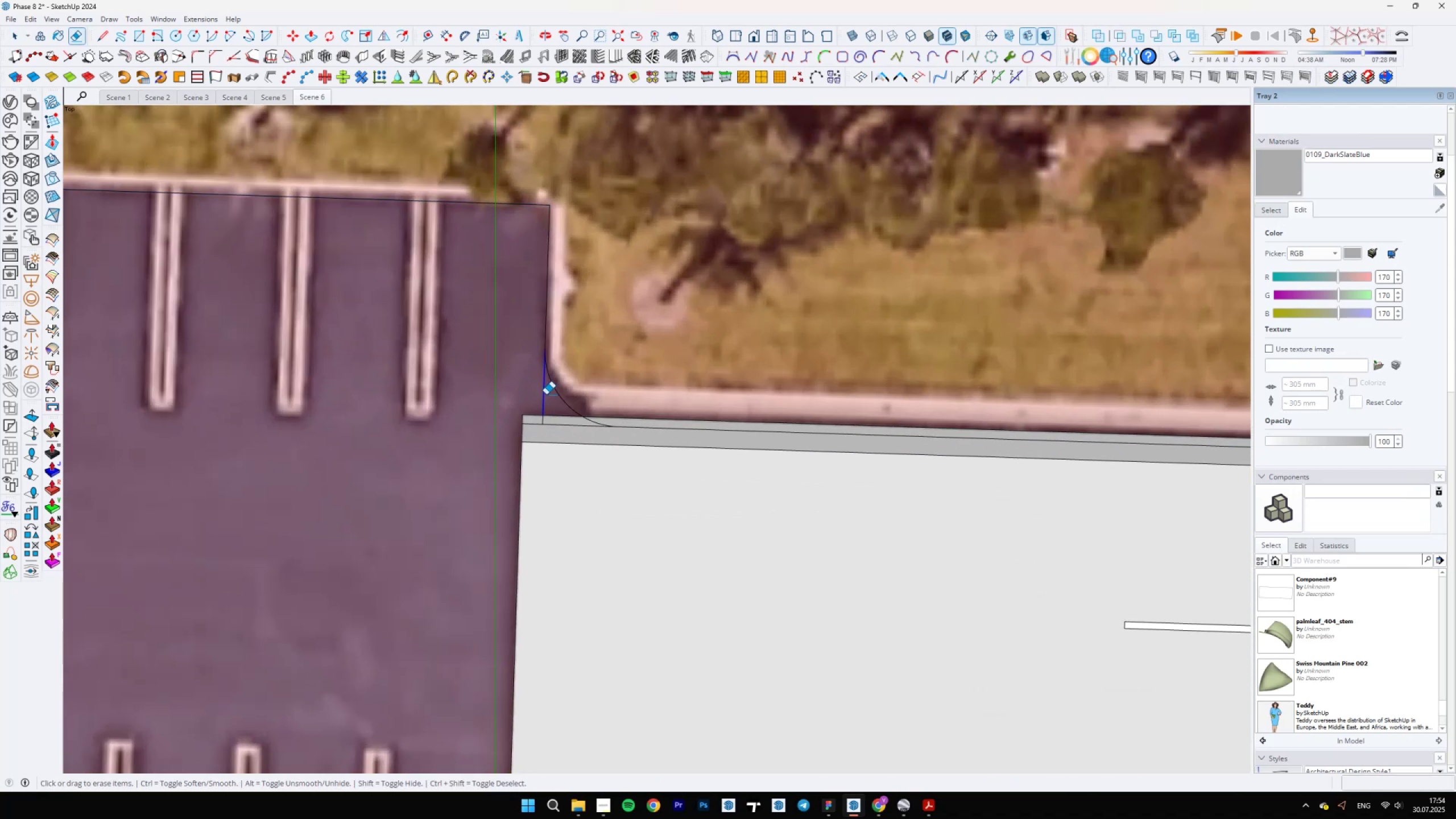 
key(E)
 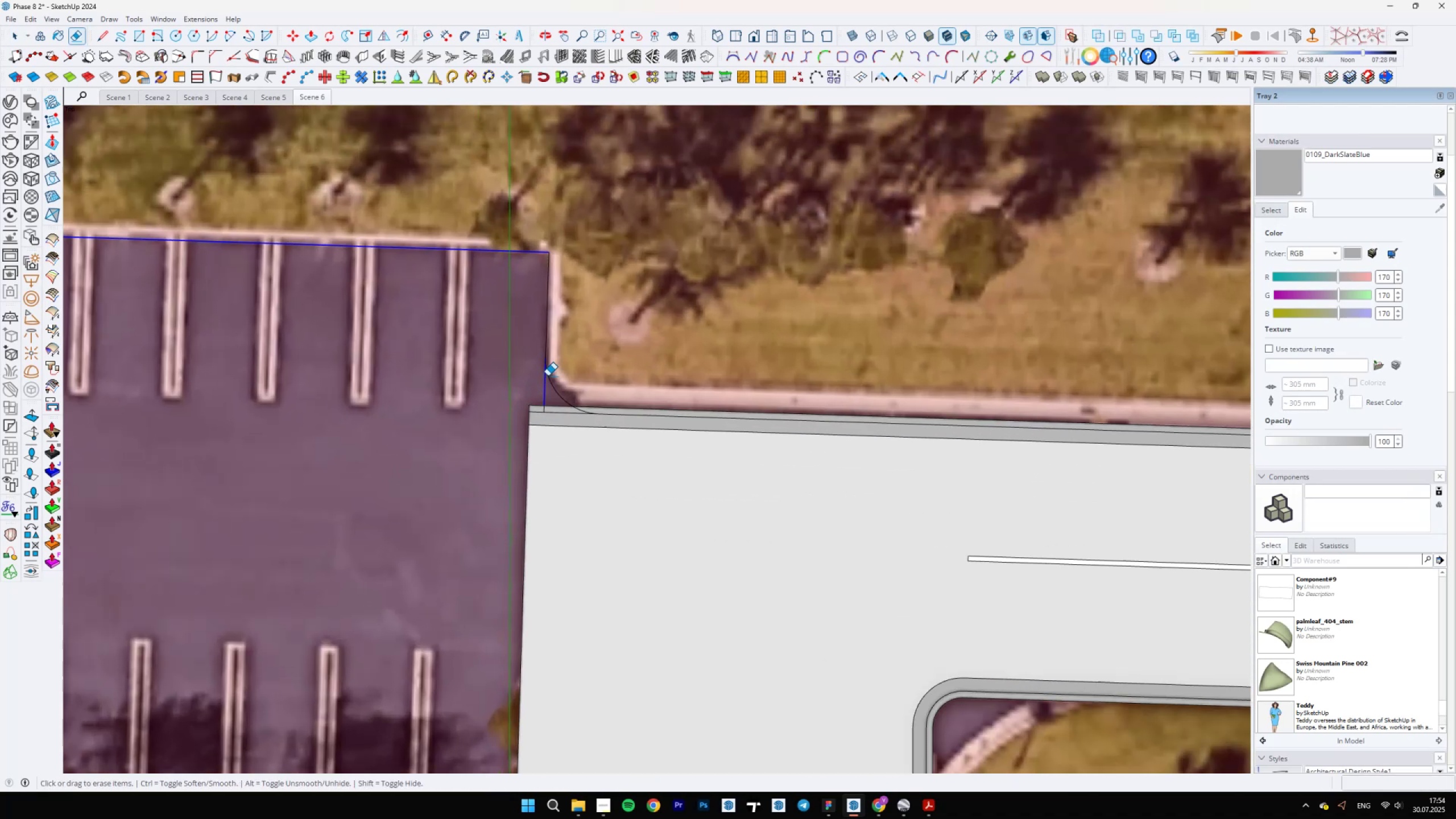 
left_click_drag(start_coordinate=[541, 392], to_coordinate=[546, 395])
 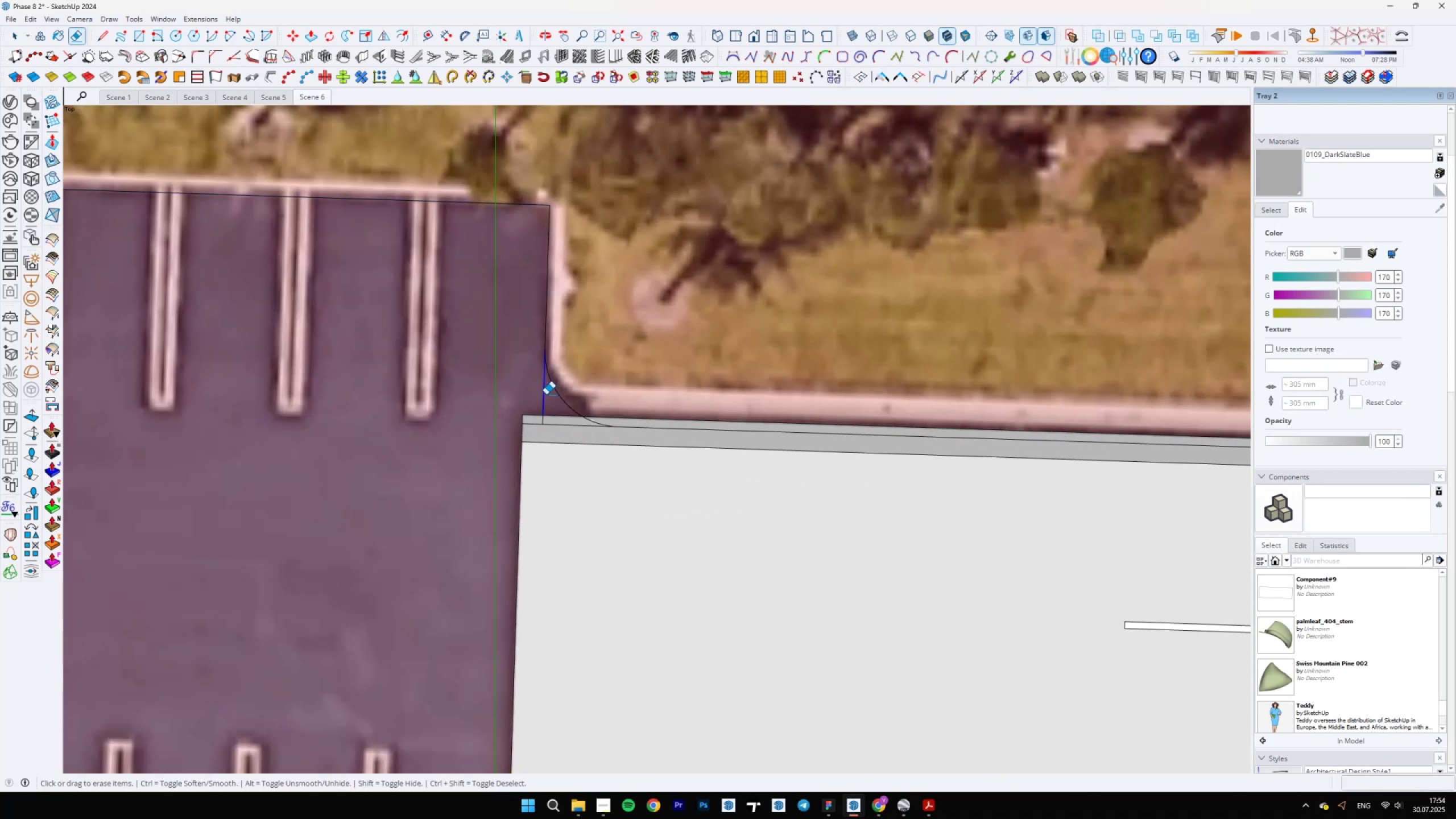 
scroll: coordinate [595, 451], scroll_direction: down, amount: 6.0
 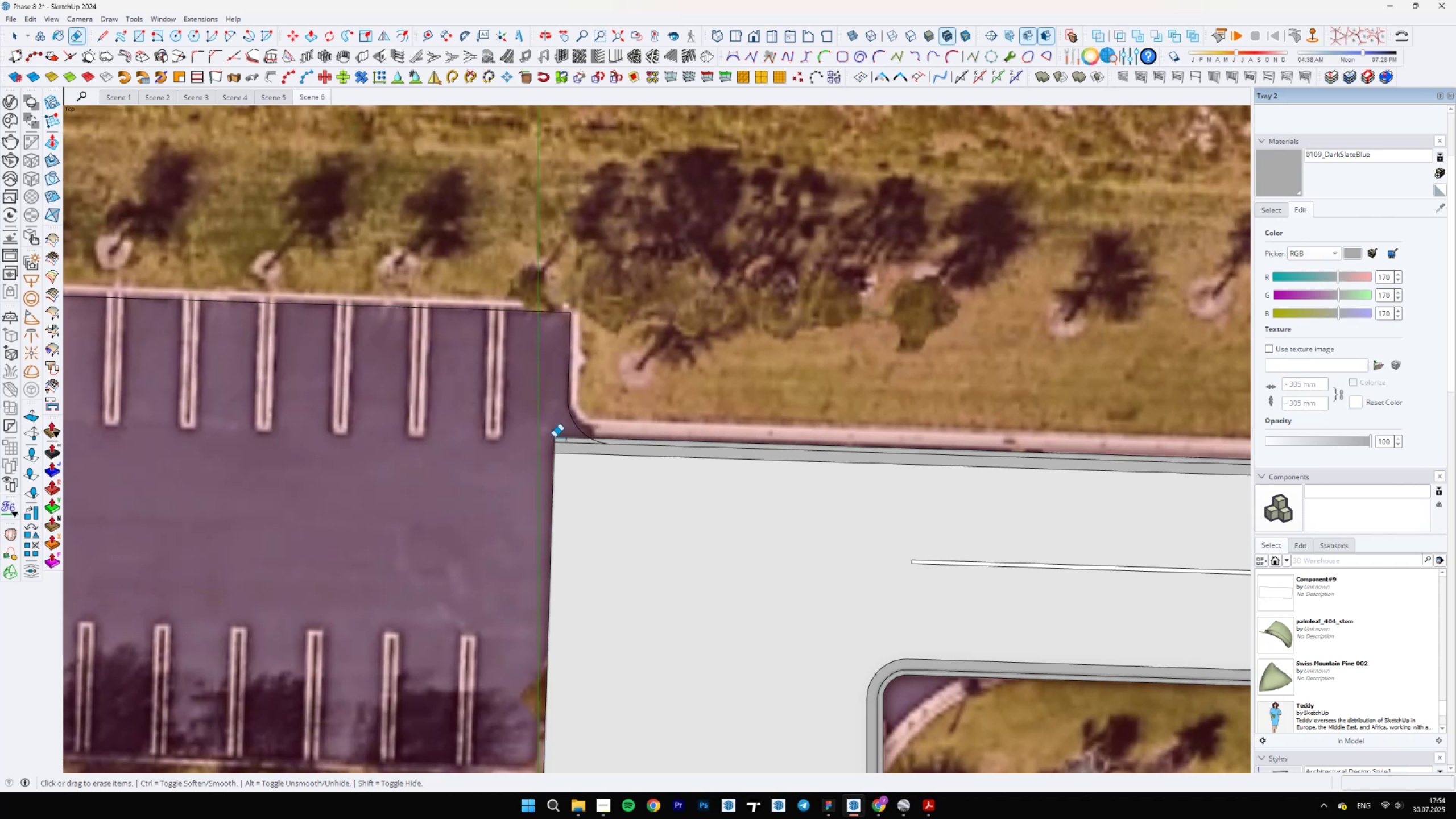 
scroll: coordinate [589, 445], scroll_direction: up, amount: 5.0
 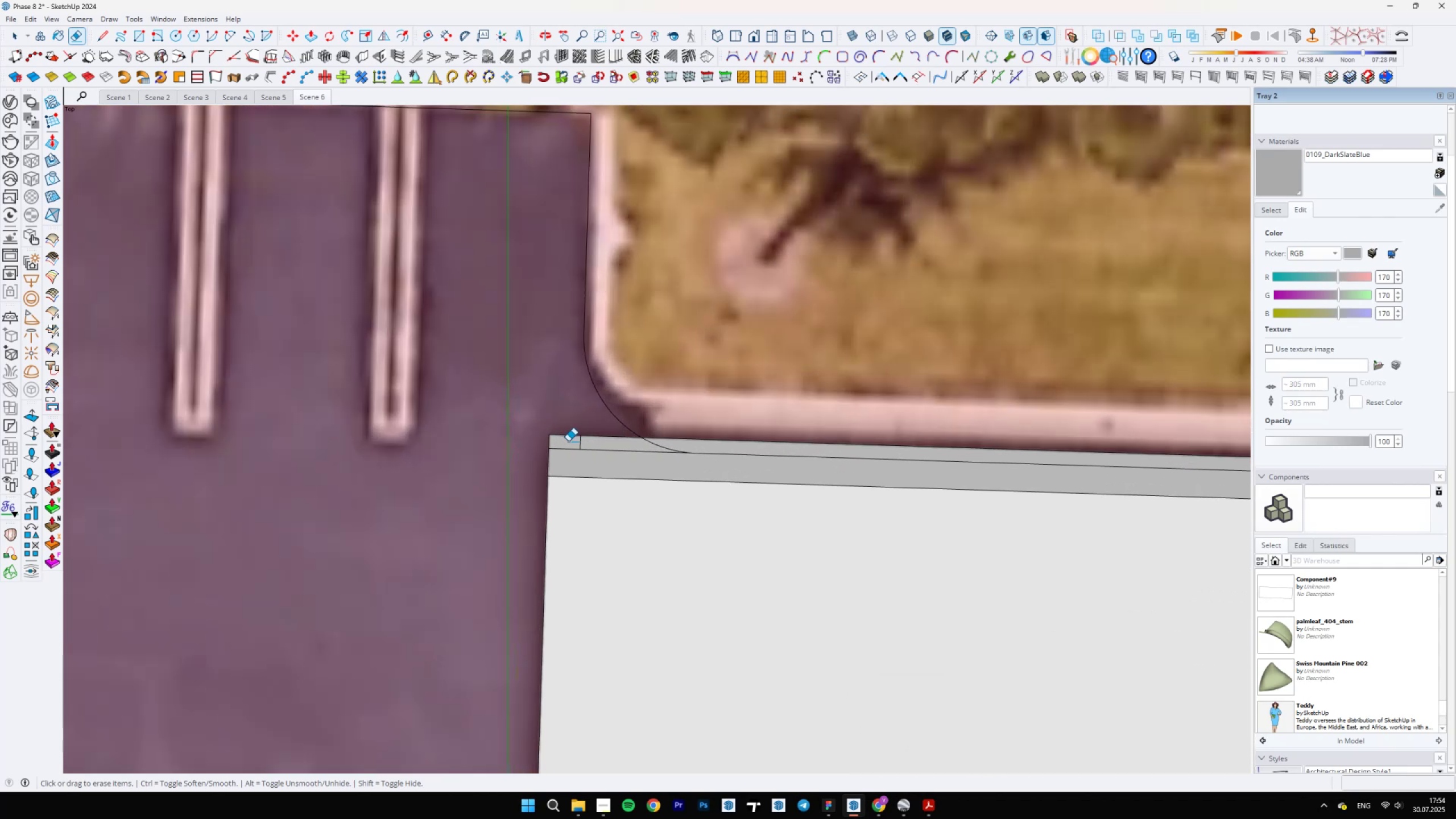 
key(Space)
 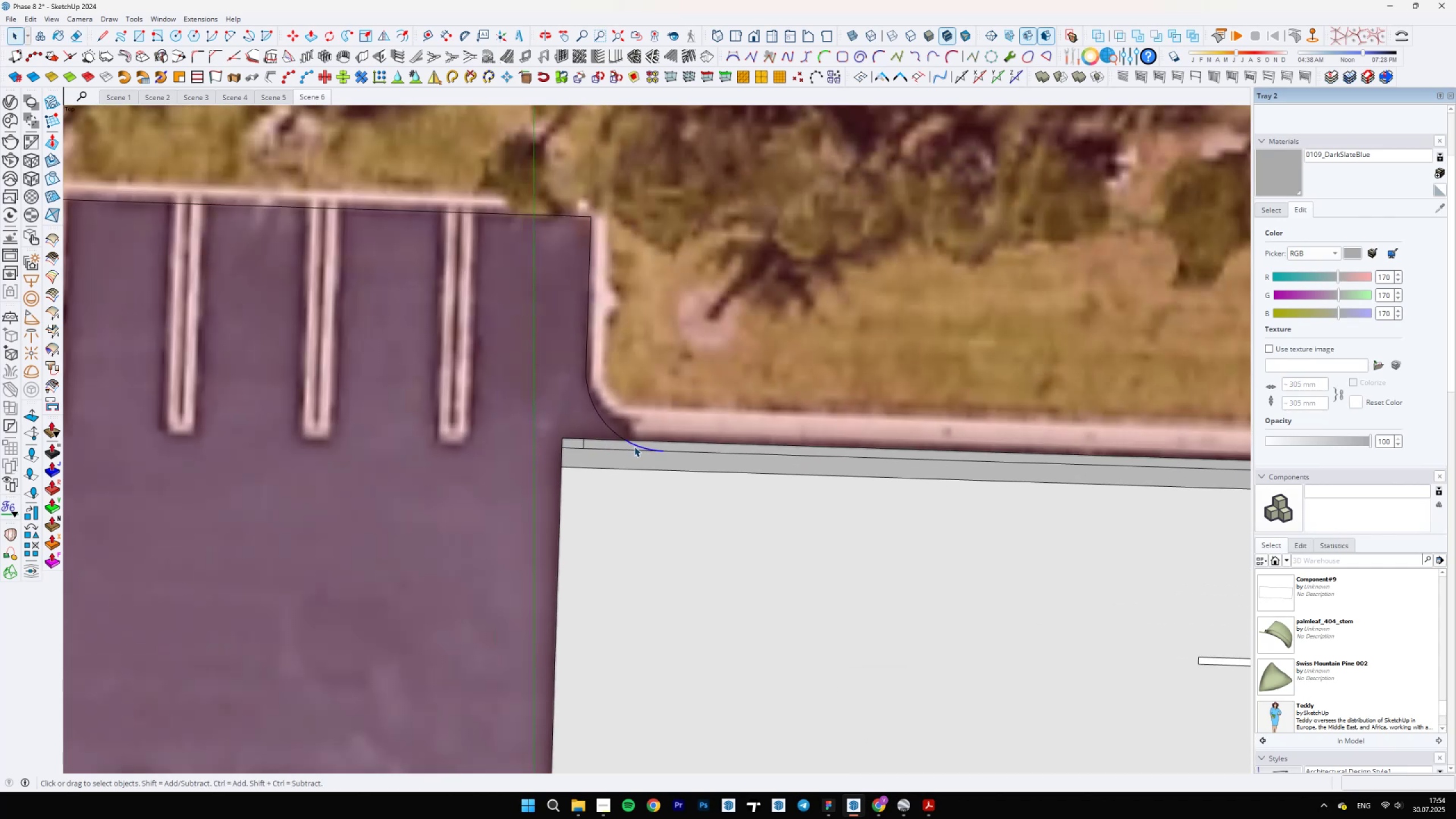 
hold_key(key=ControlLeft, duration=1.53)
left_click([617, 436])
 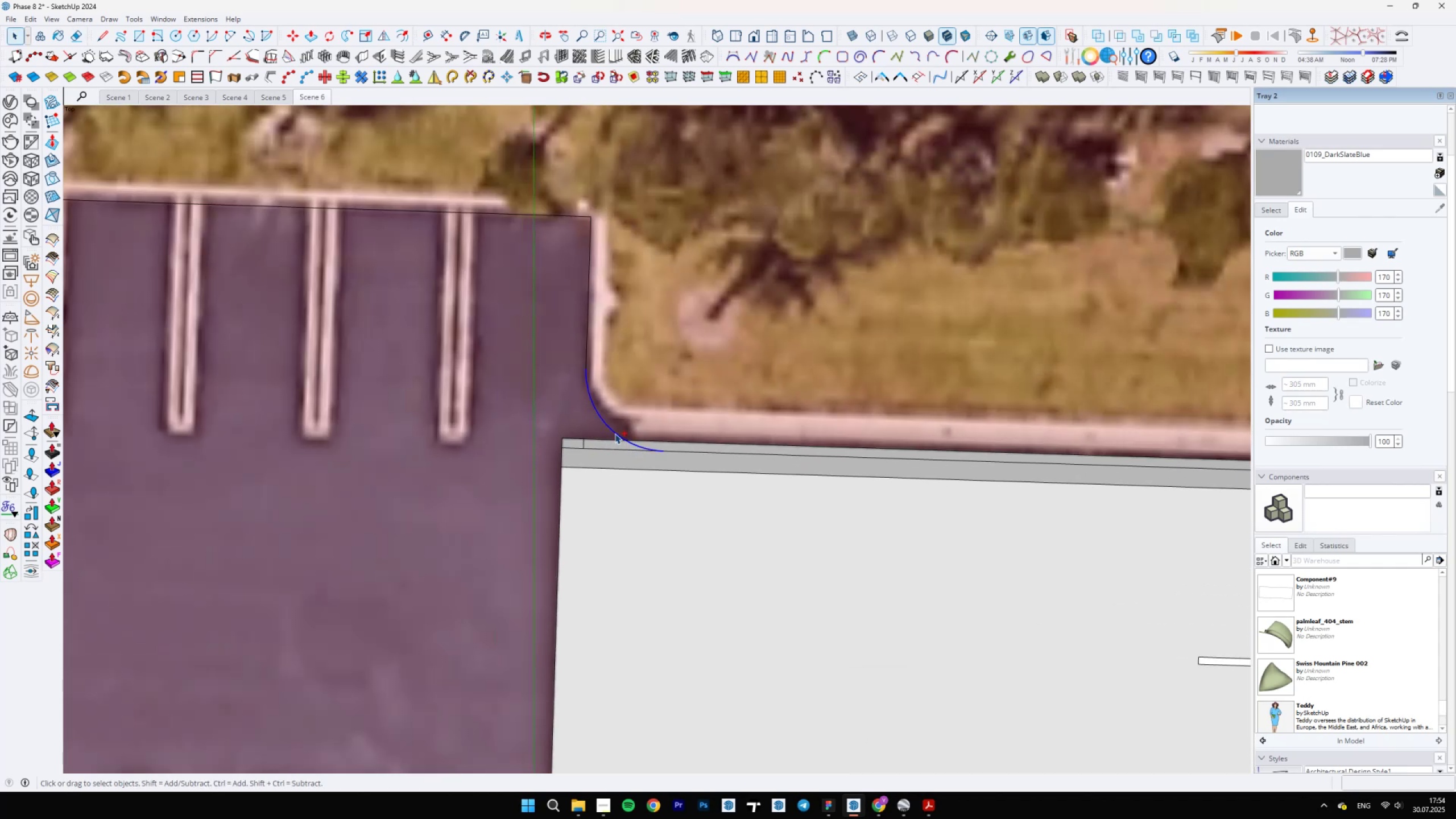 
scroll: coordinate [614, 433], scroll_direction: down, amount: 6.0
 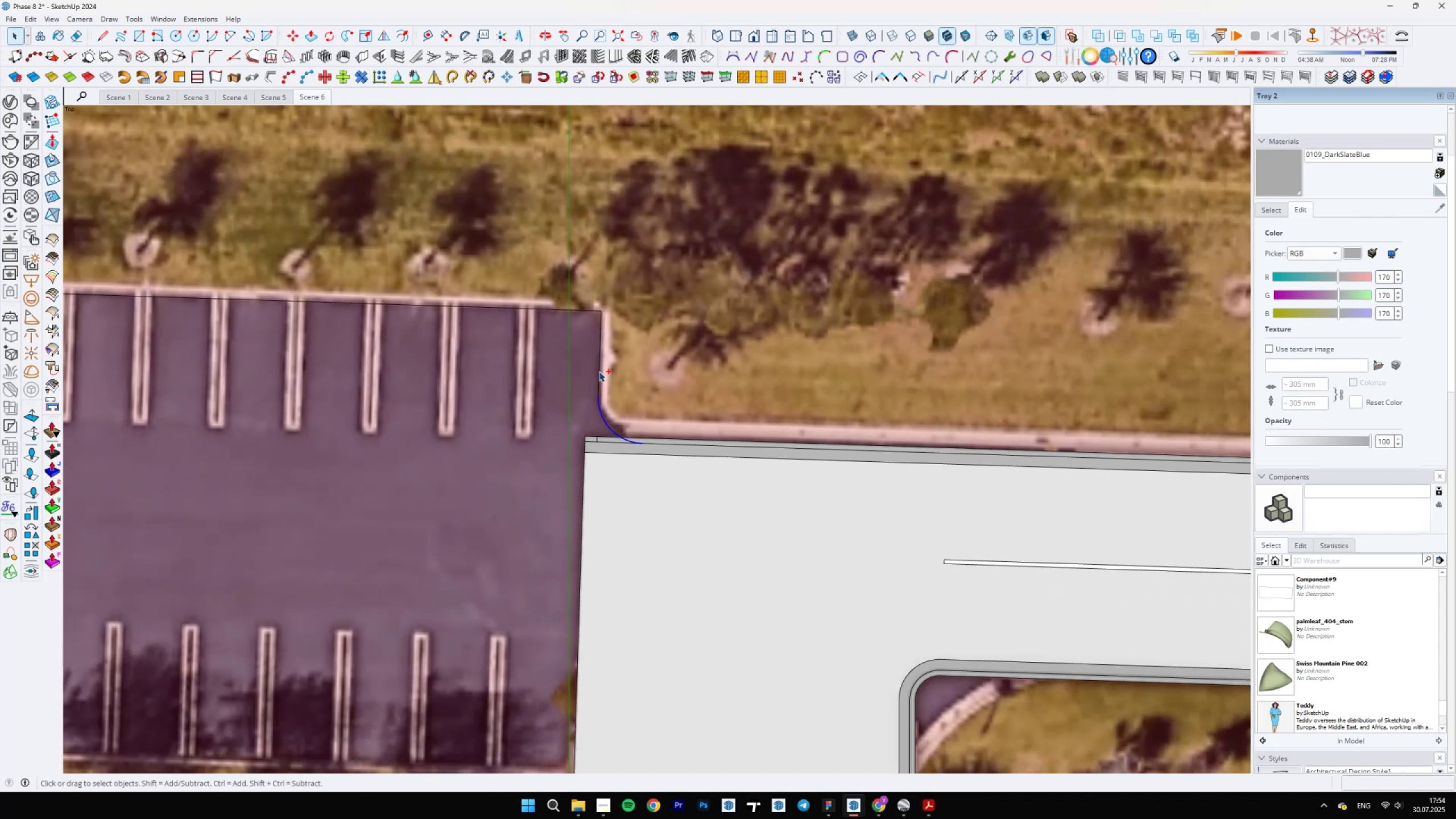 
left_click([601, 371])
 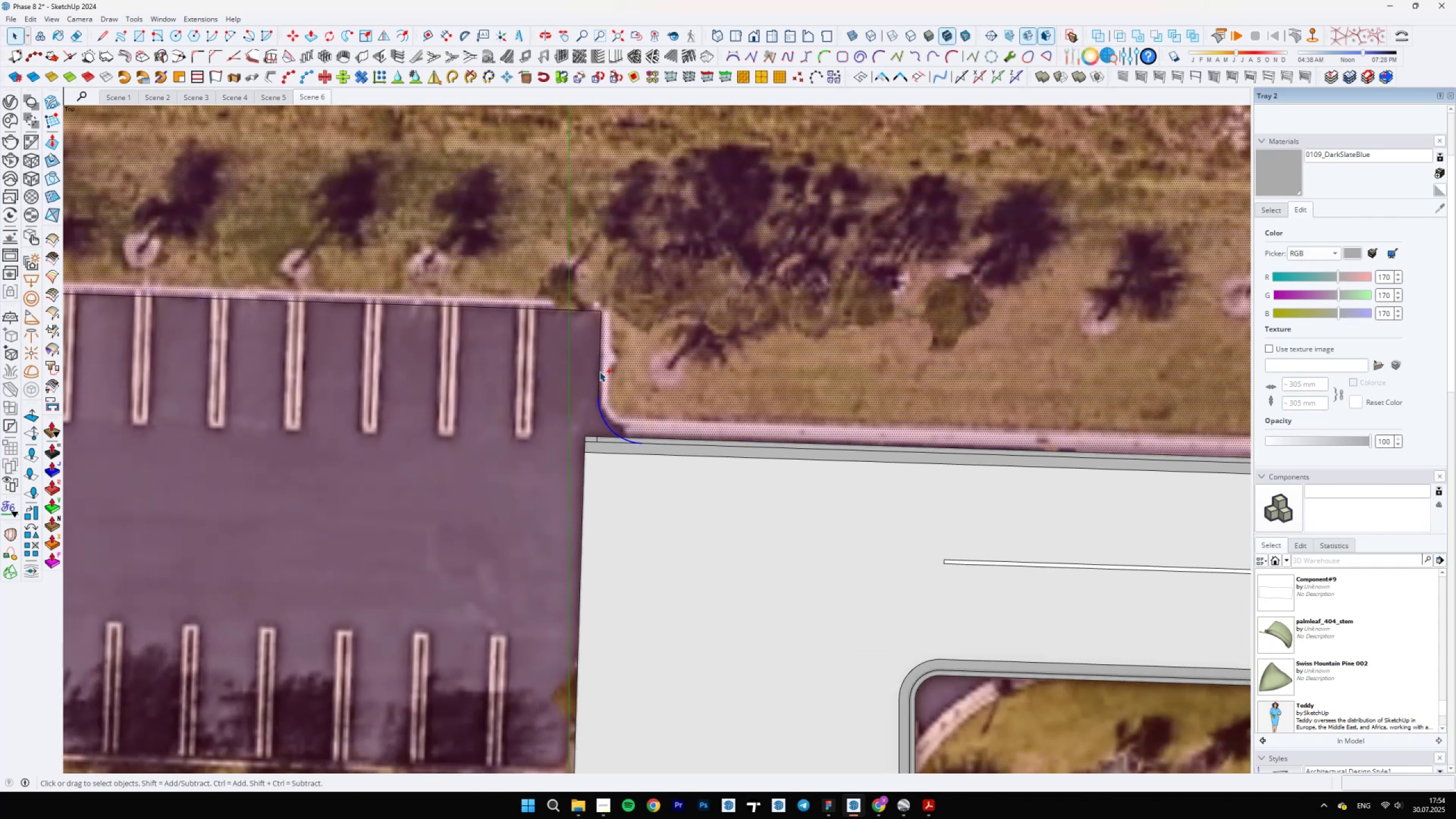 
hold_key(key=ControlLeft, duration=6.98)
double_click([597, 371])
 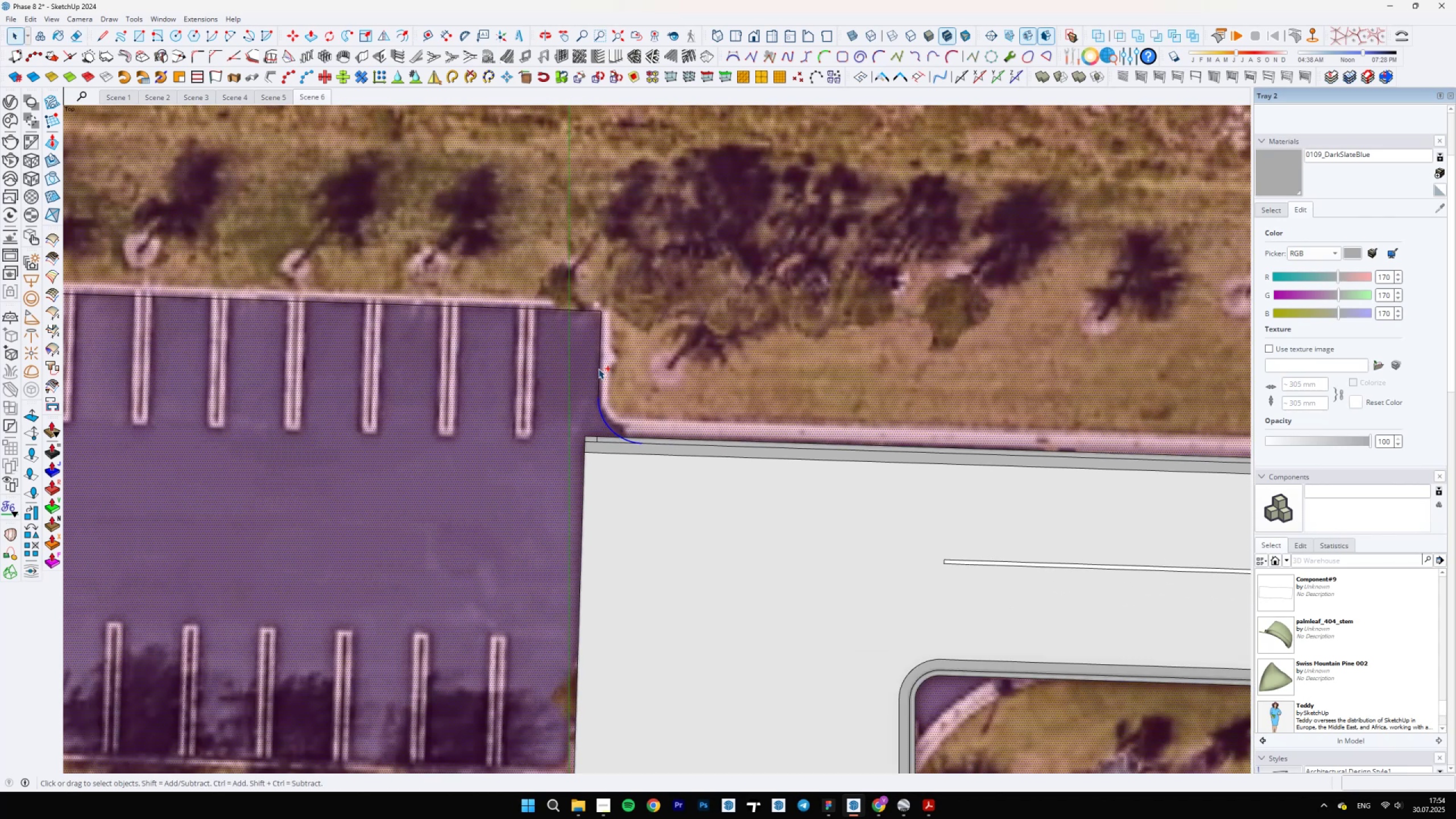 
hold_key(key=ShiftLeft, duration=1.46)
triple_click([586, 369])
 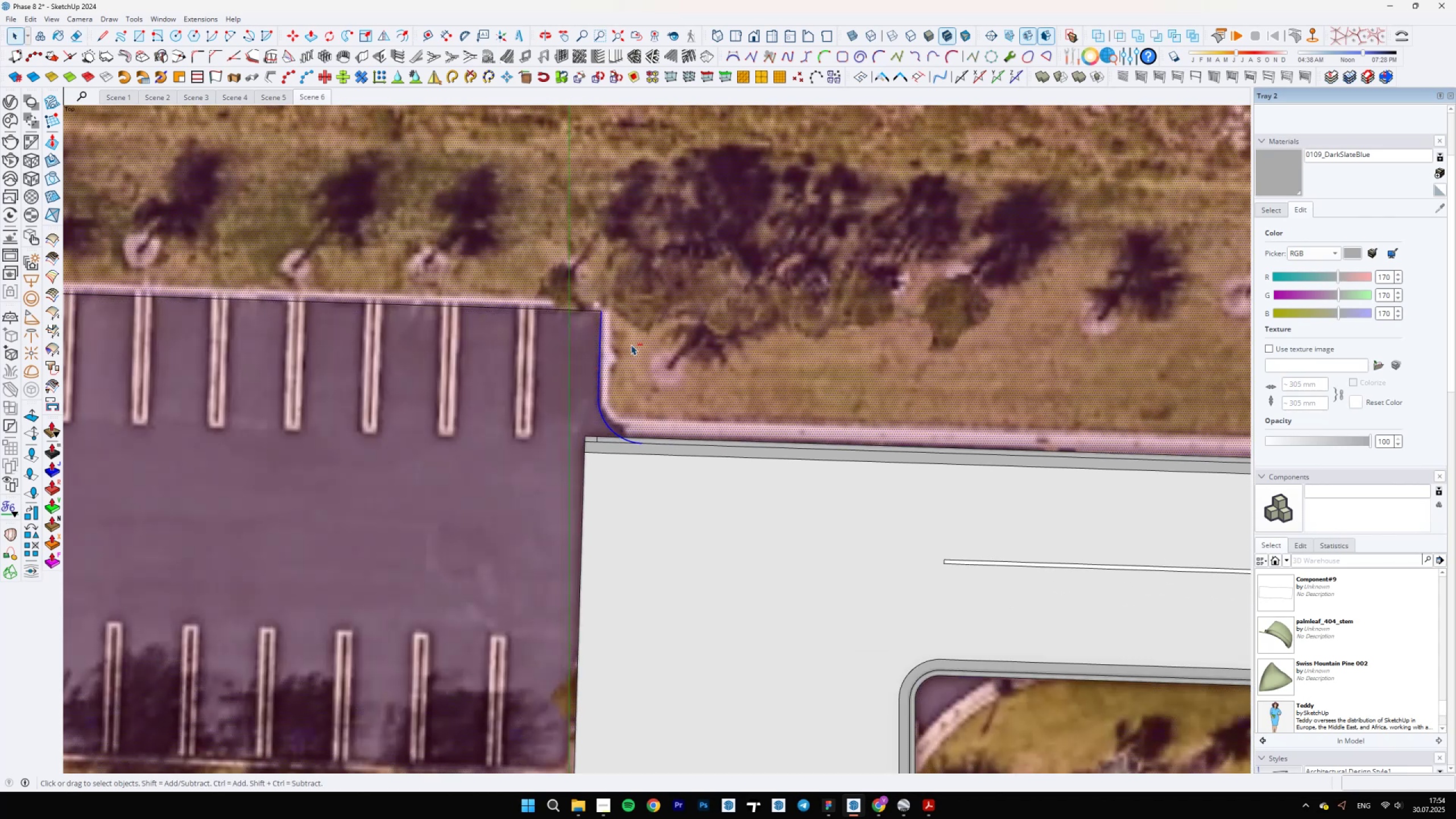 
triple_click([640, 340])
 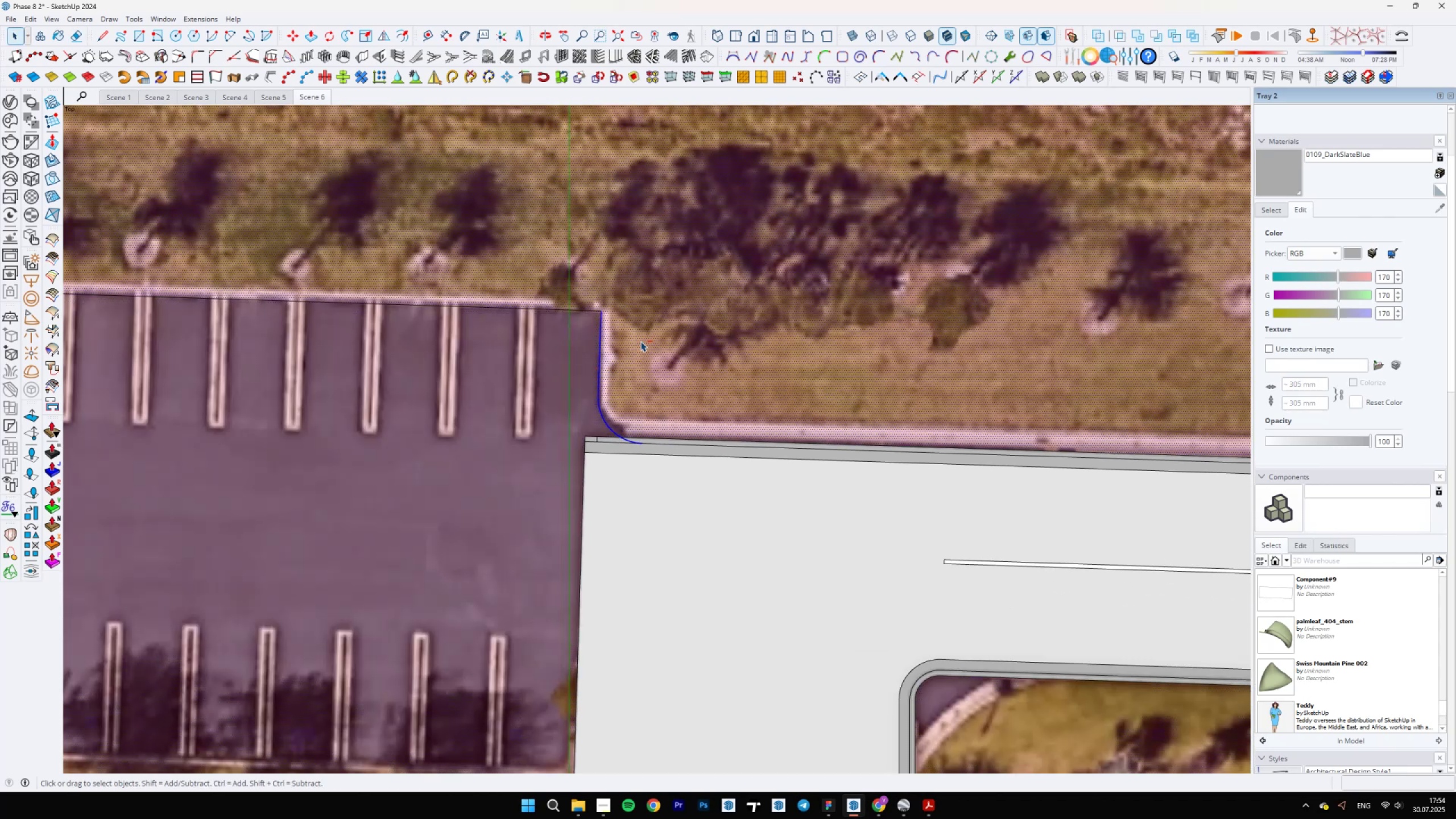 
scroll: coordinate [815, 419], scroll_direction: down, amount: 10.0
 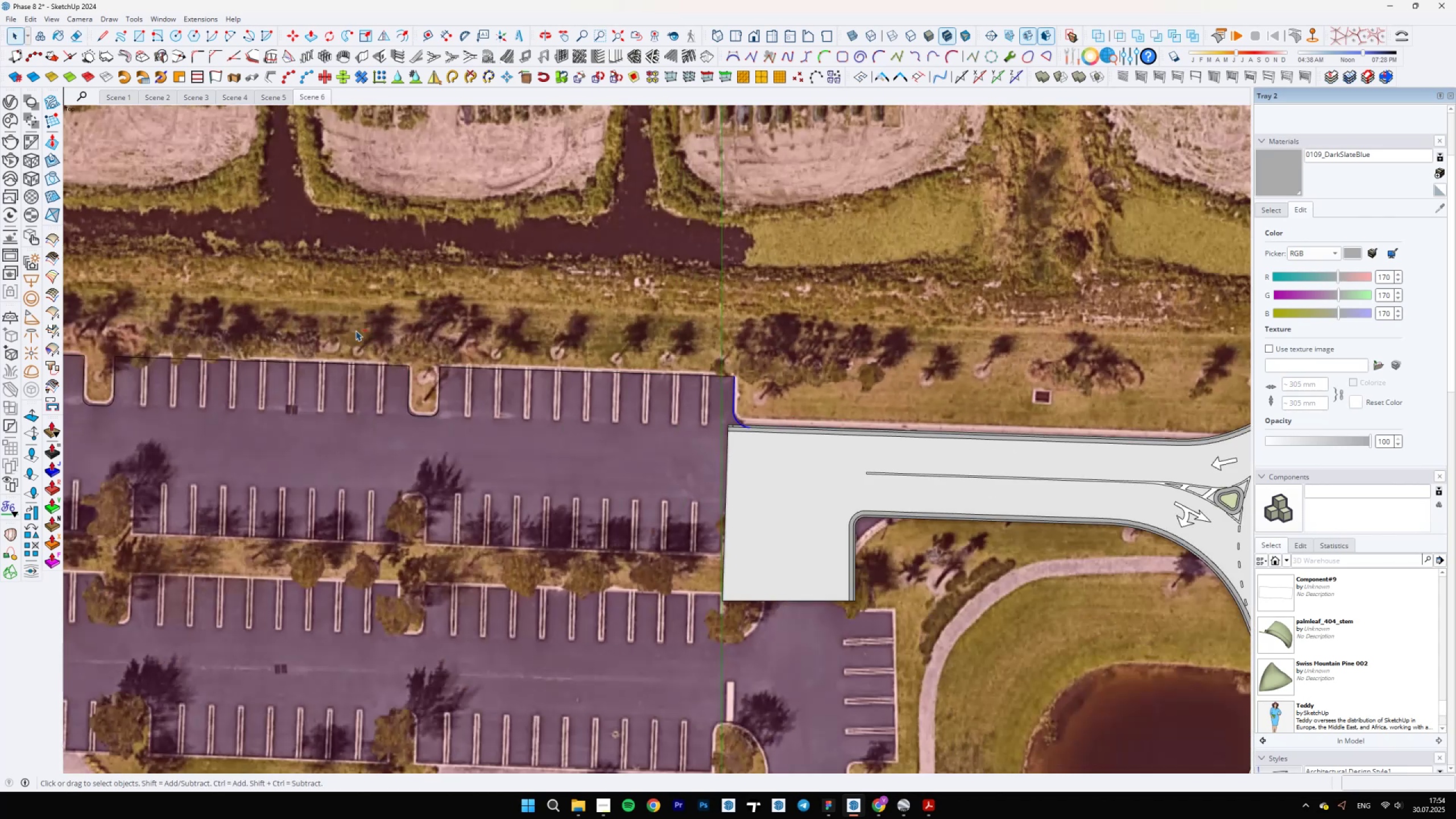 
left_click_drag(start_coordinate=[353, 328], to_coordinate=[551, 443])
 